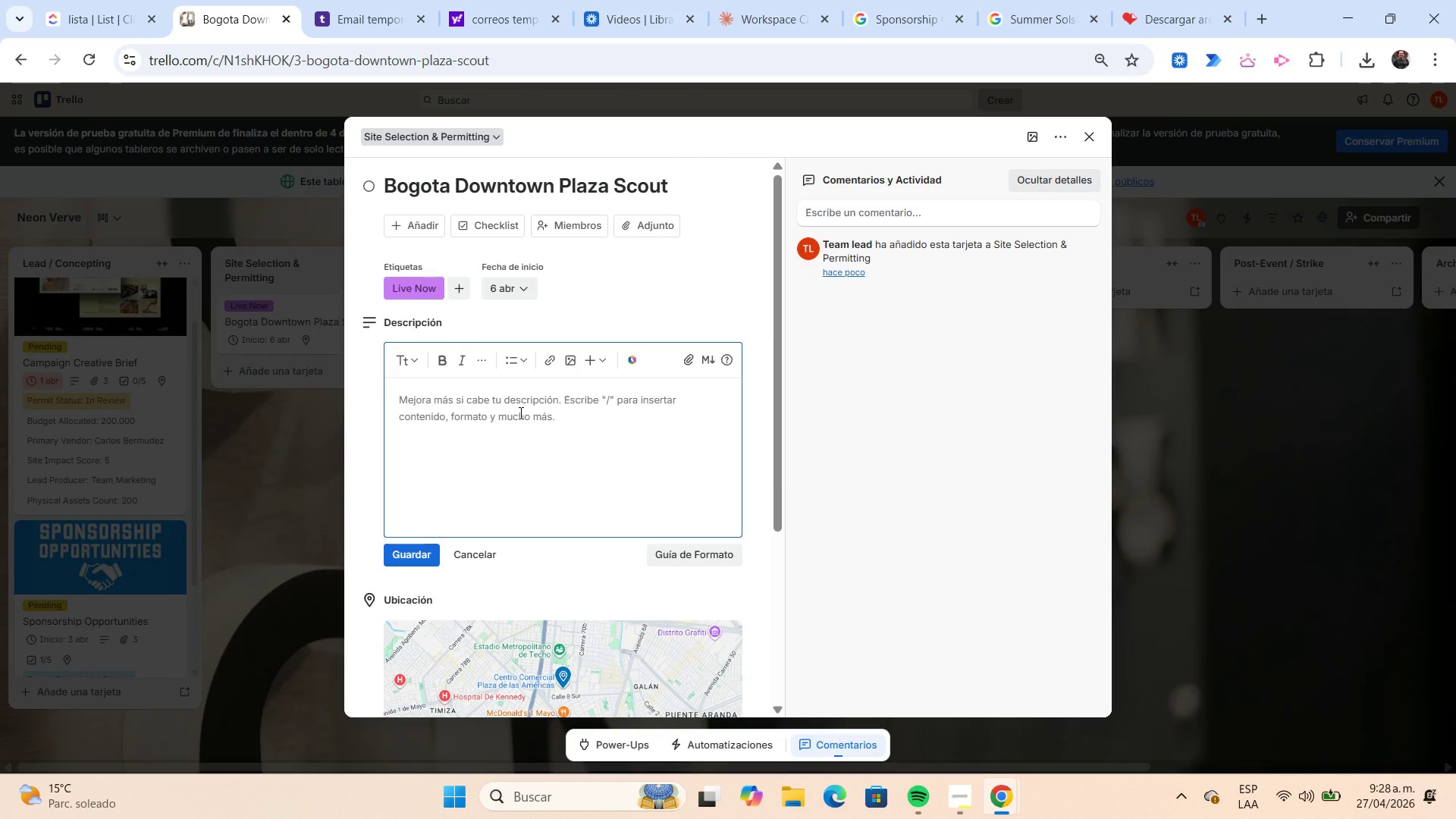 
type(Evaluate downtown plaza as primary event location based on traffic, visibility, power access, crowd flow and accese)
key(Backspace)
type(sibility.)
 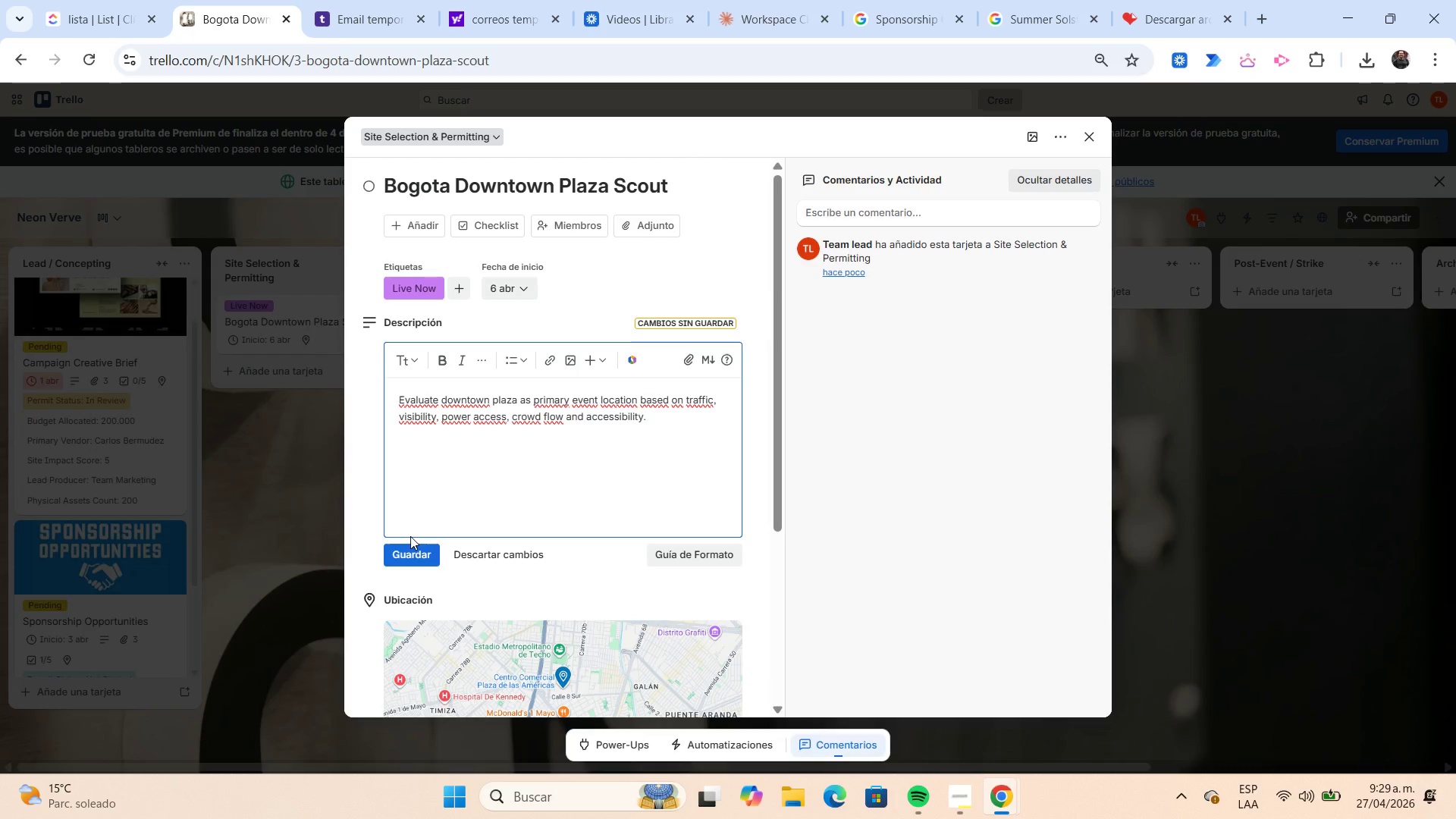 
left_click([411, 545])
 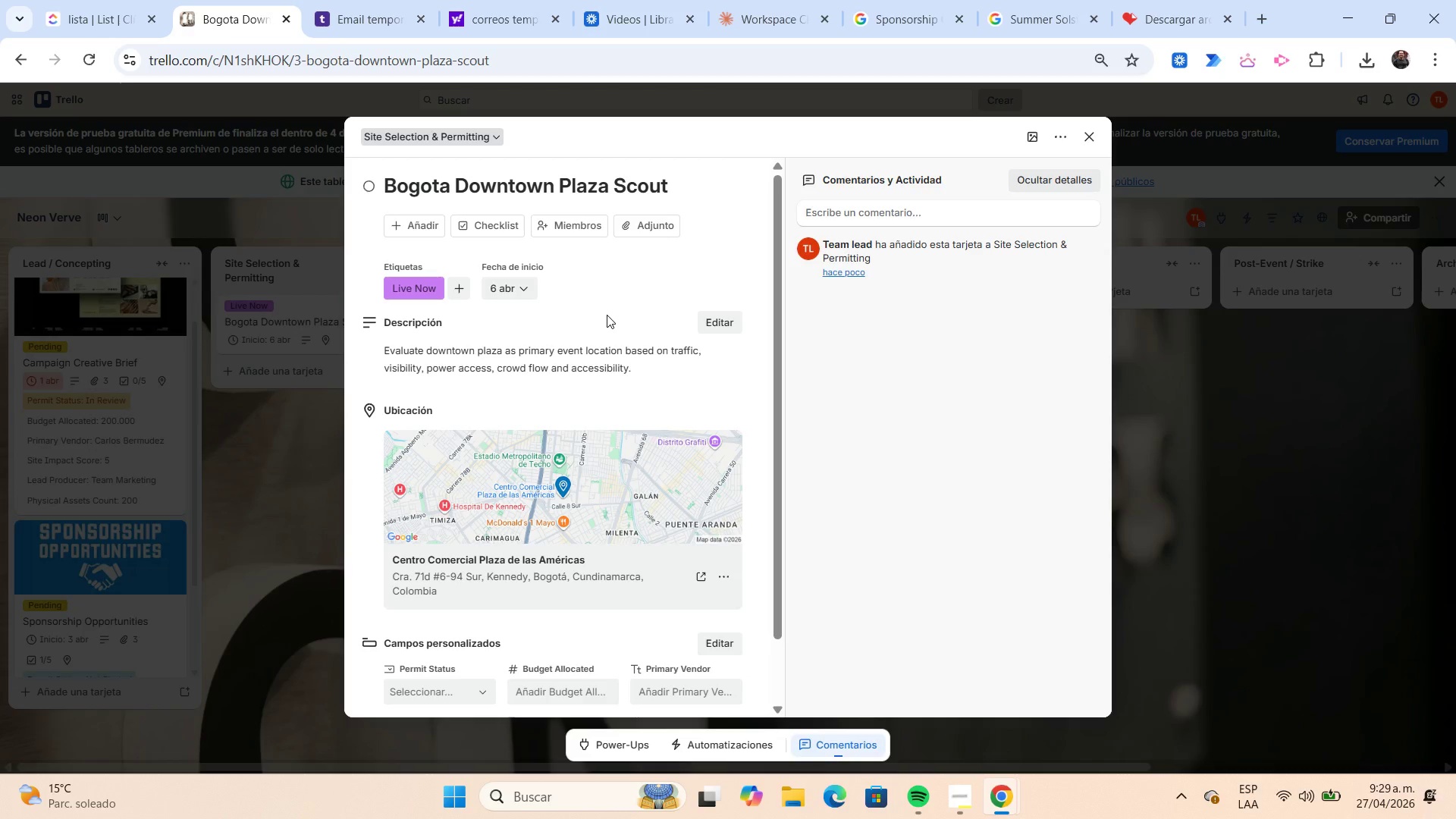 
scroll: coordinate [644, 341], scroll_direction: down, amount: 2.0
 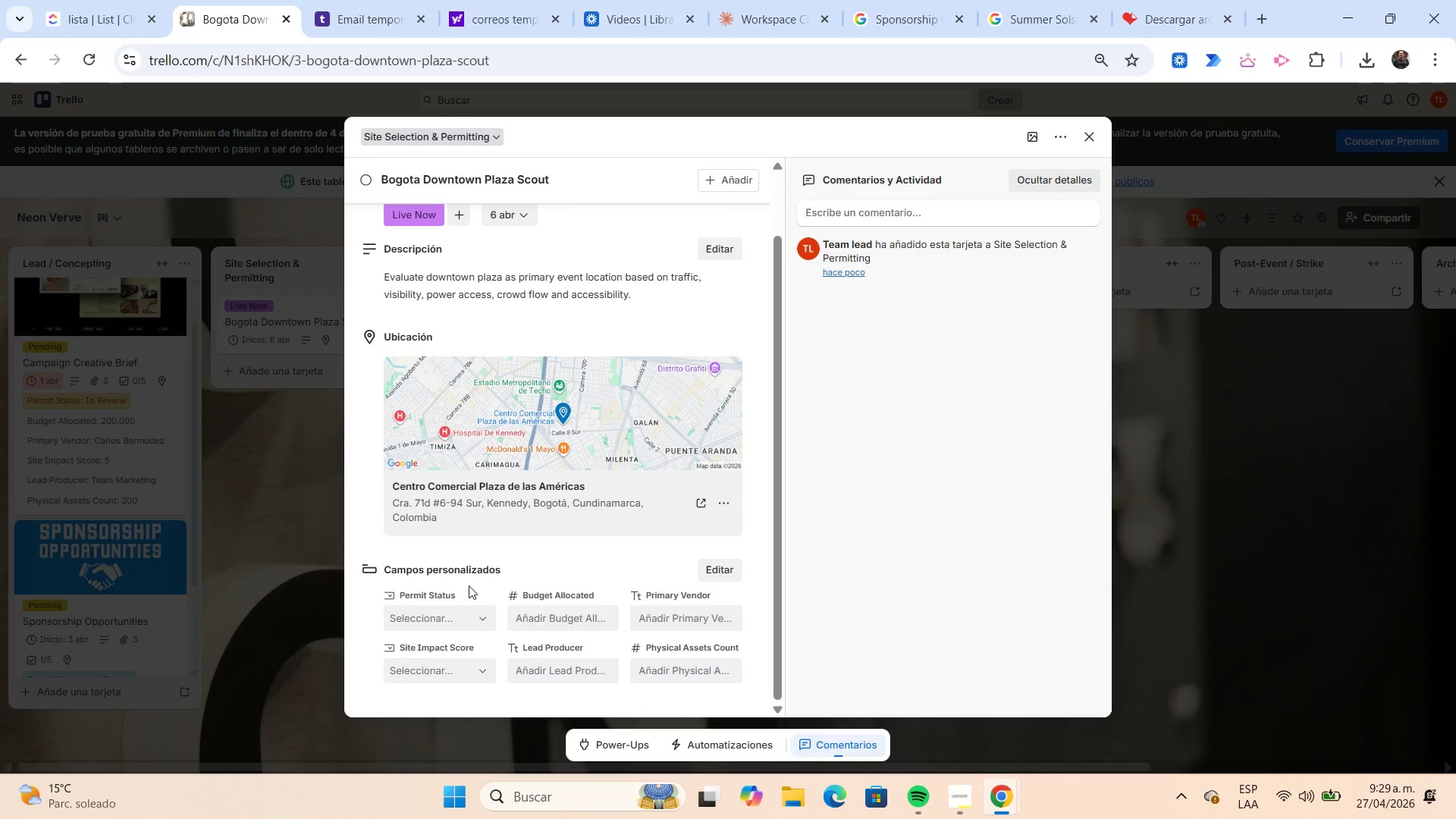 
left_click([469, 616])
 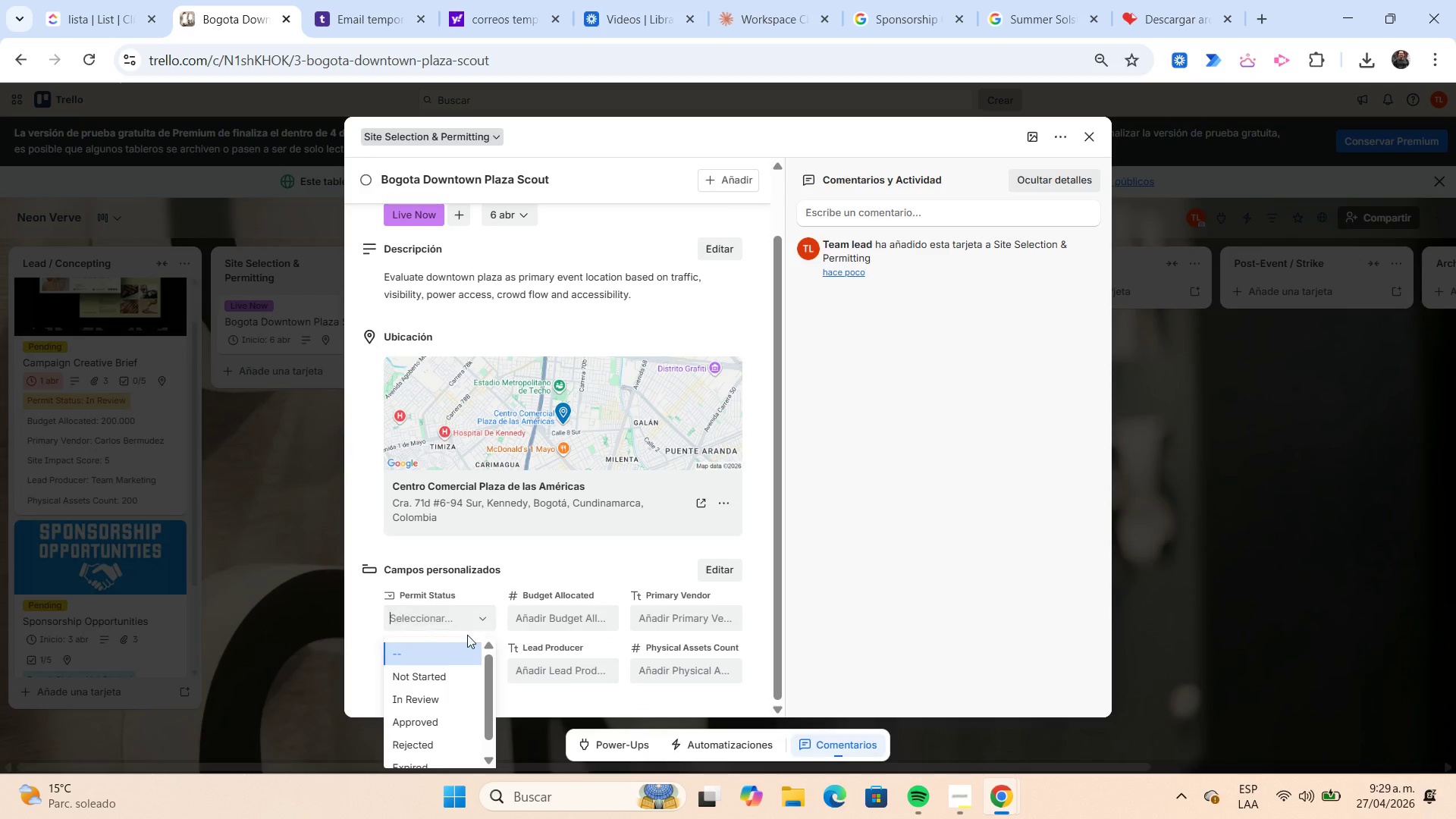 
scroll: coordinate [460, 656], scroll_direction: down, amount: 1.0
 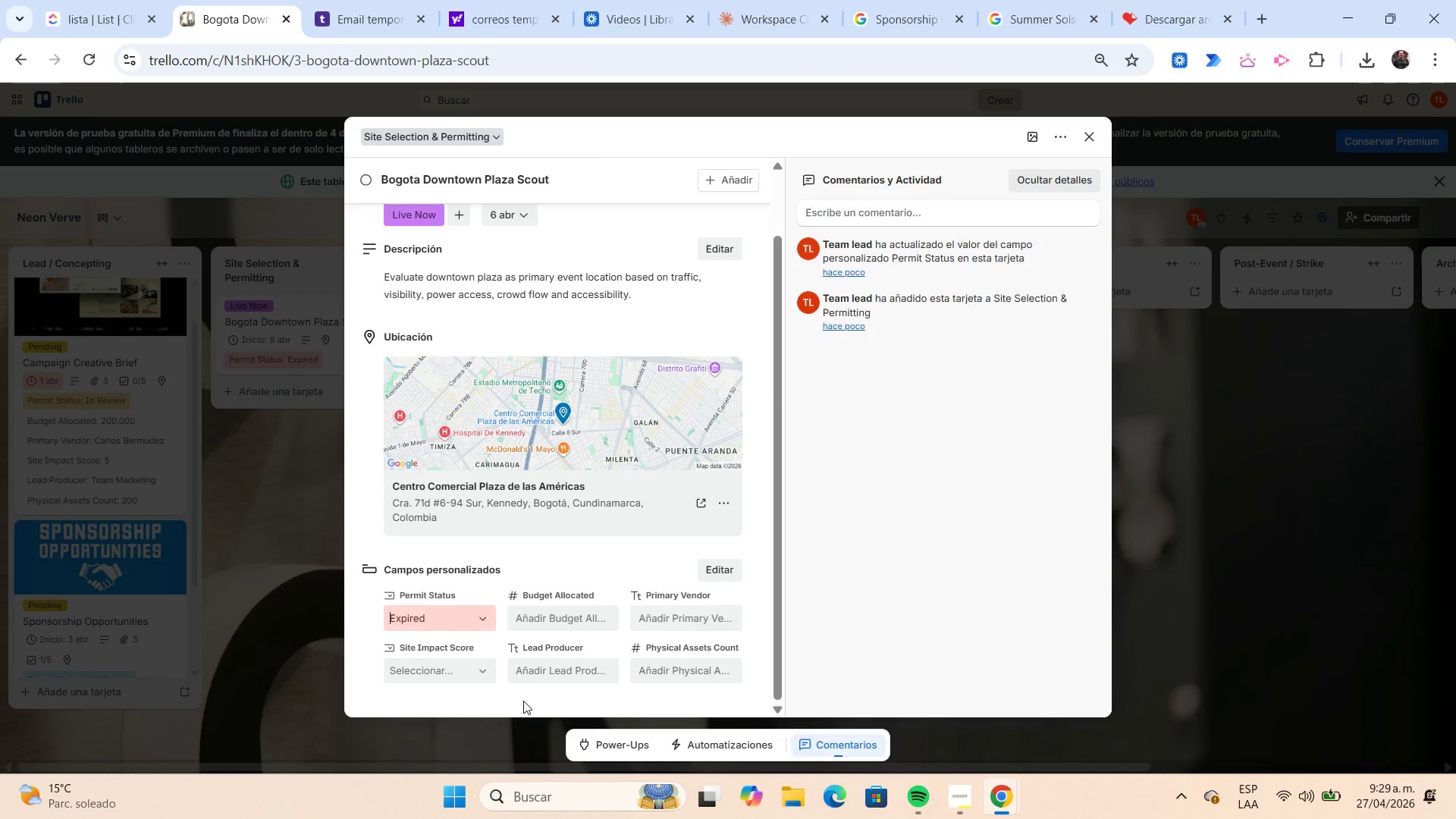 
left_click([585, 614])
 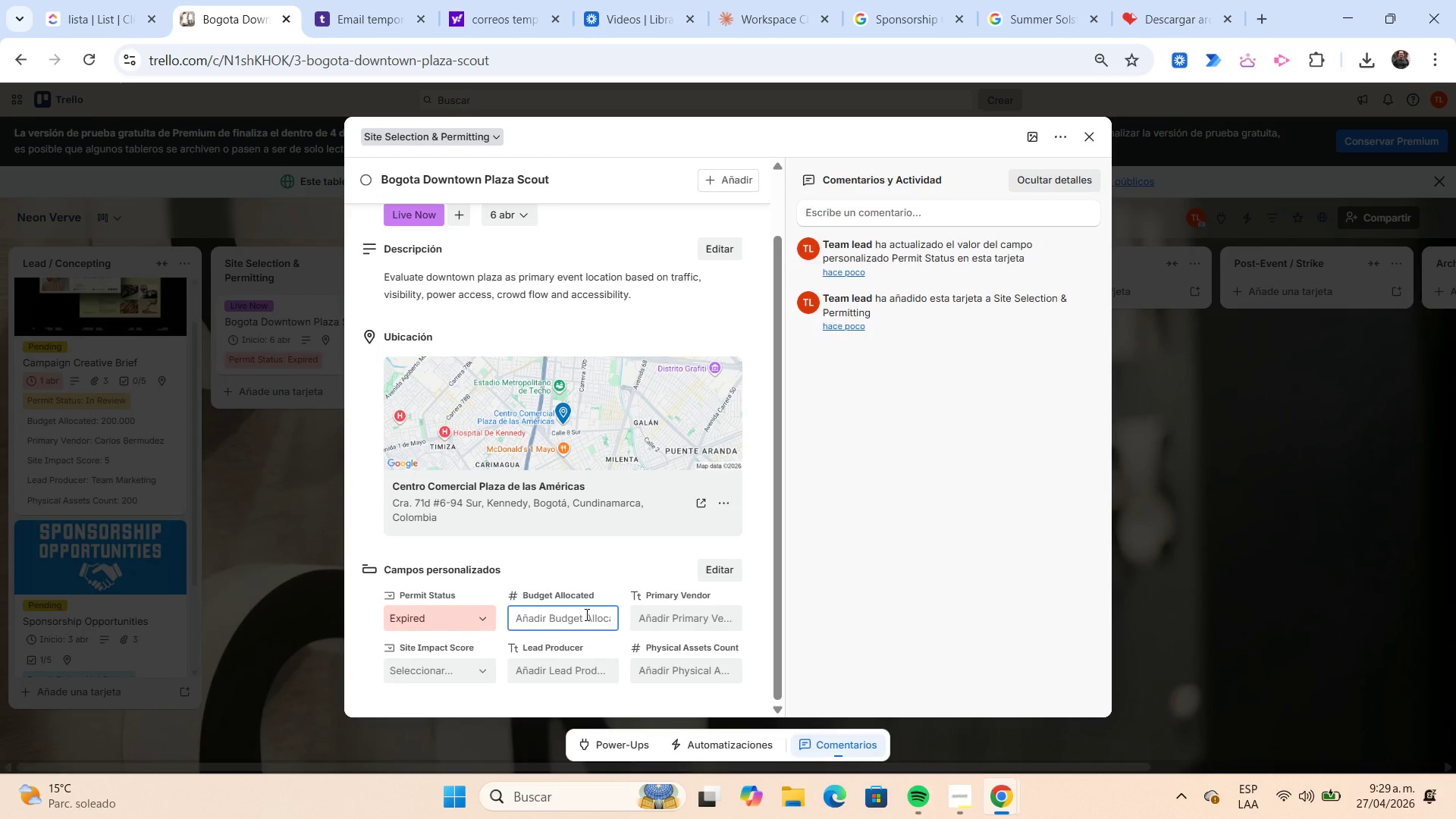 
wait(5.02)
 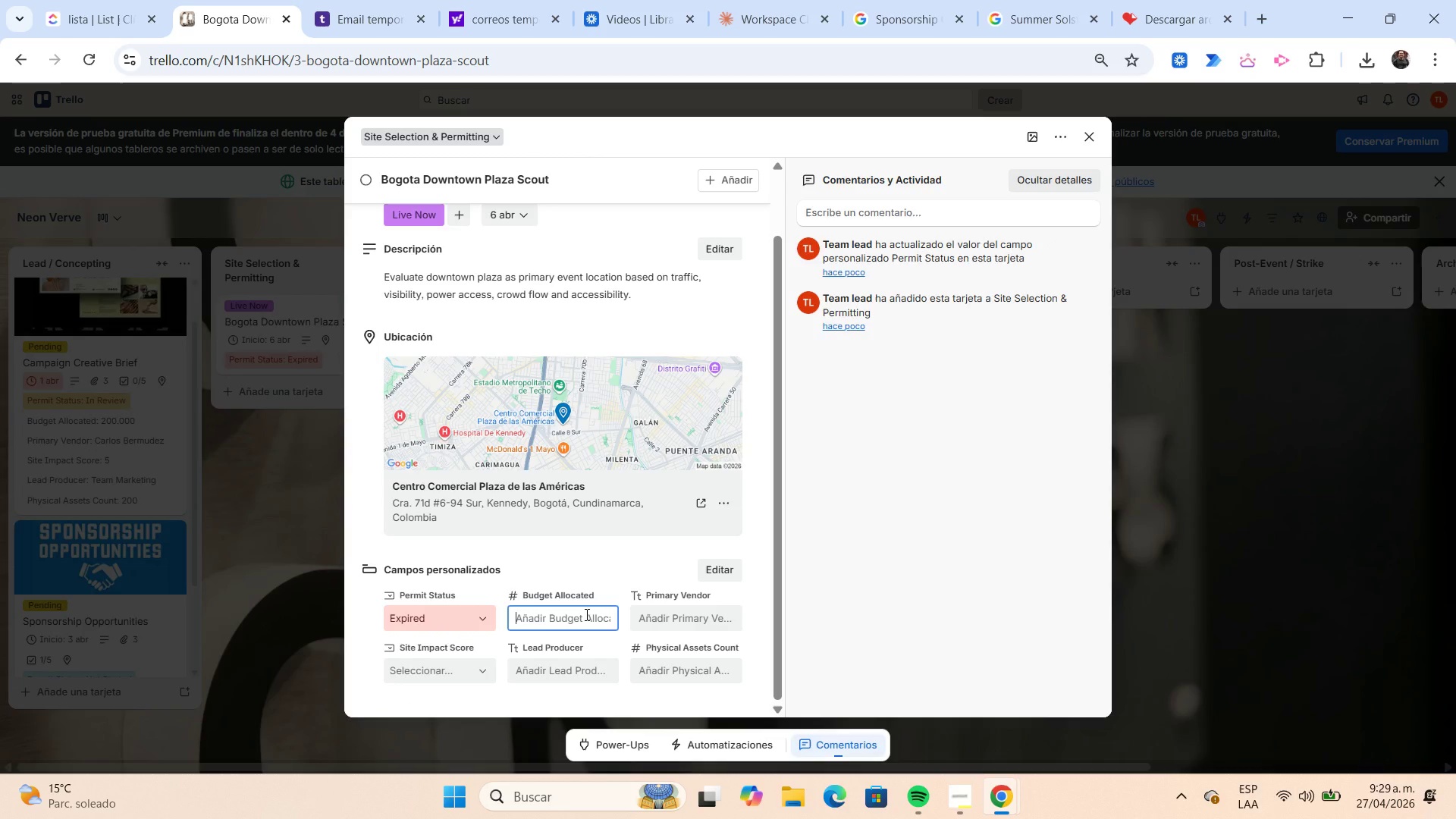 
key(Numpad6)
 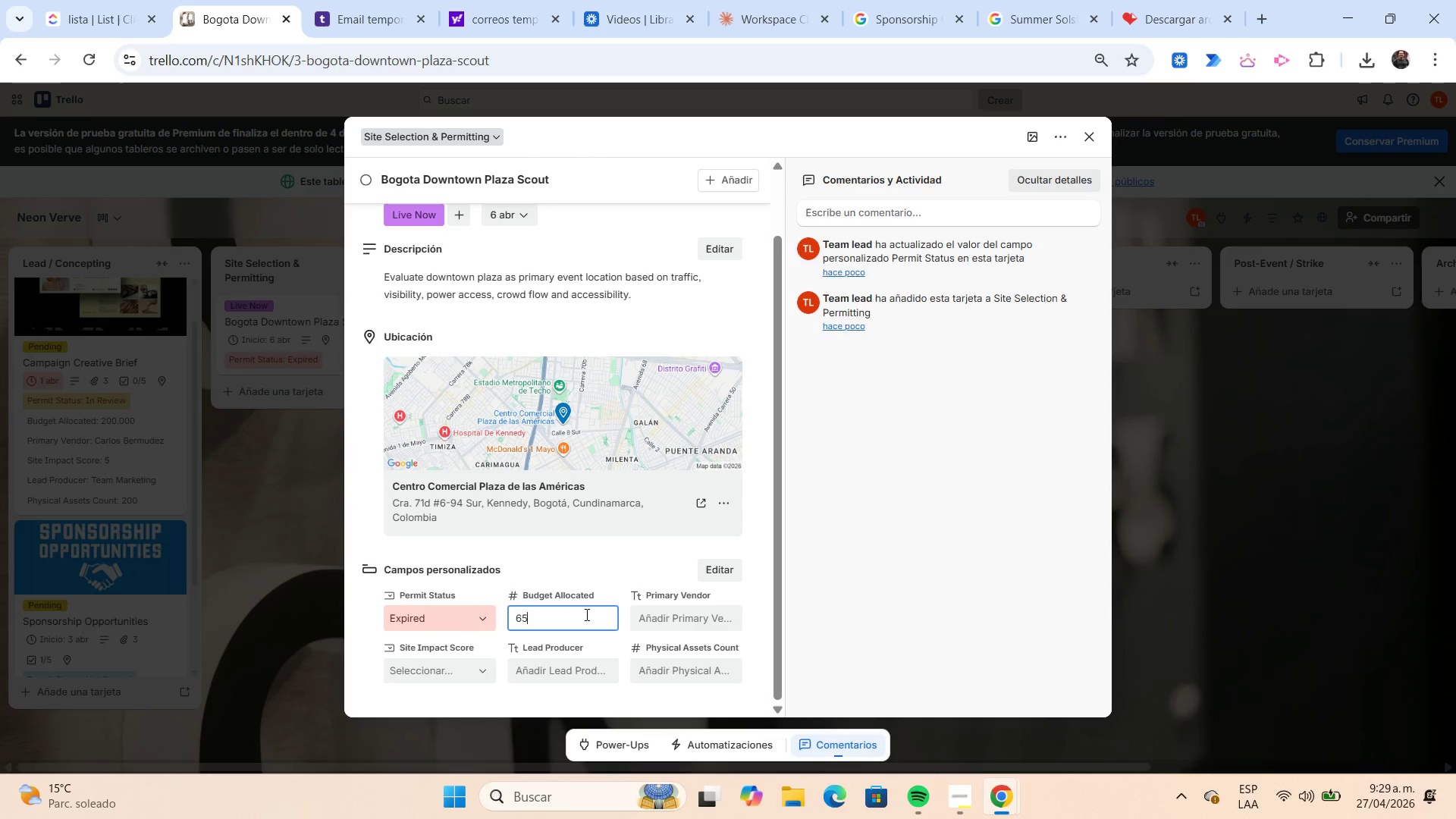 
key(Numpad5)
 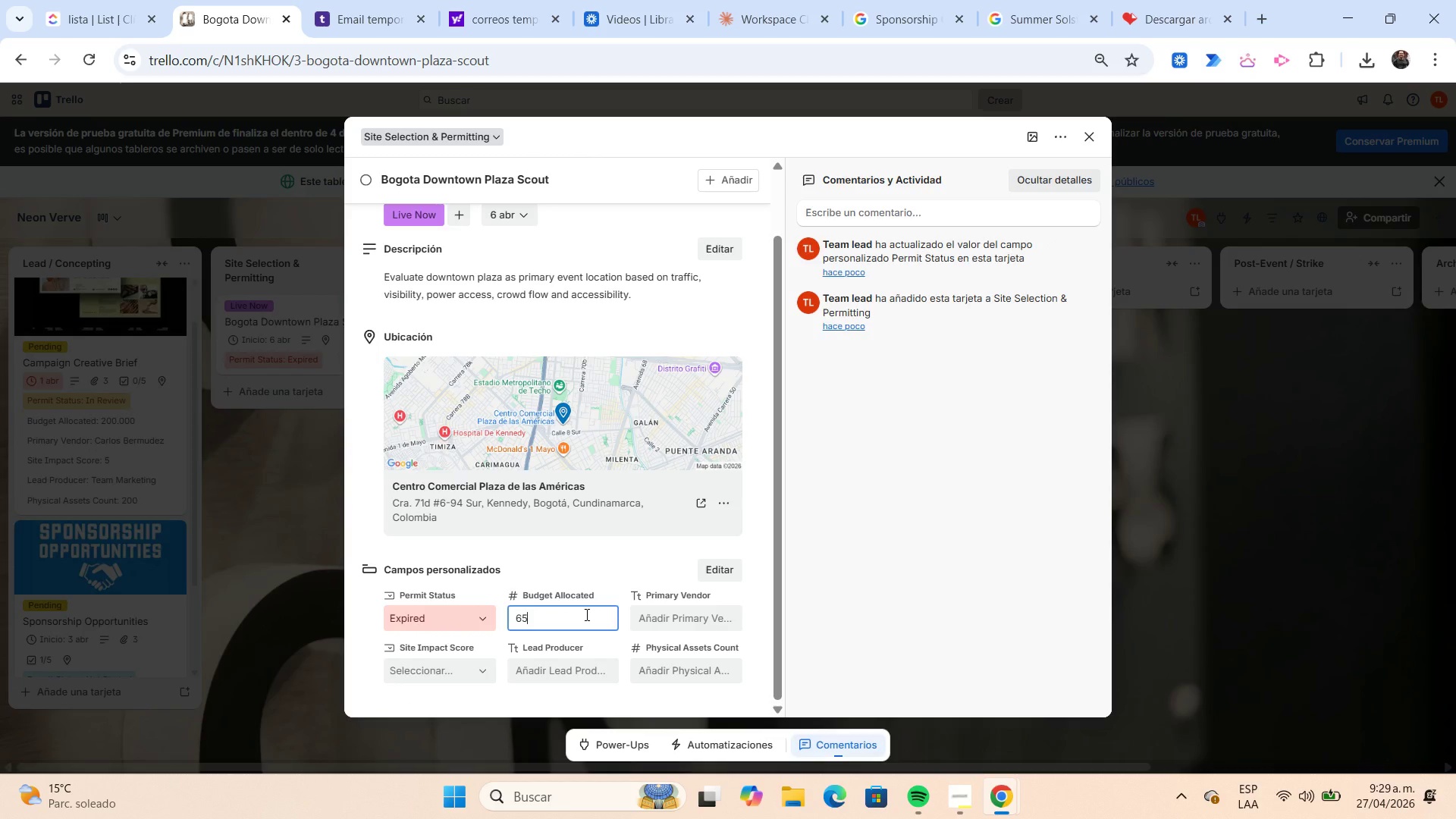 
key(Numpad0)
 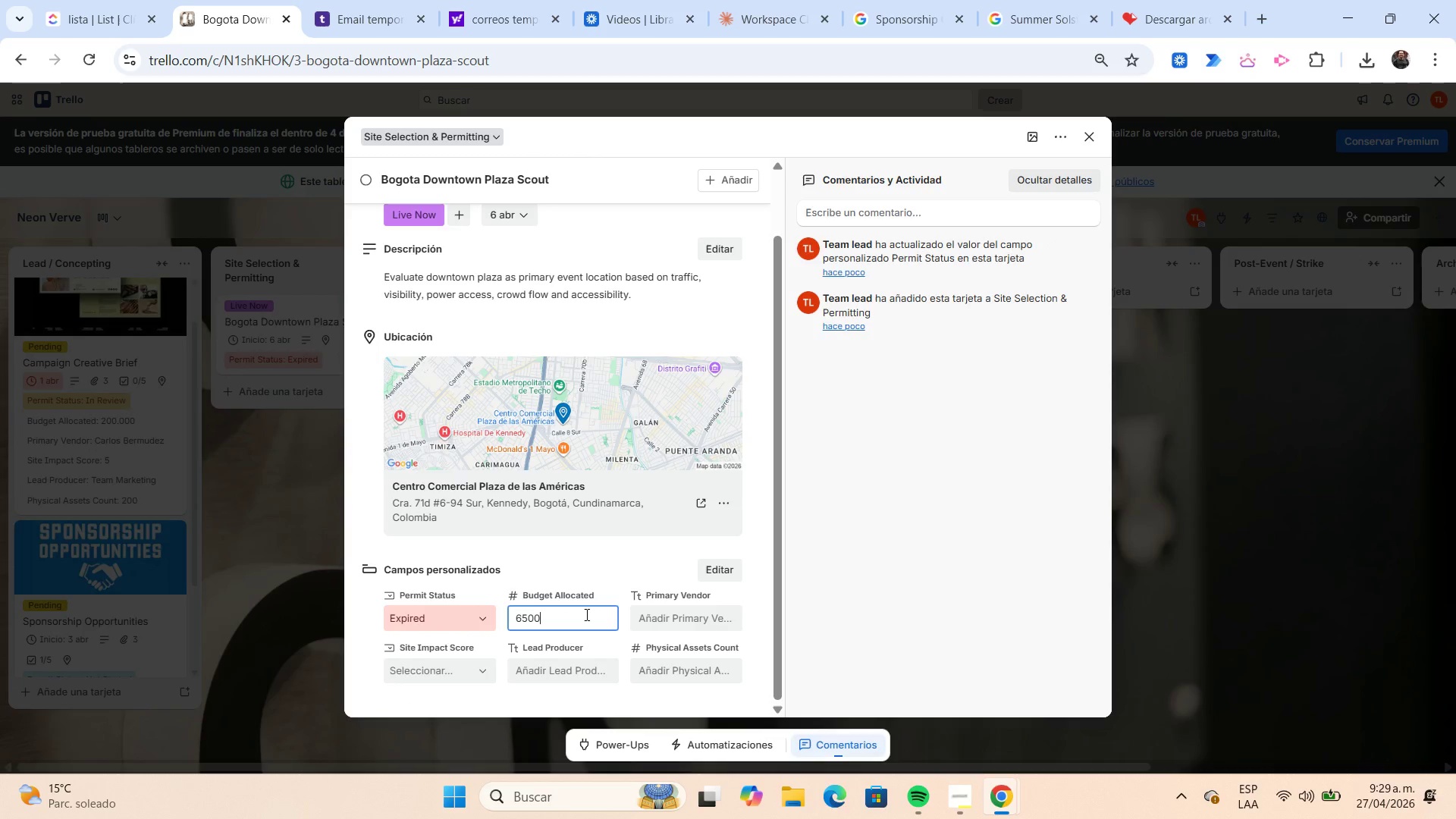 
key(Numpad0)
 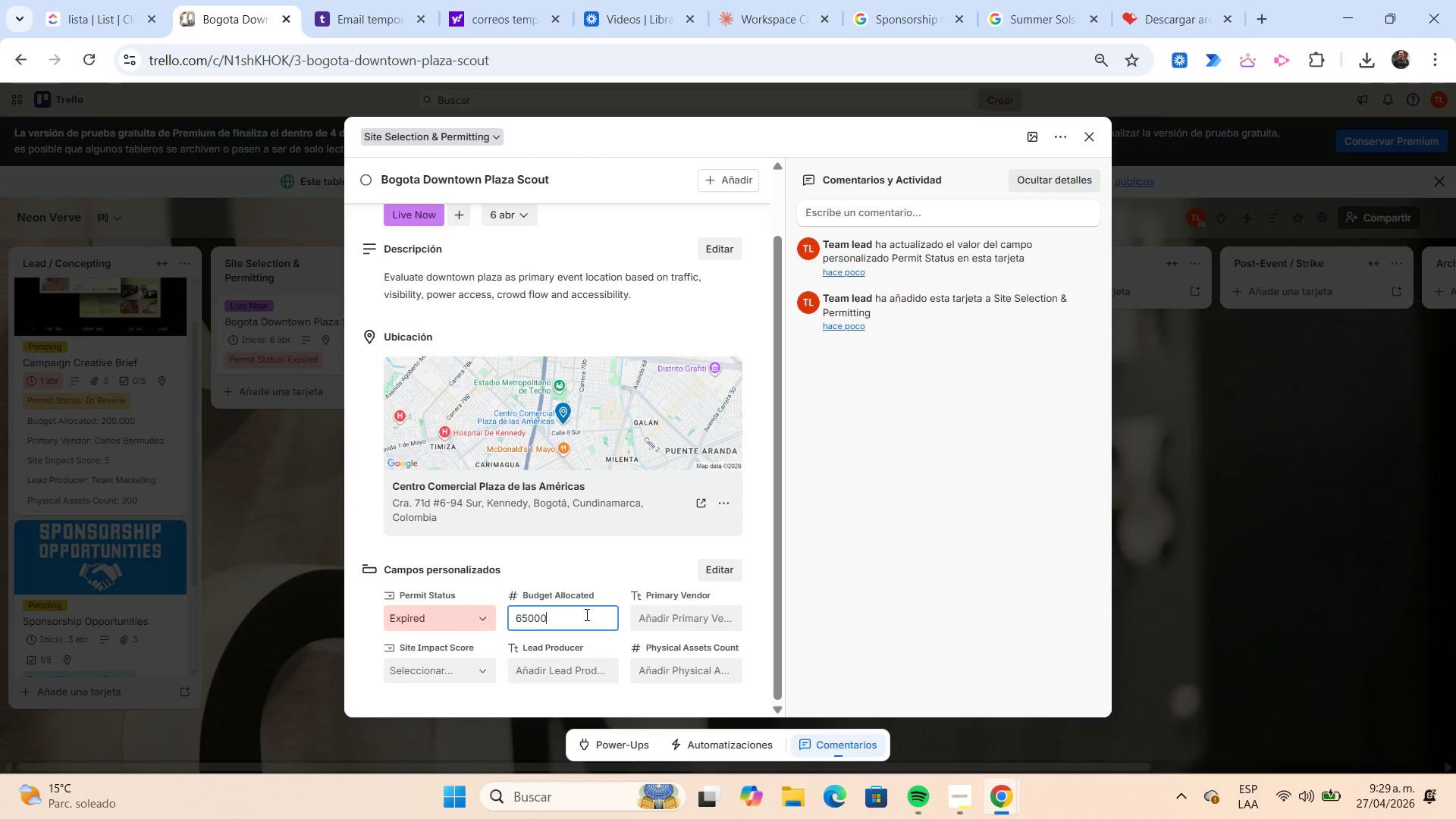 
key(Numpad0)
 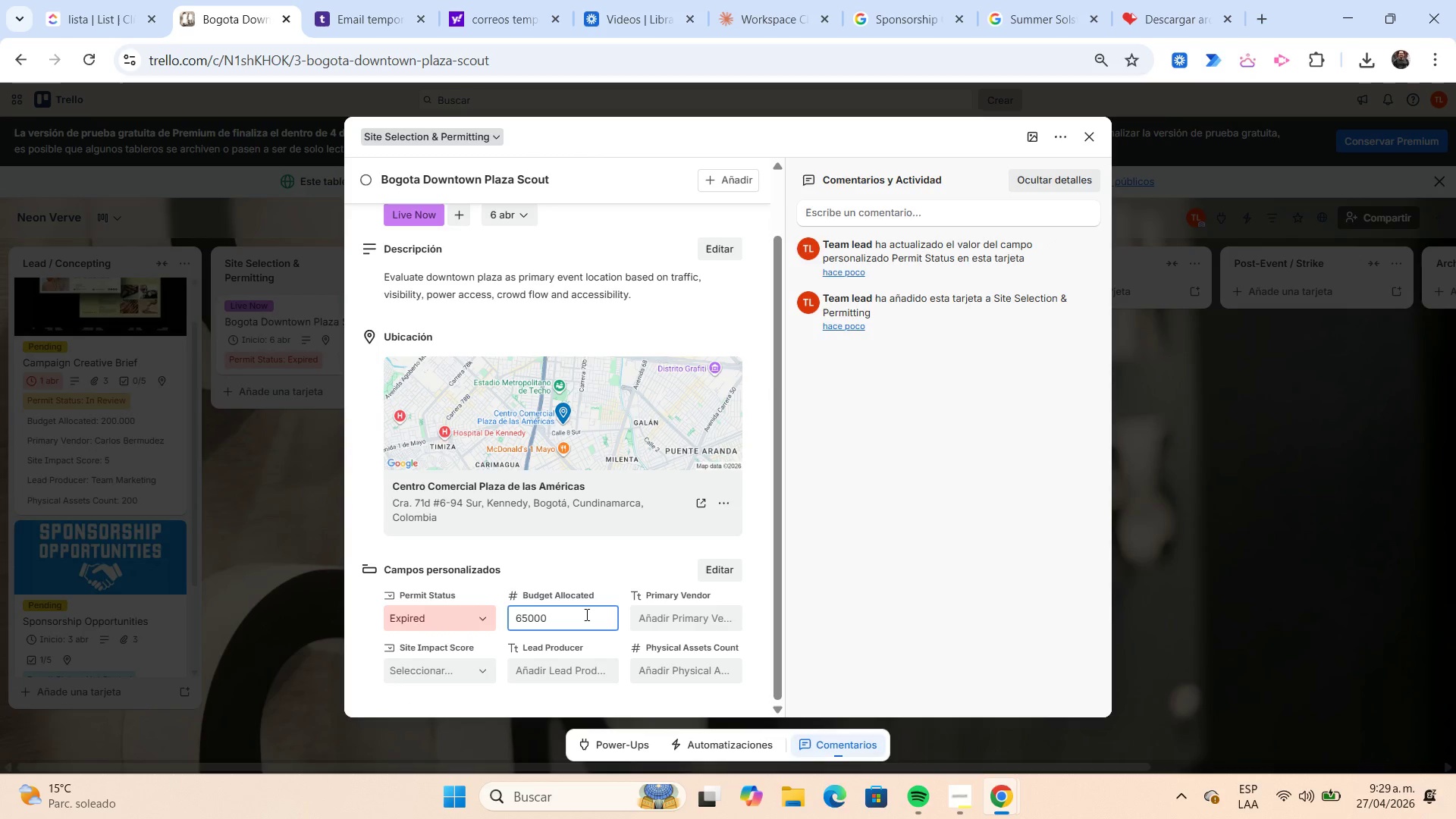 
key(Numpad0)
 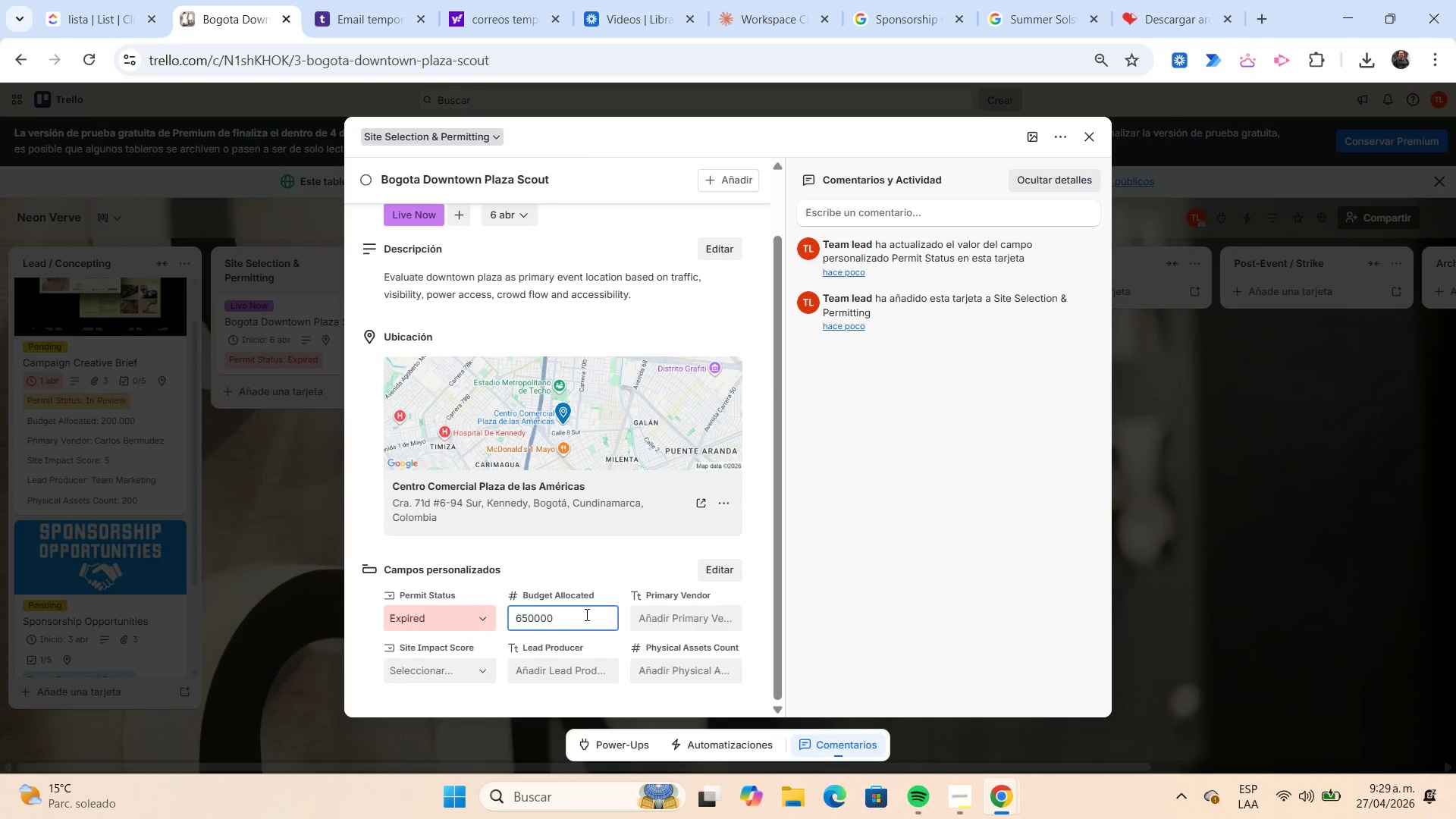 
key(Numpad0)
 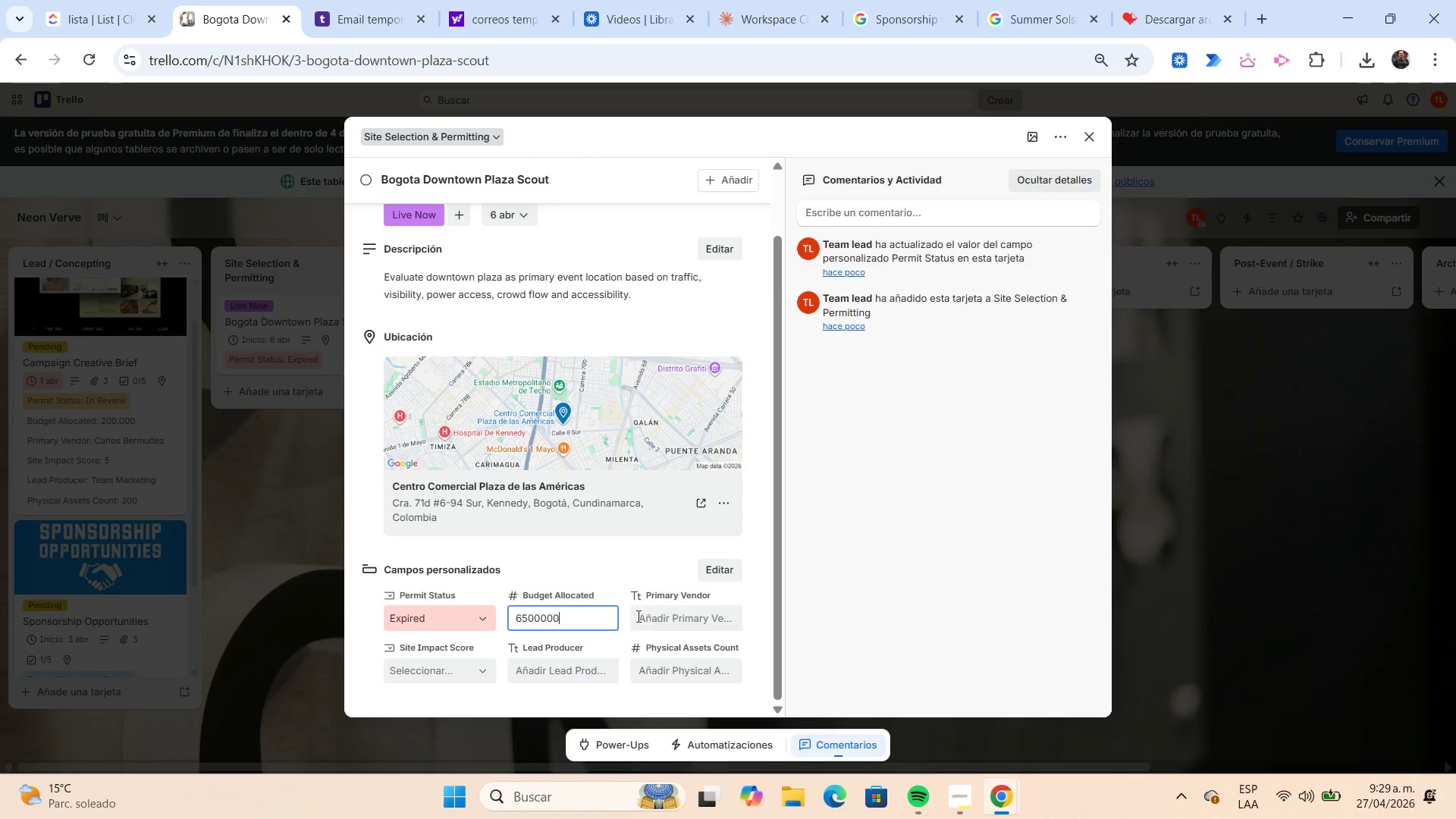 
left_click([651, 620])
 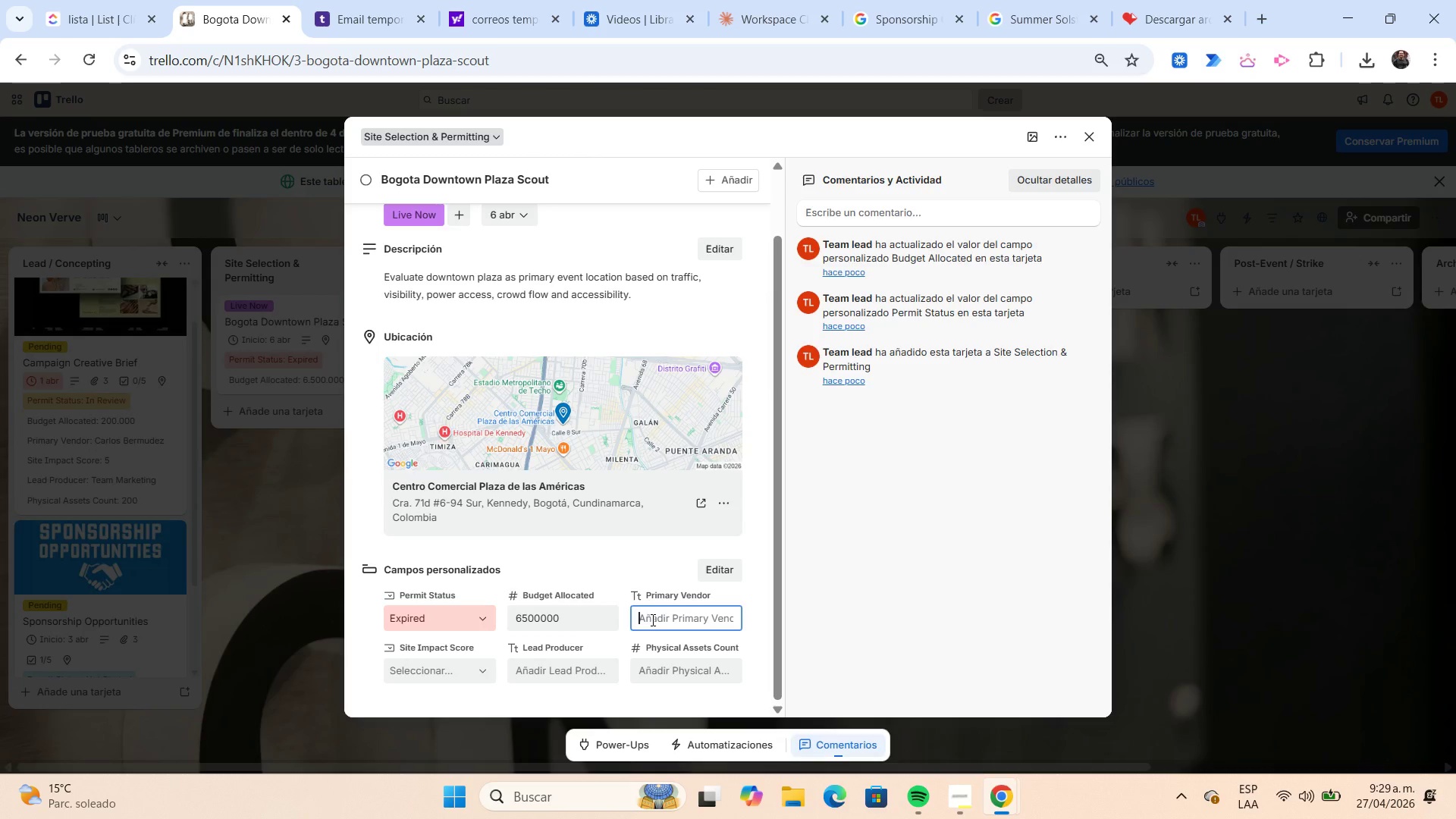 
wait(5.12)
 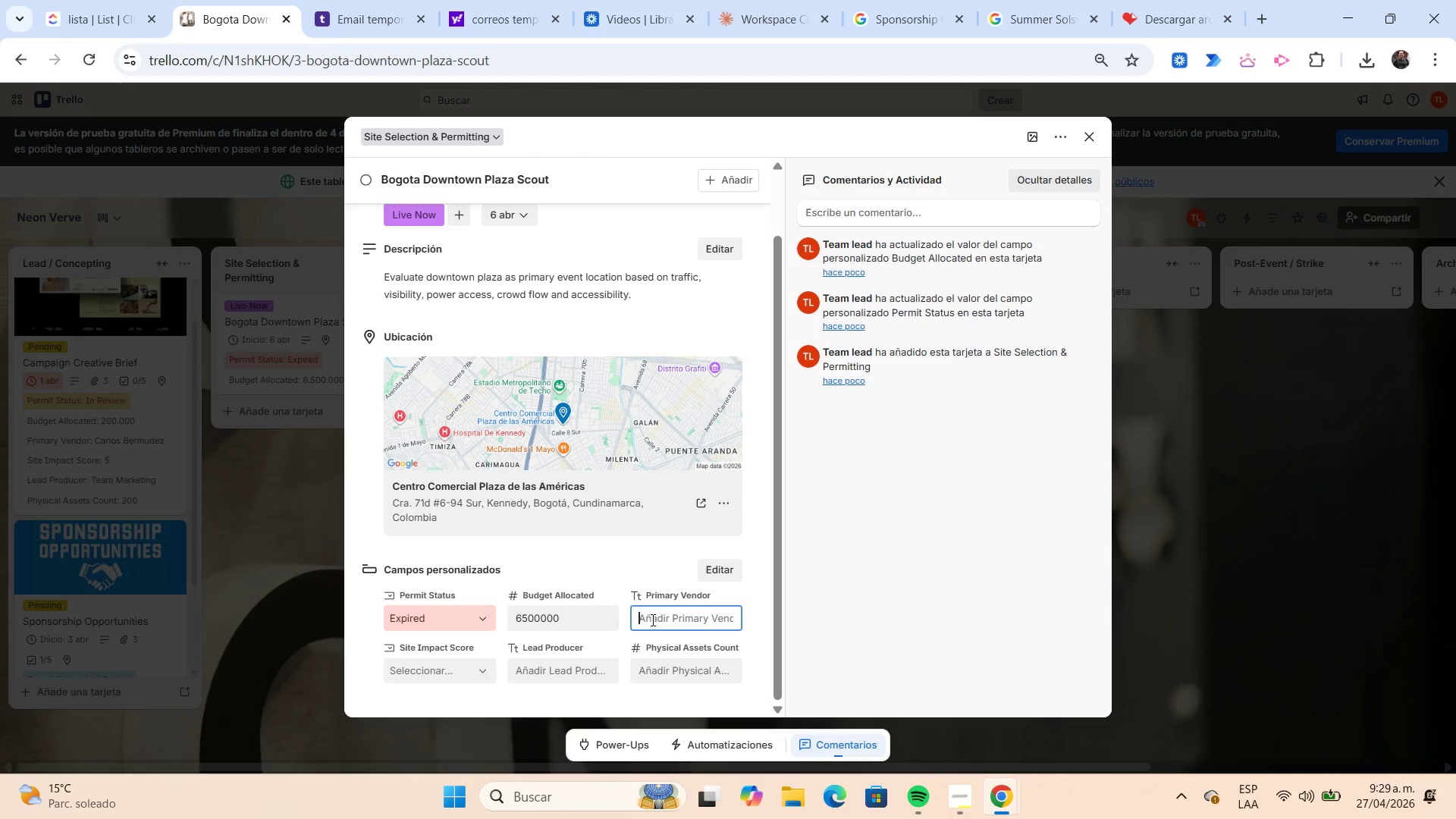 
type(Gloria )
 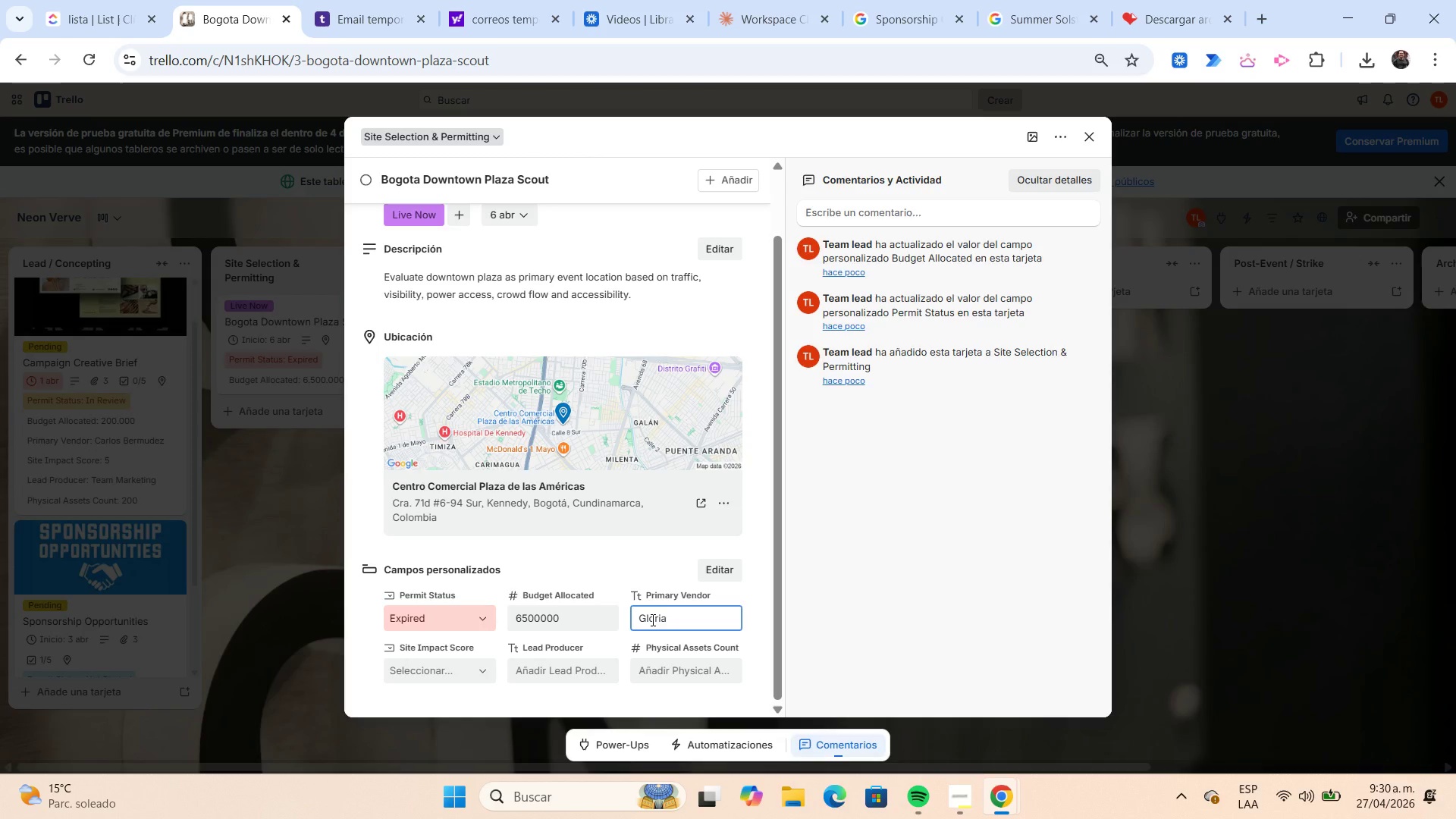 
wait(6.45)
 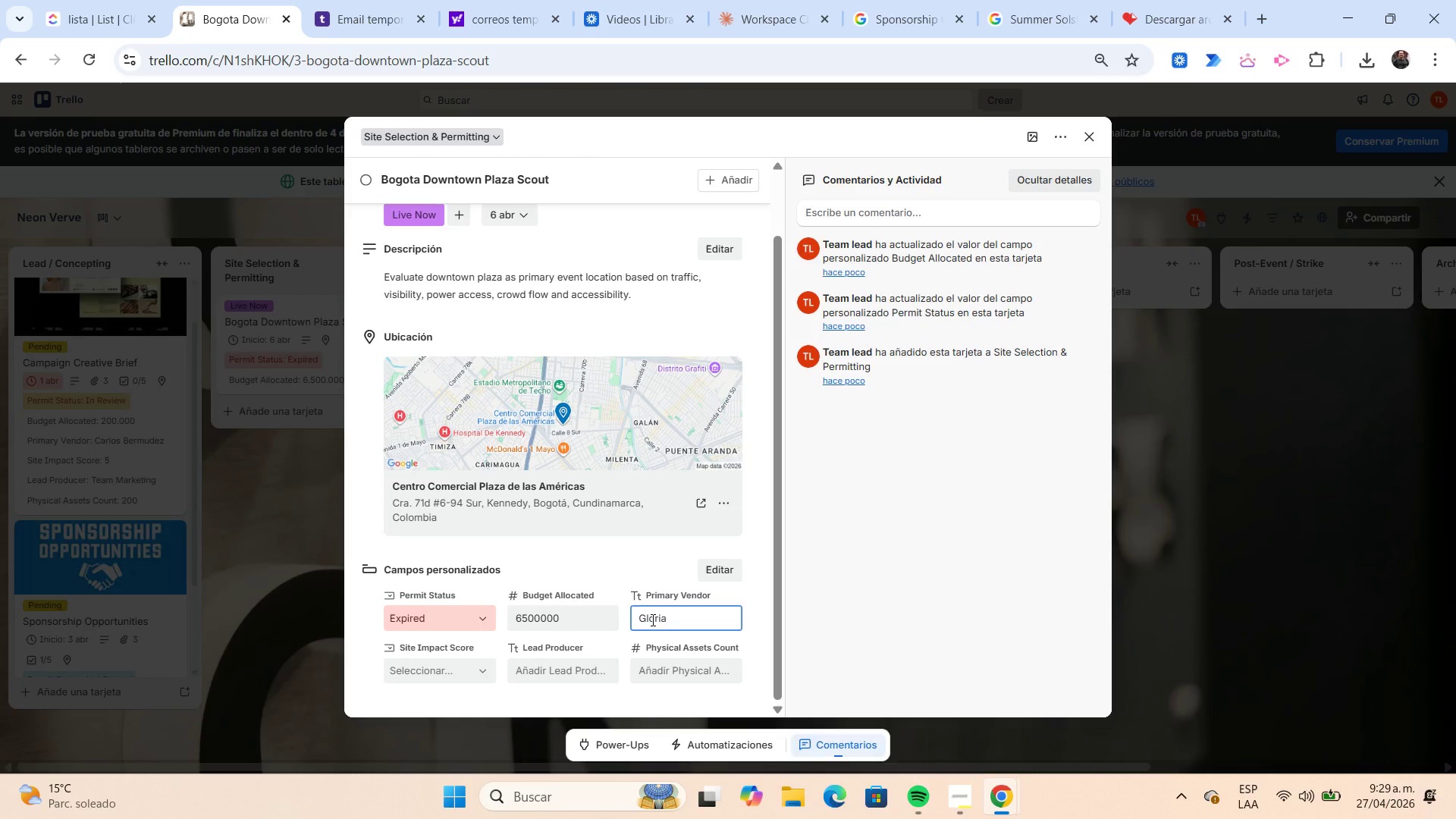 
type(Ardilla)
 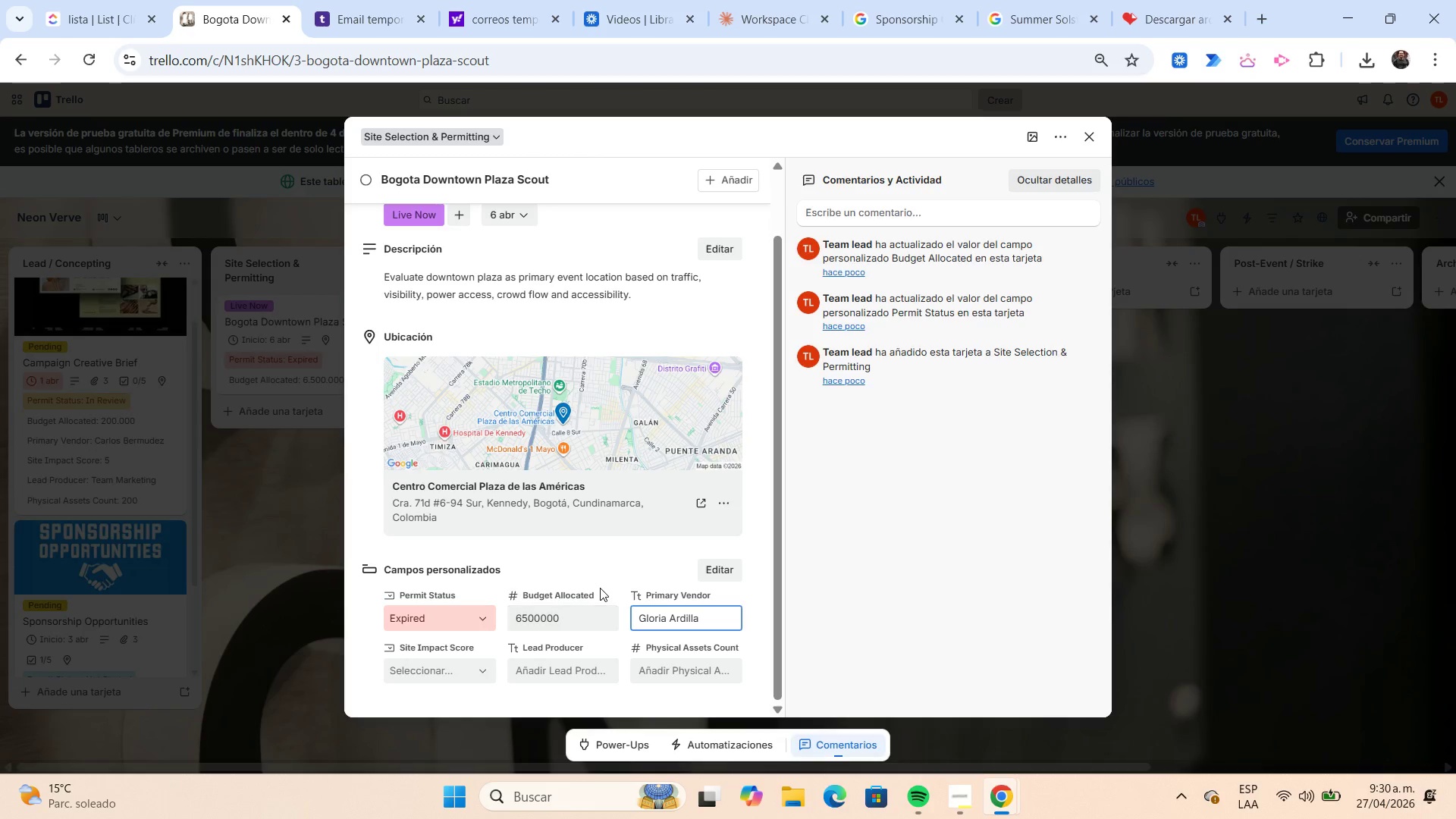 
scroll: coordinate [599, 587], scroll_direction: down, amount: 1.0
 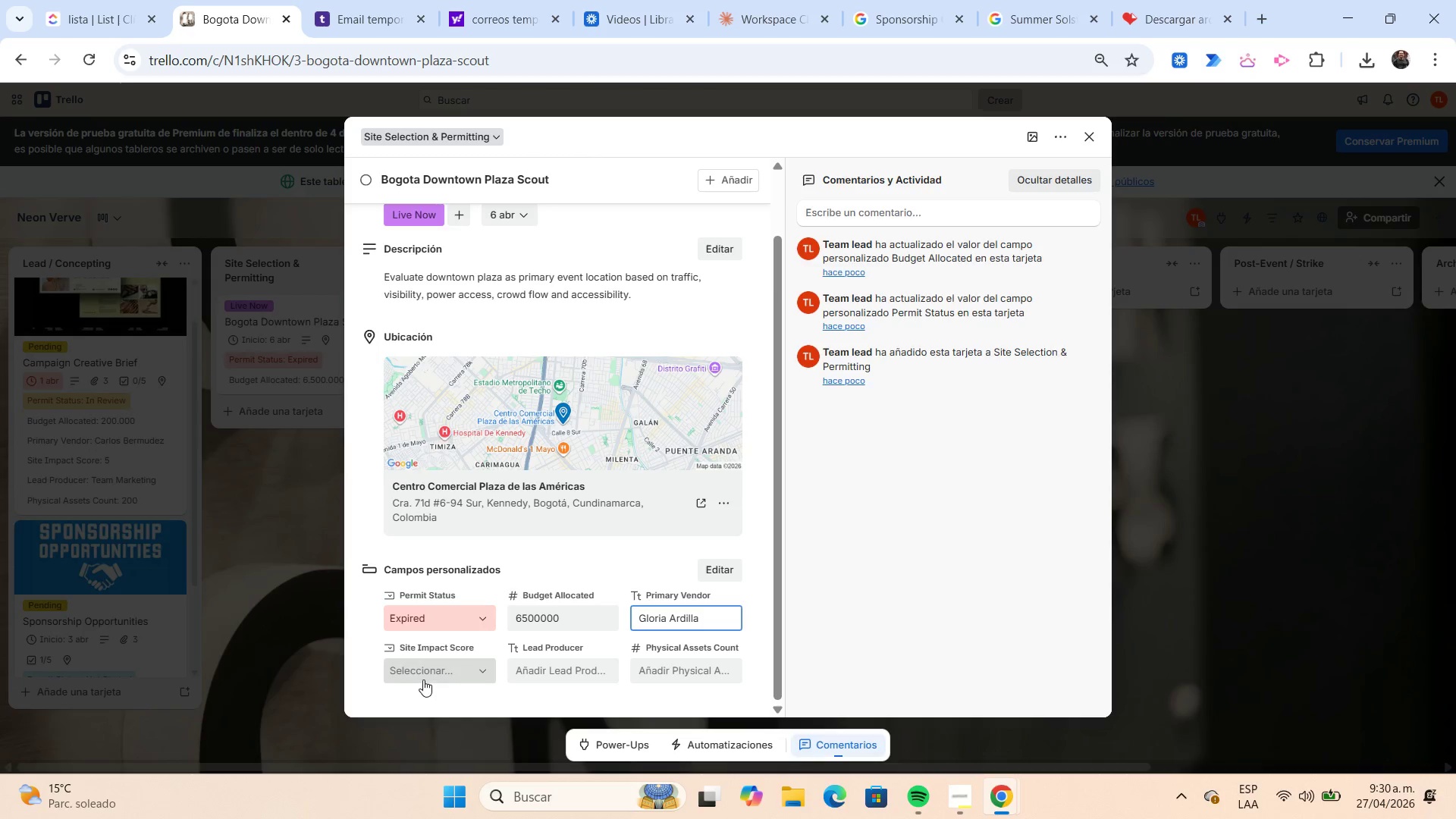 
left_click([424, 679])
 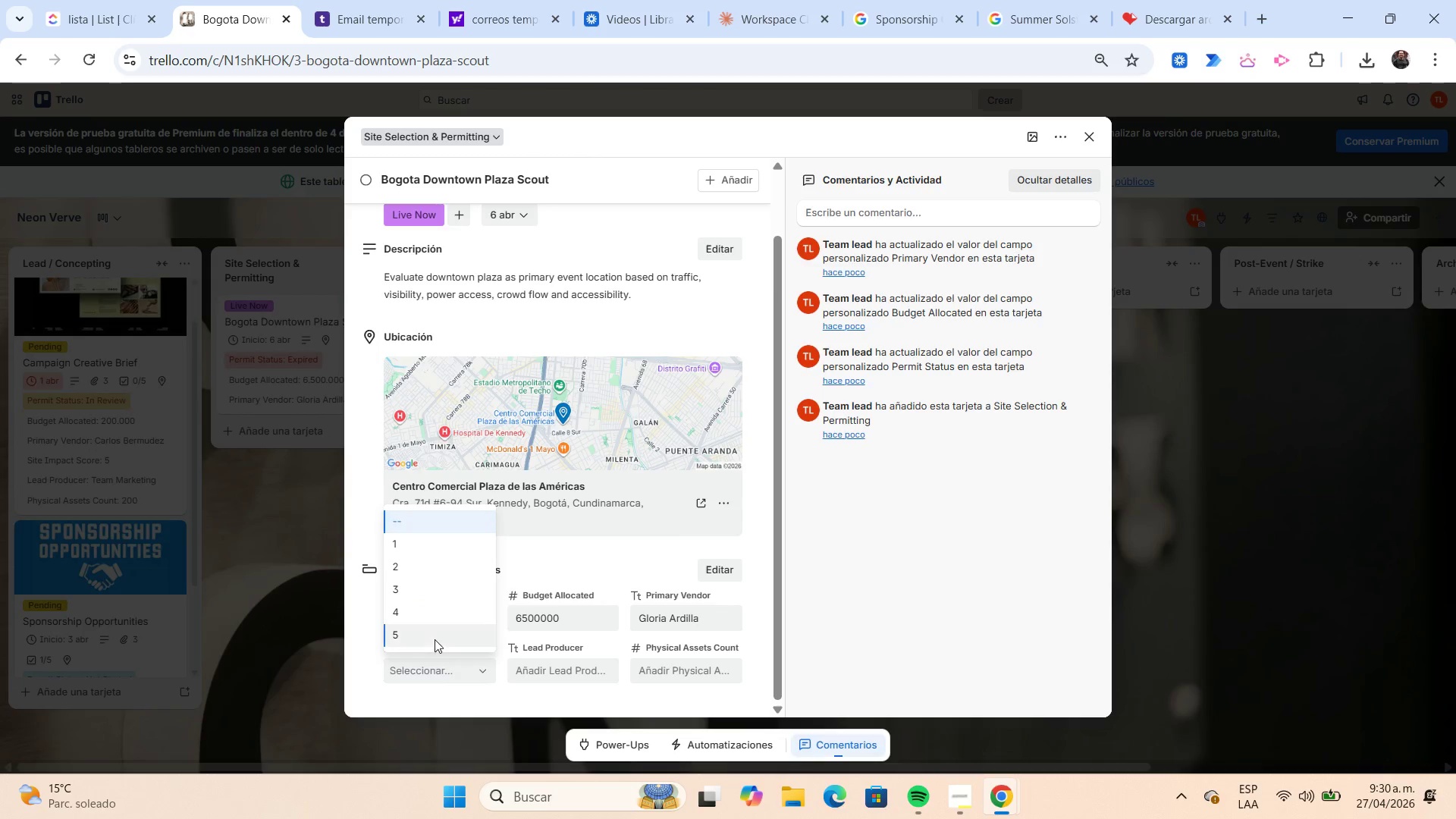 
left_click([435, 639])
 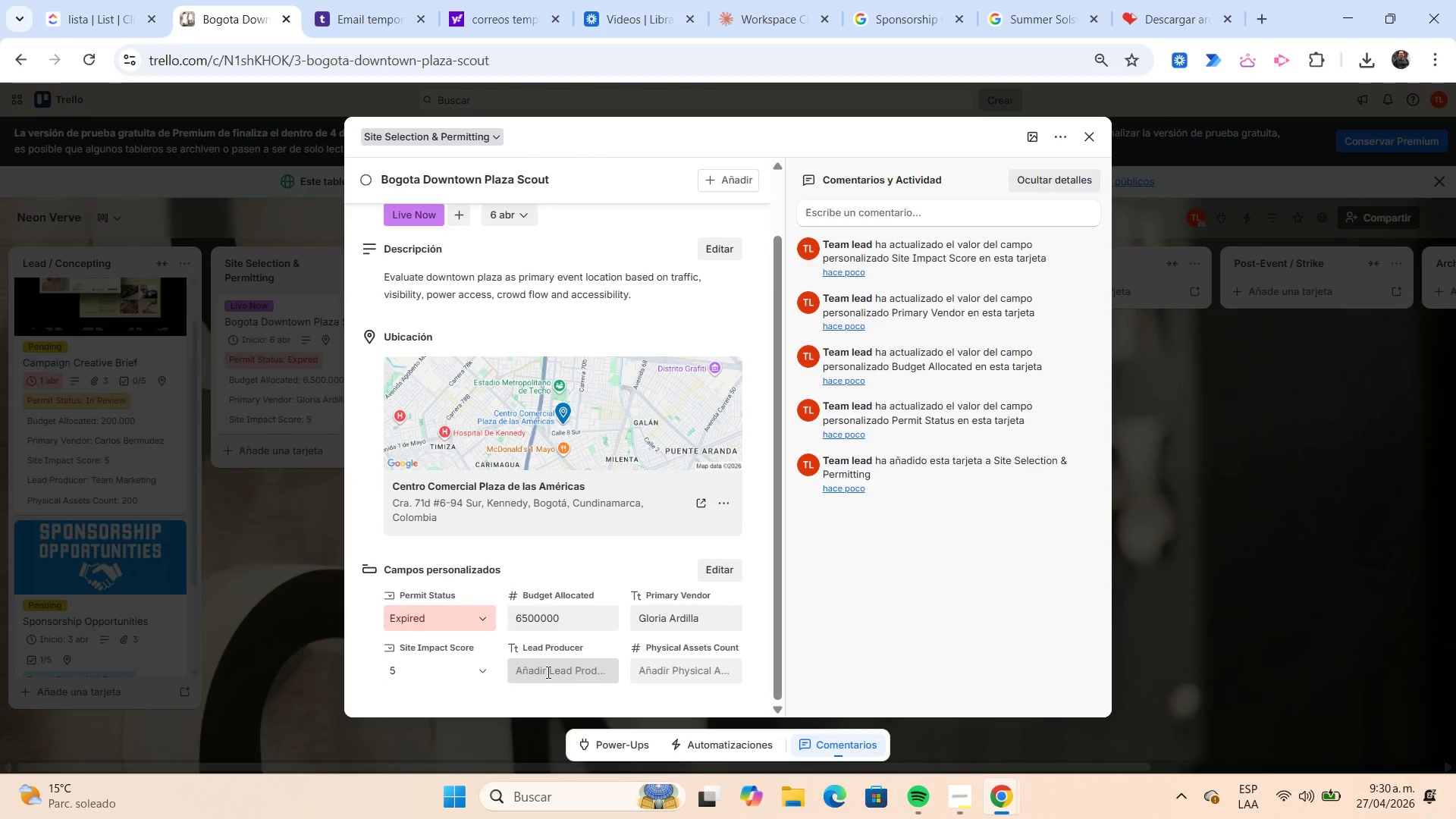 
left_click([547, 672])
 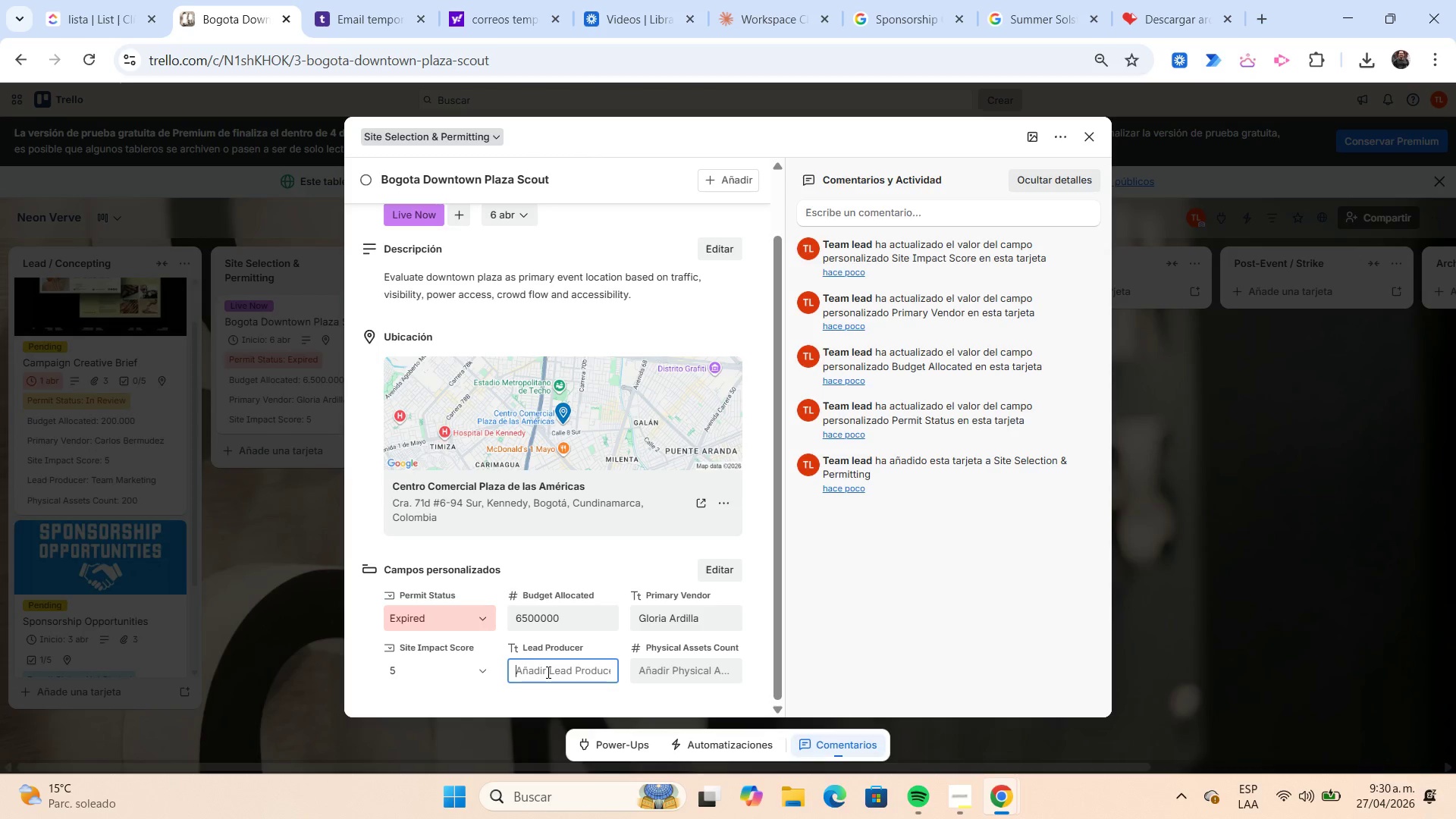 
type(Claudaia Luchiniii)
 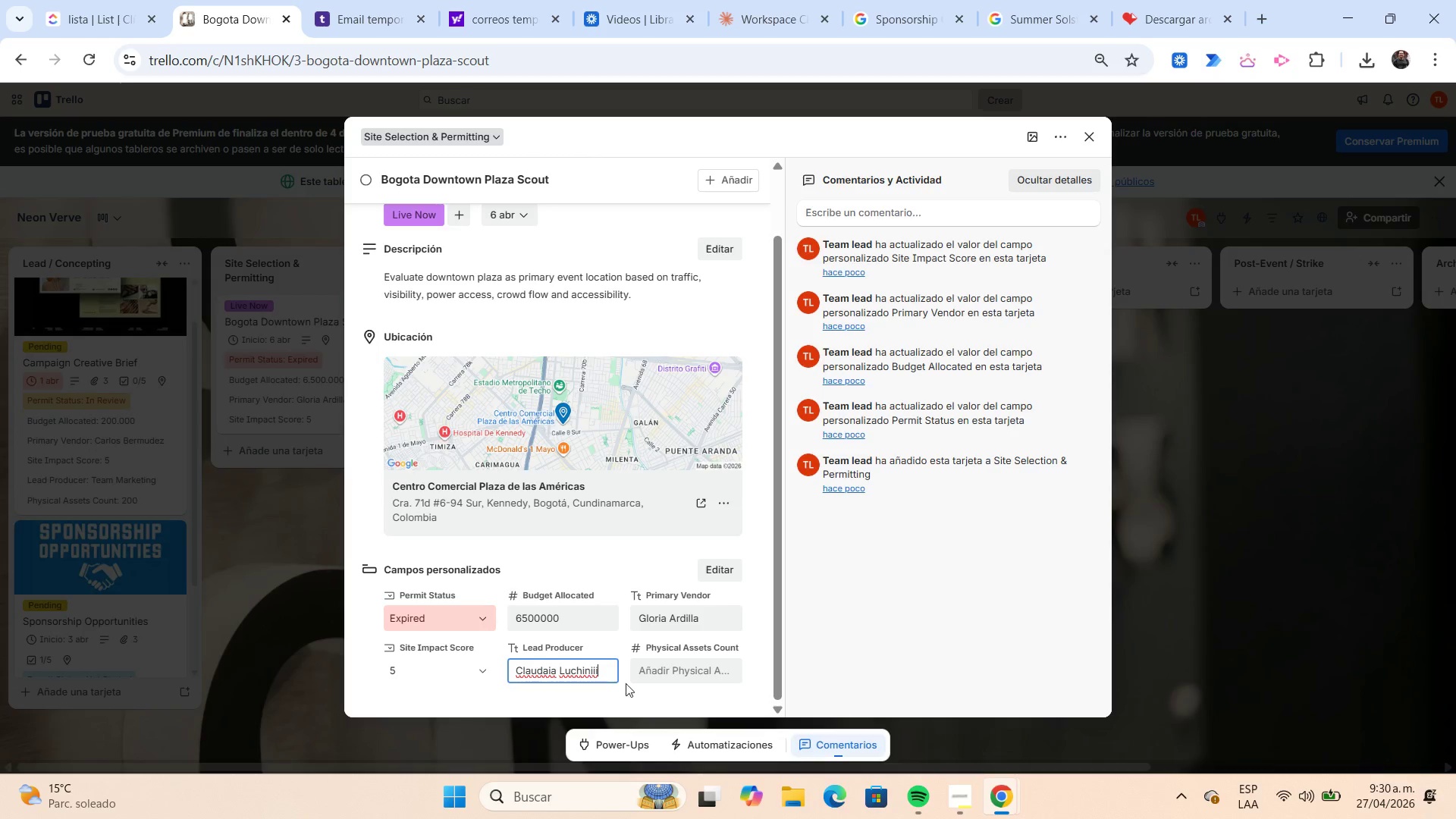 
left_click([676, 675])
 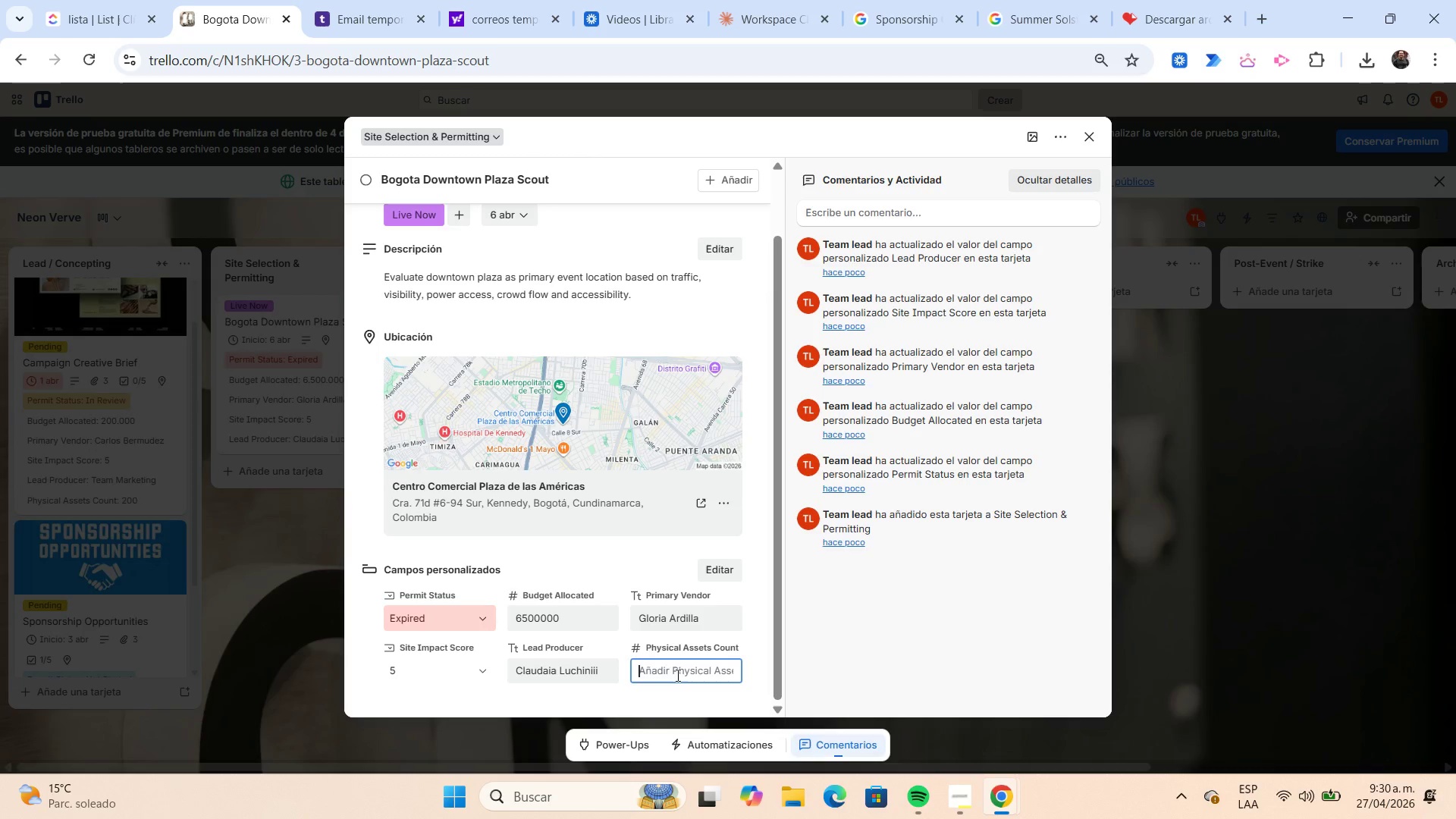 
key(Numpad5)
 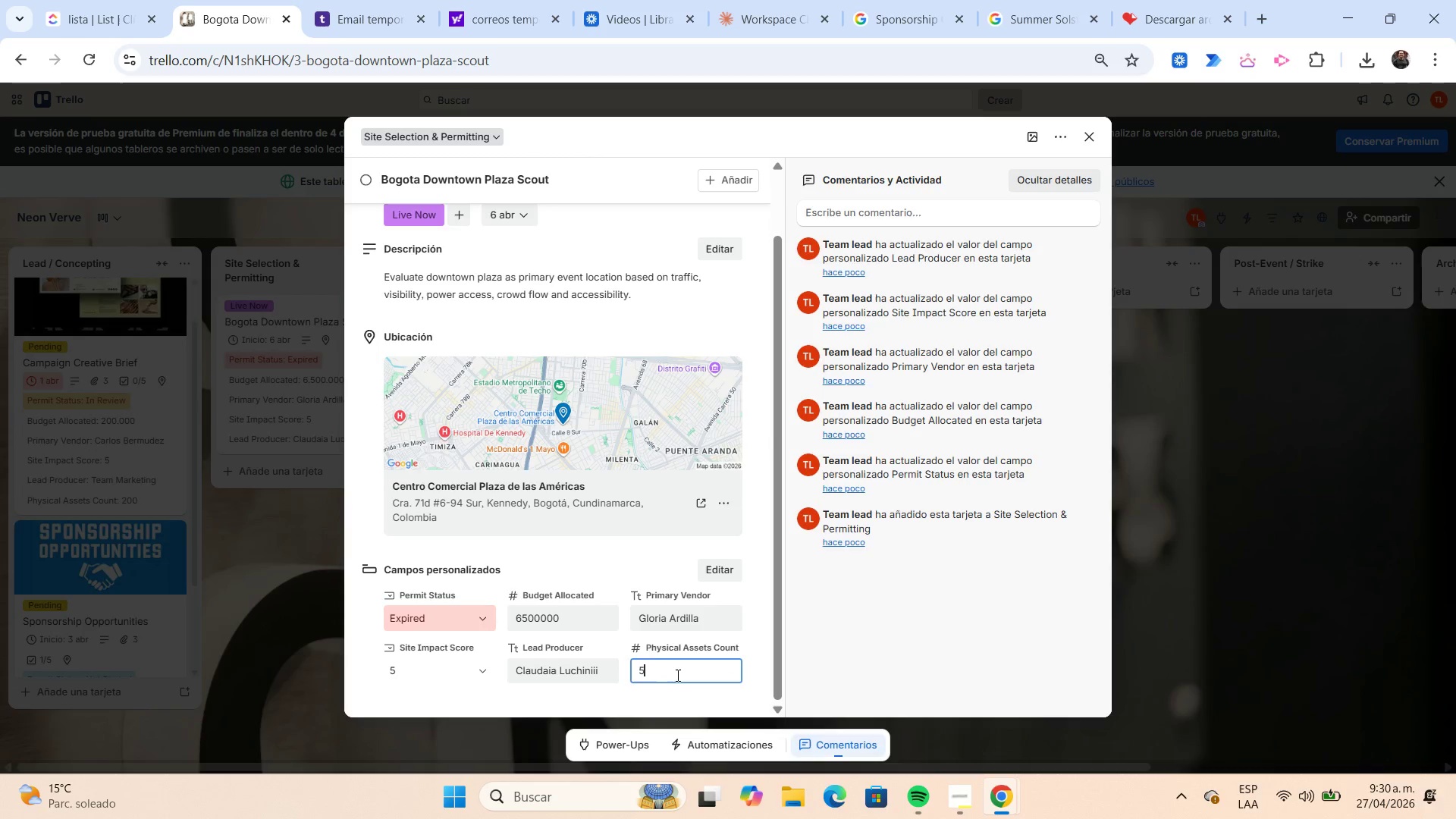 
key(Numpad6)
 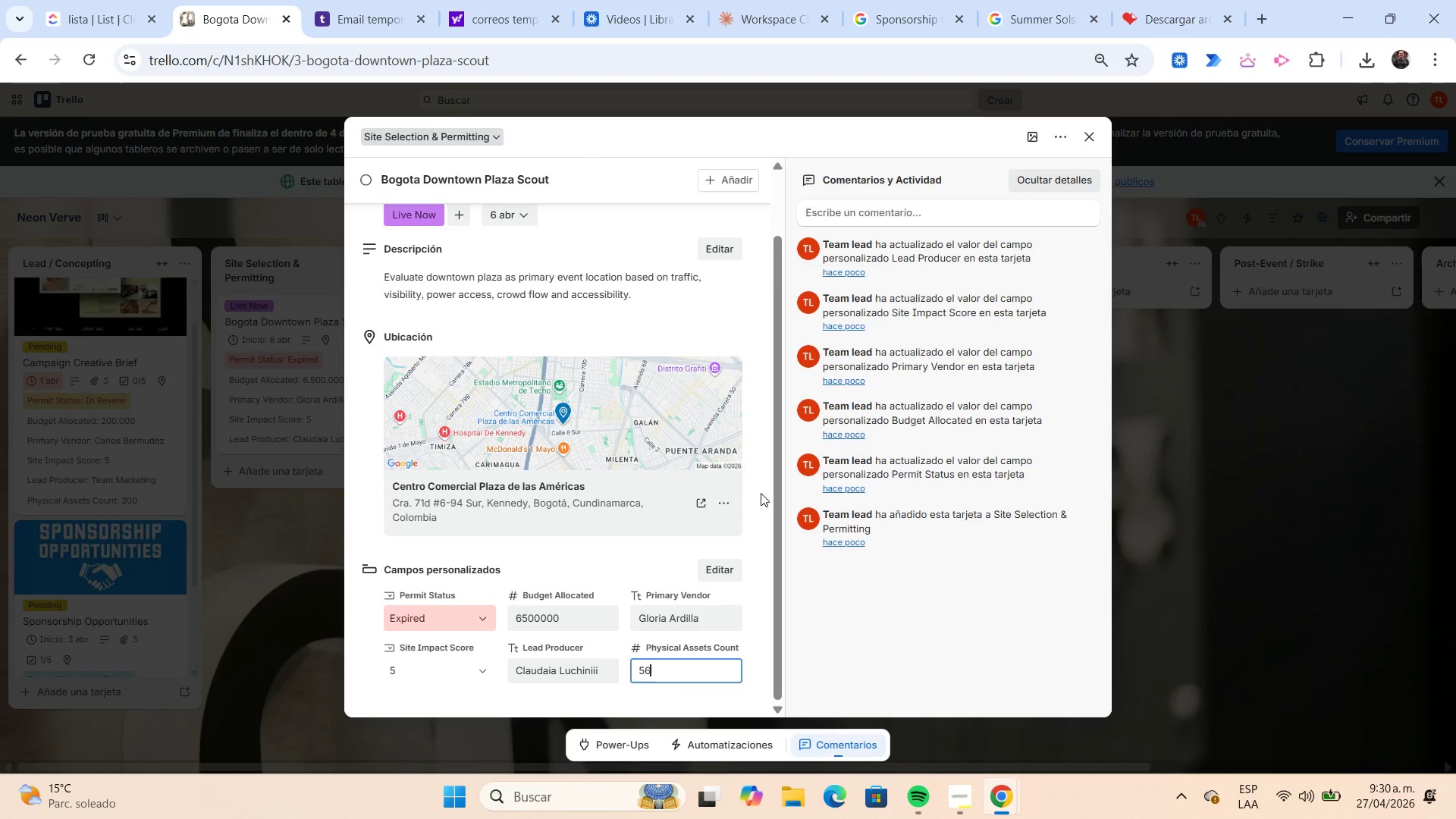 
left_click([761, 493])
 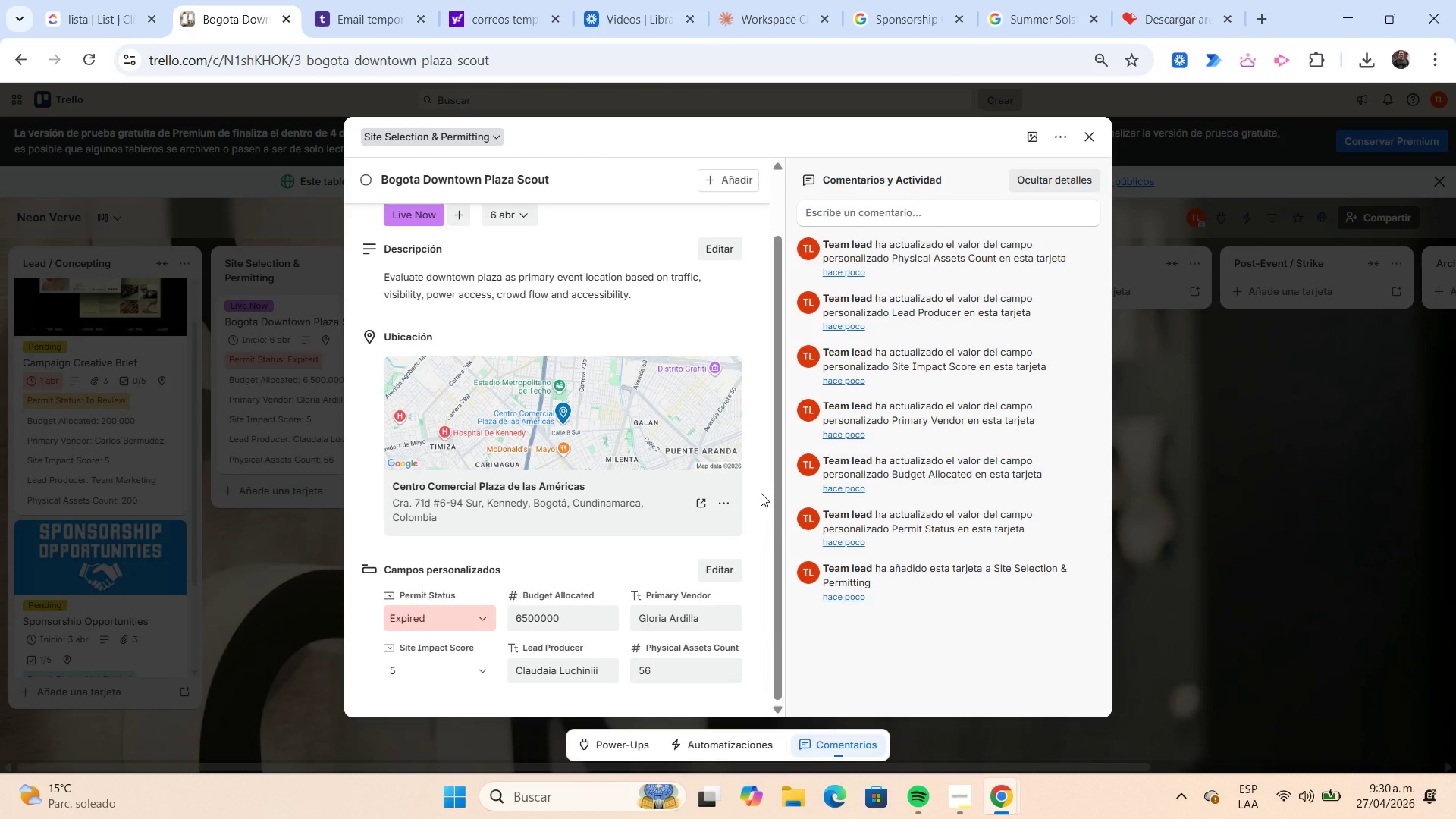 
wait(8.05)
 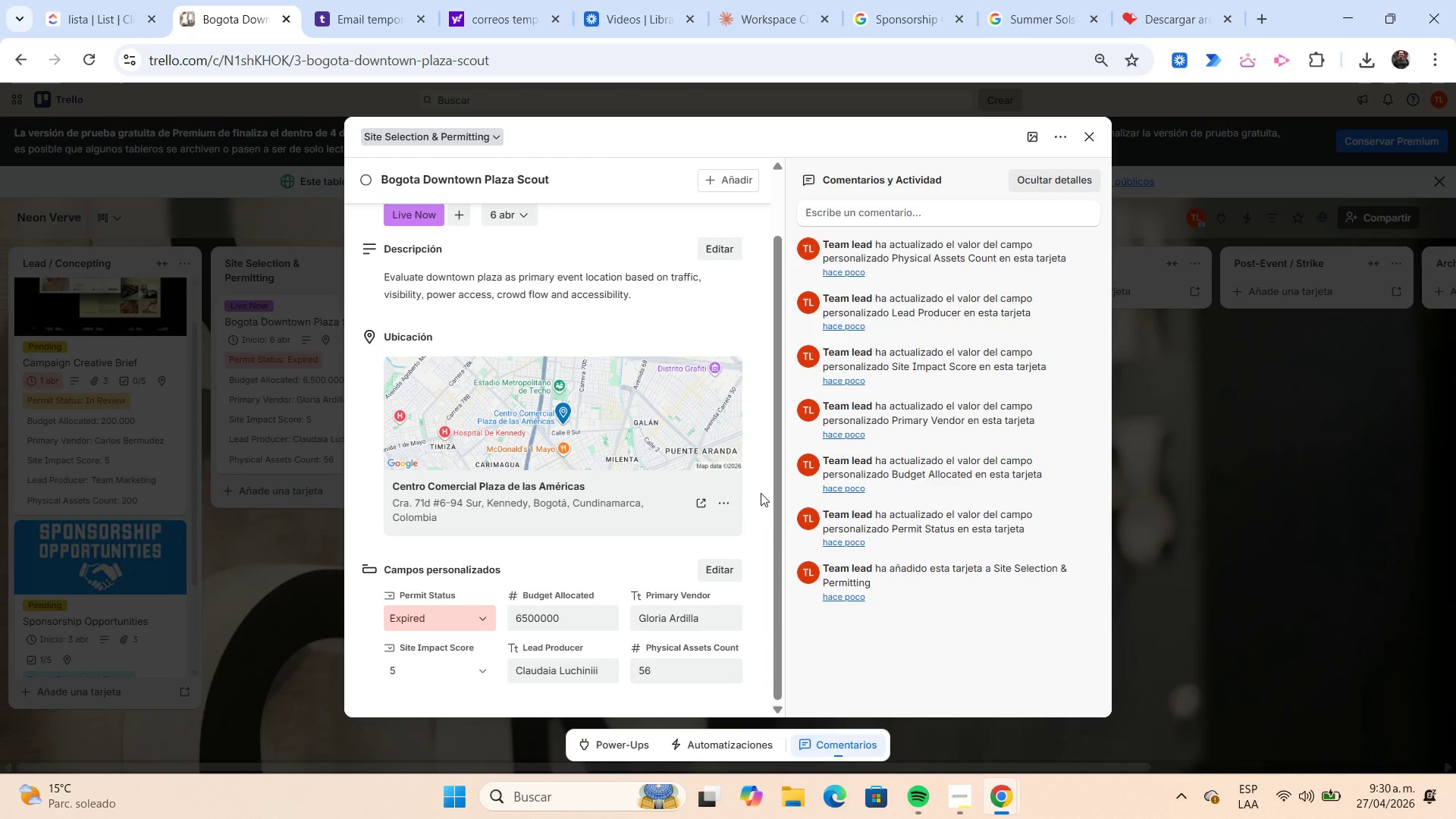 
scroll: coordinate [513, 313], scroll_direction: up, amount: 2.0
 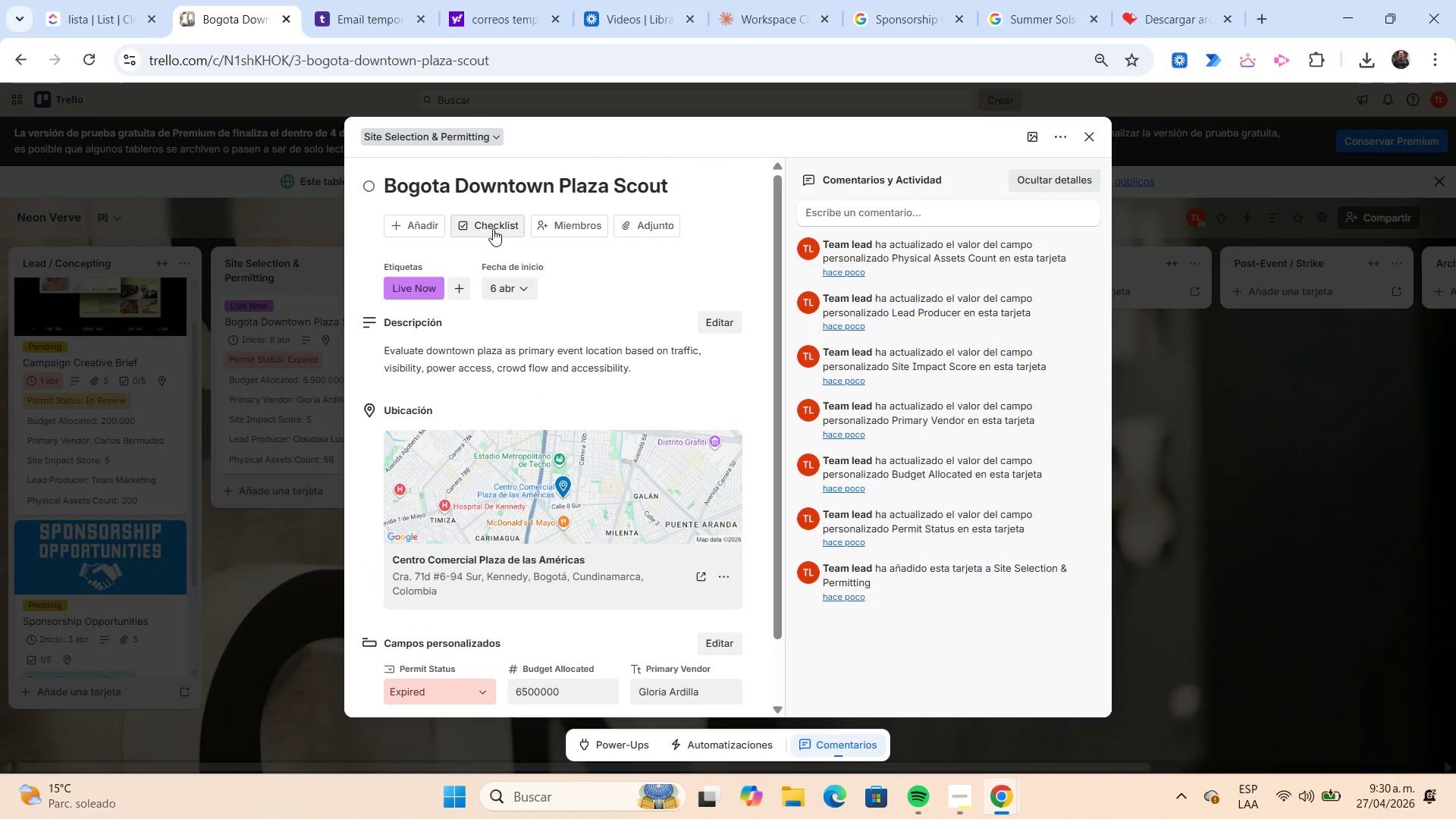 
left_click([492, 229])
 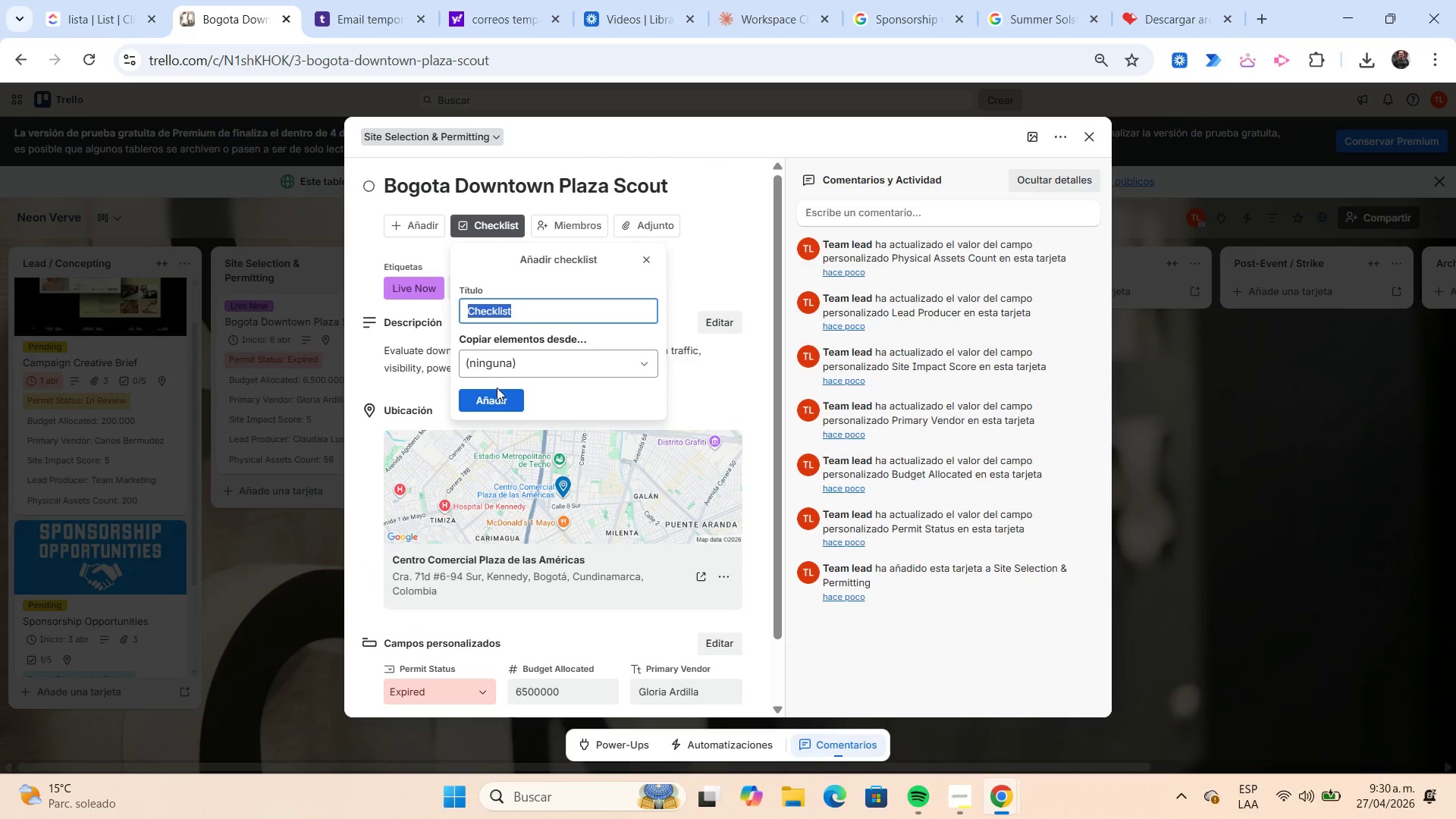 
left_click([500, 396])
 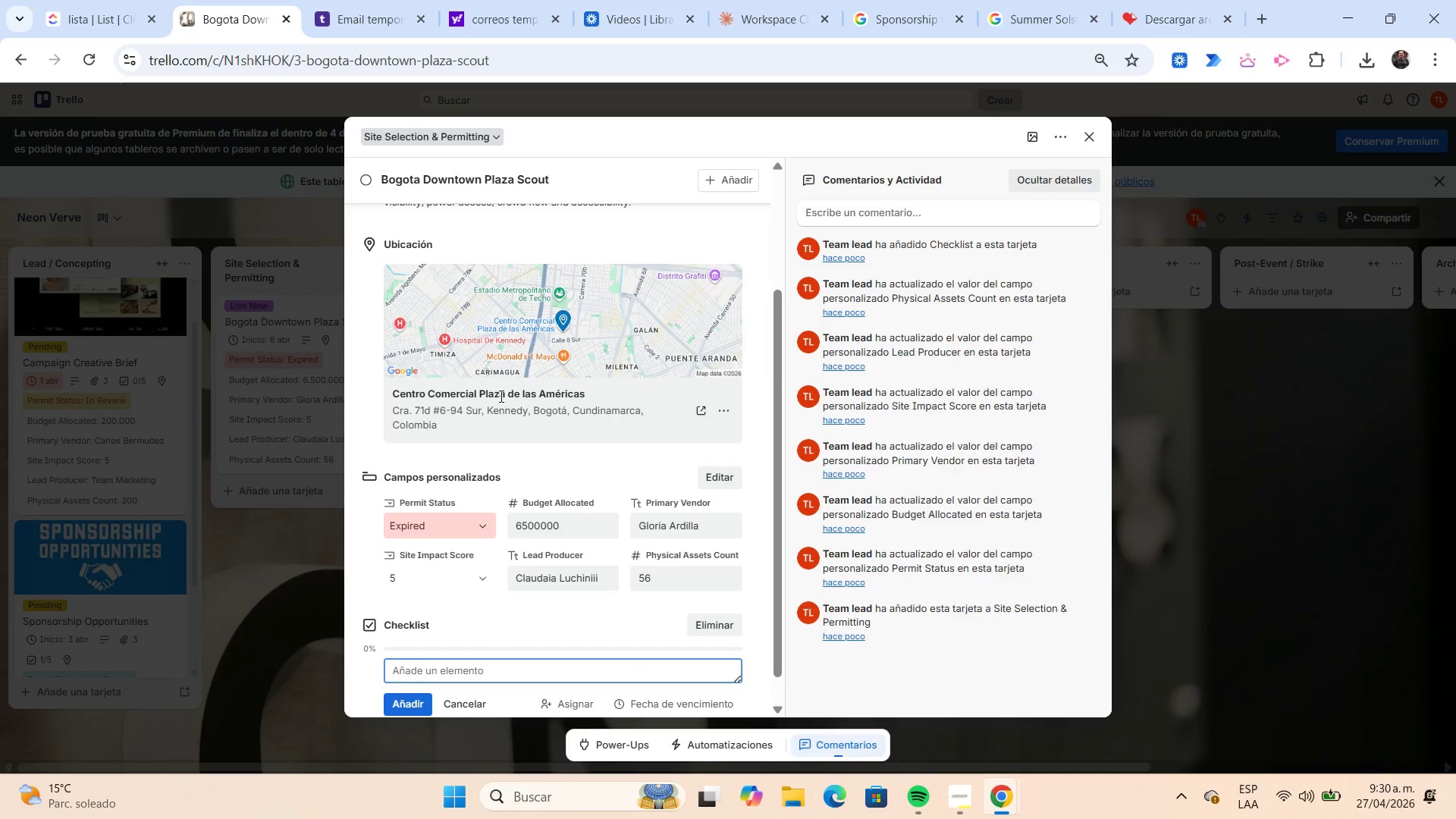 
type(Foot traffic analysis)
 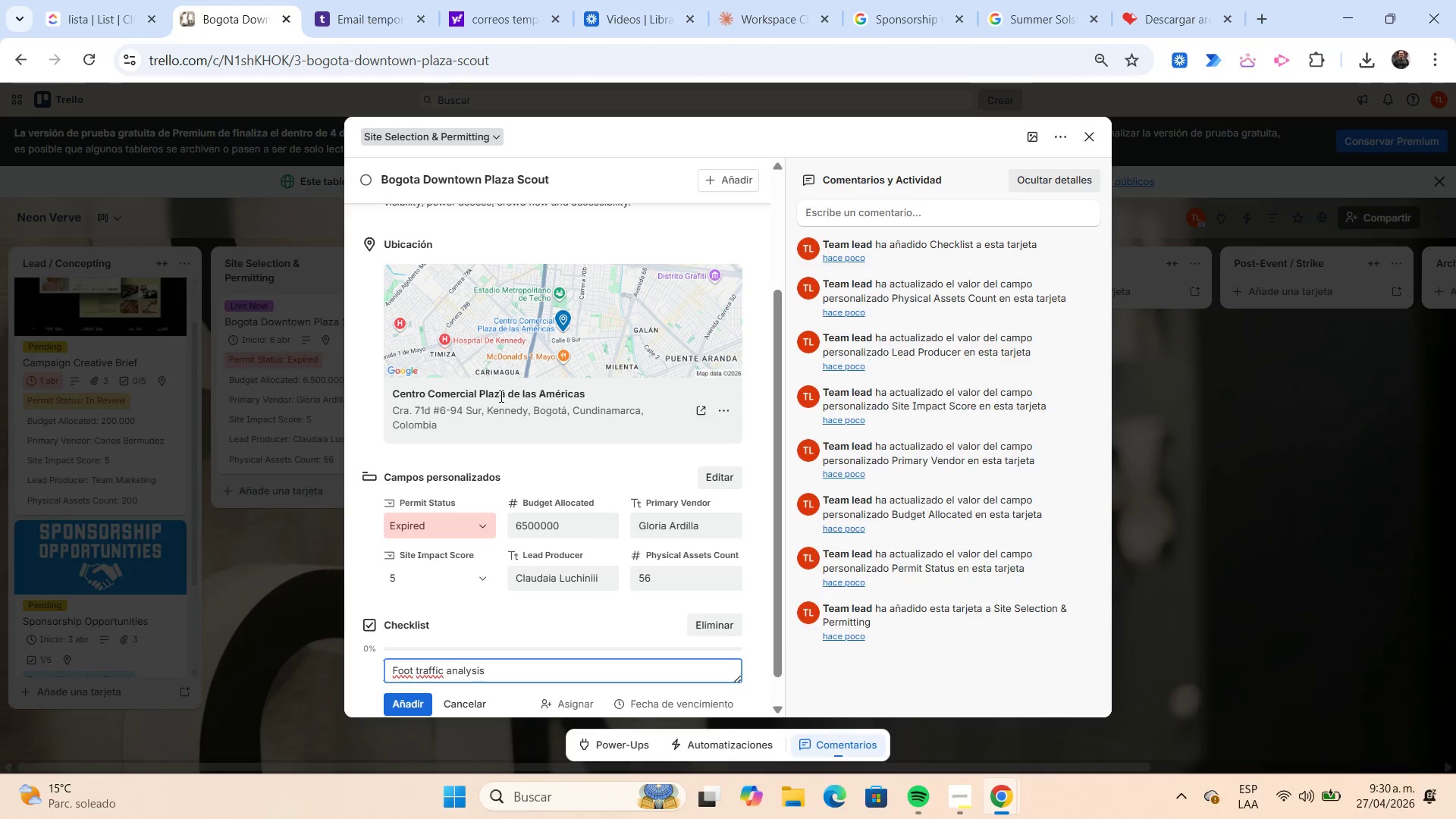 
key(Enter)
 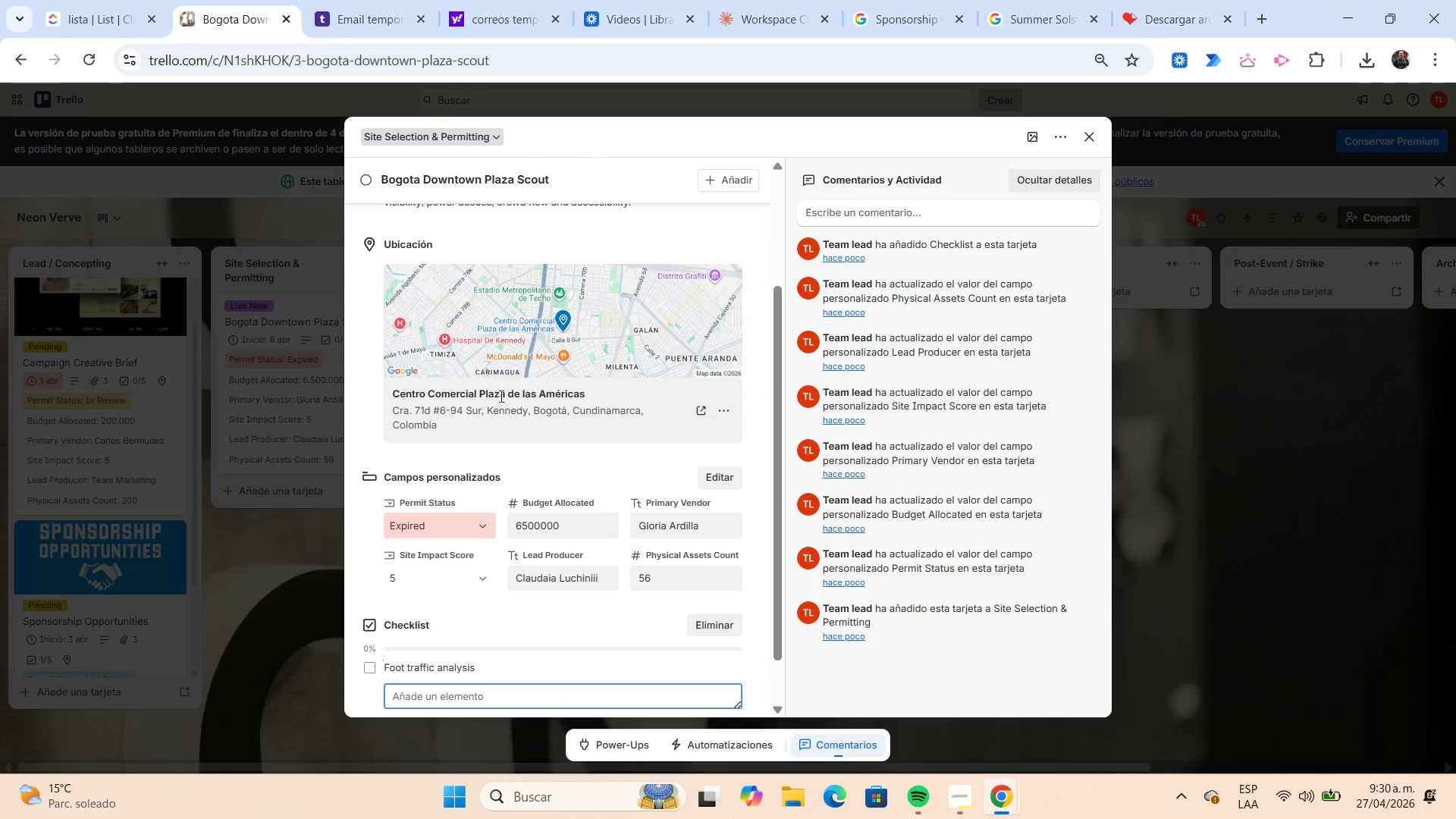 
type(Photos of site)
 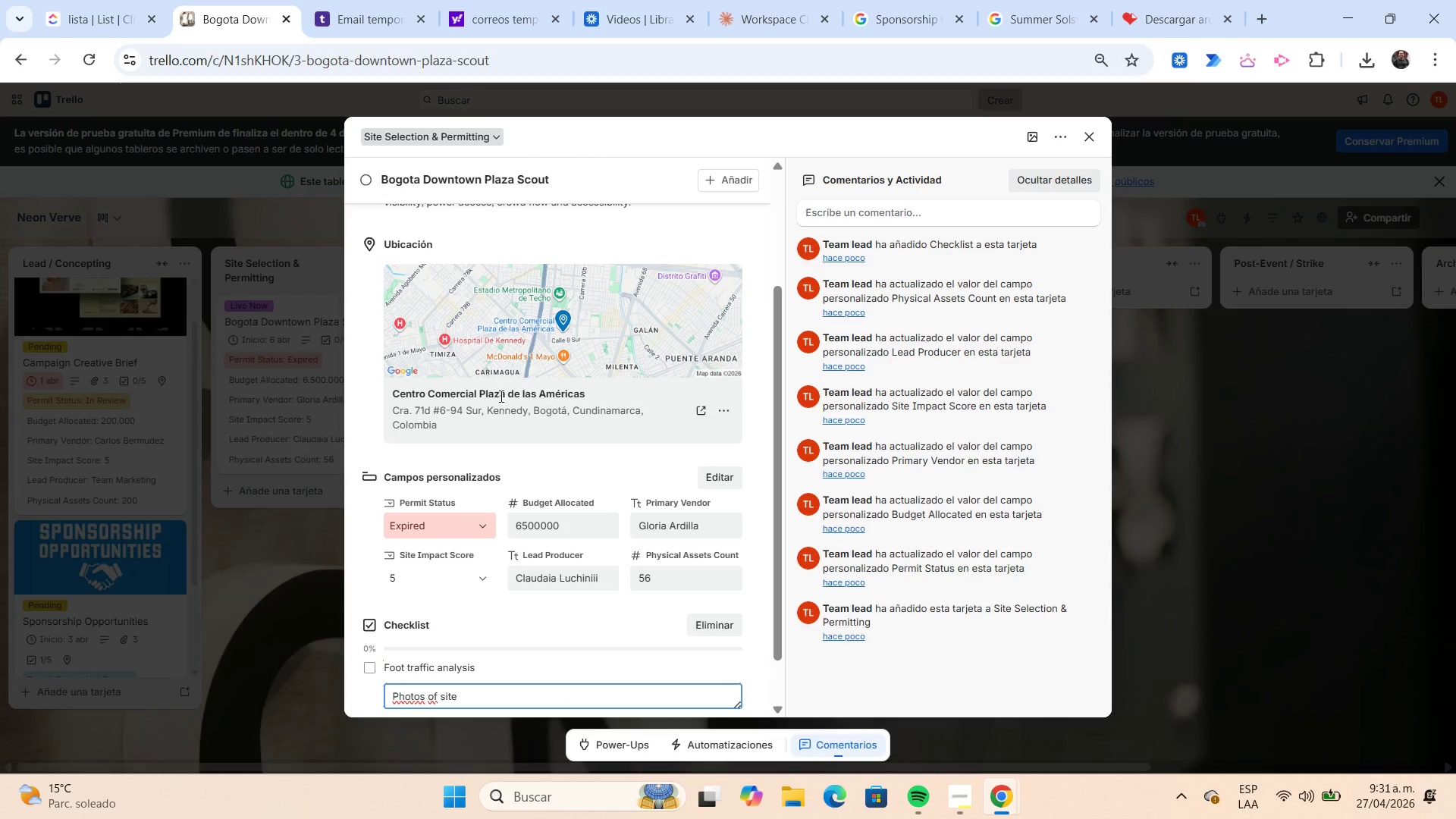 
key(Enter)
 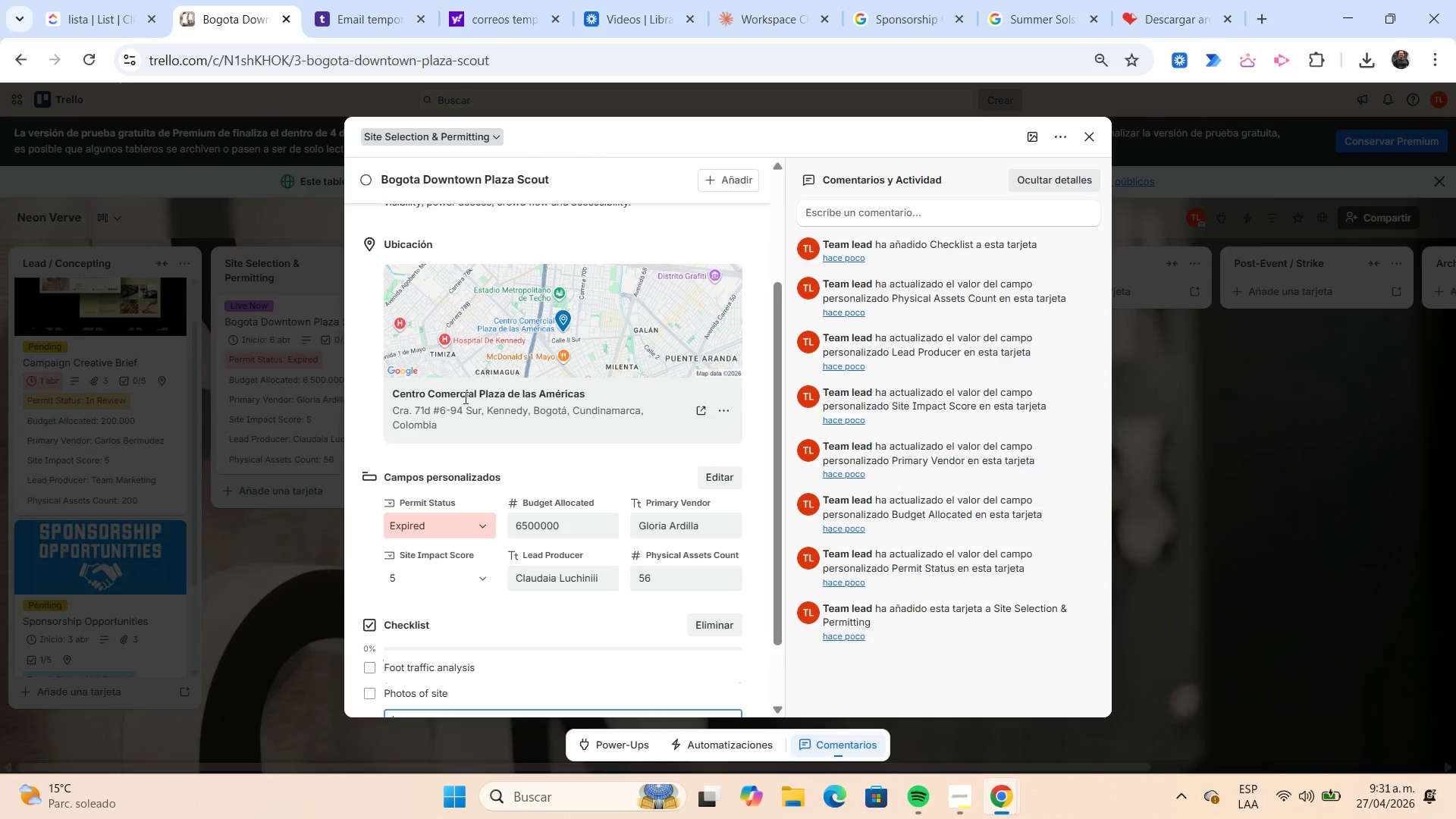 
scroll: coordinate [477, 396], scroll_direction: down, amount: 5.0
 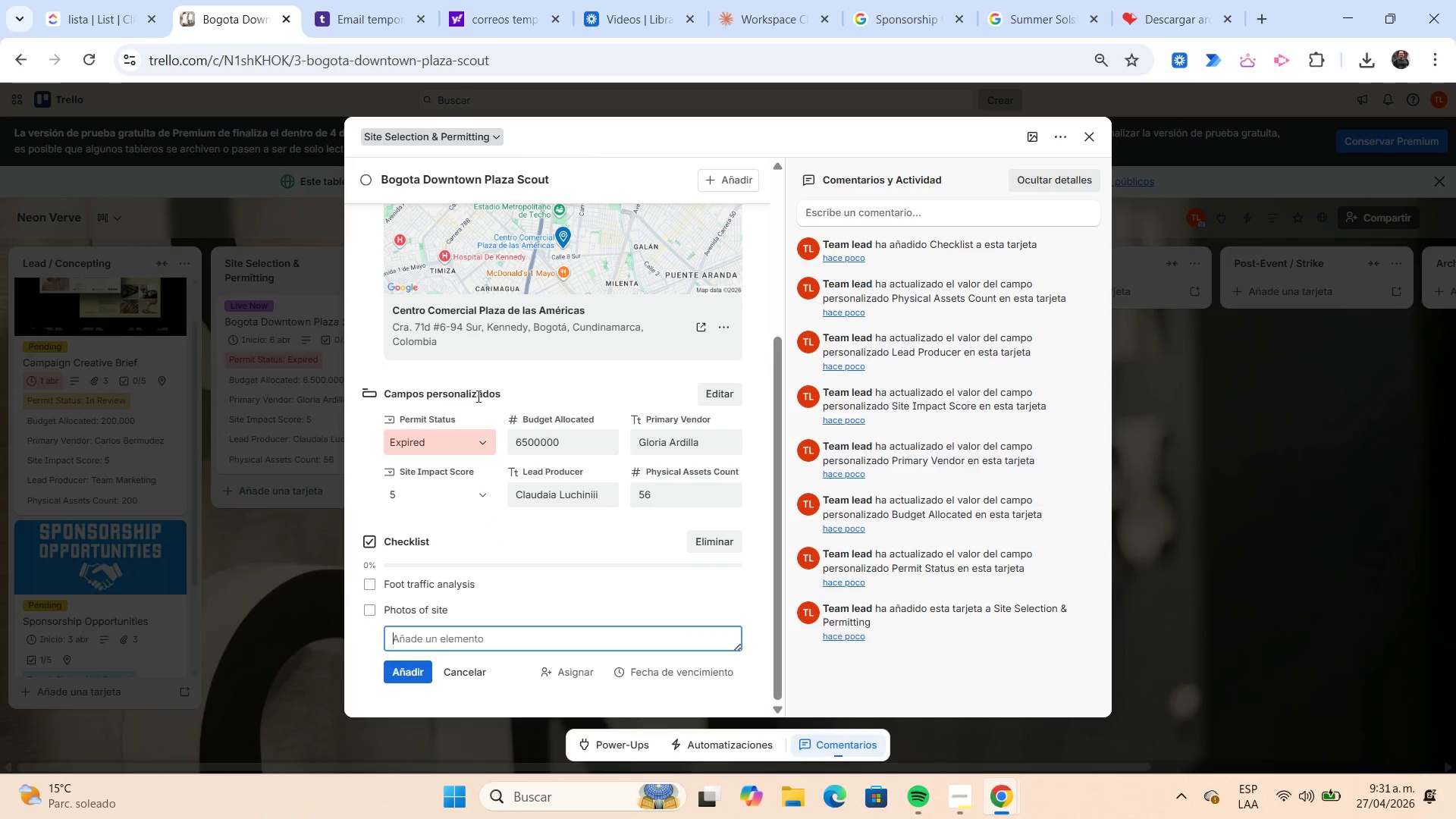 
type(Power outlet check)
 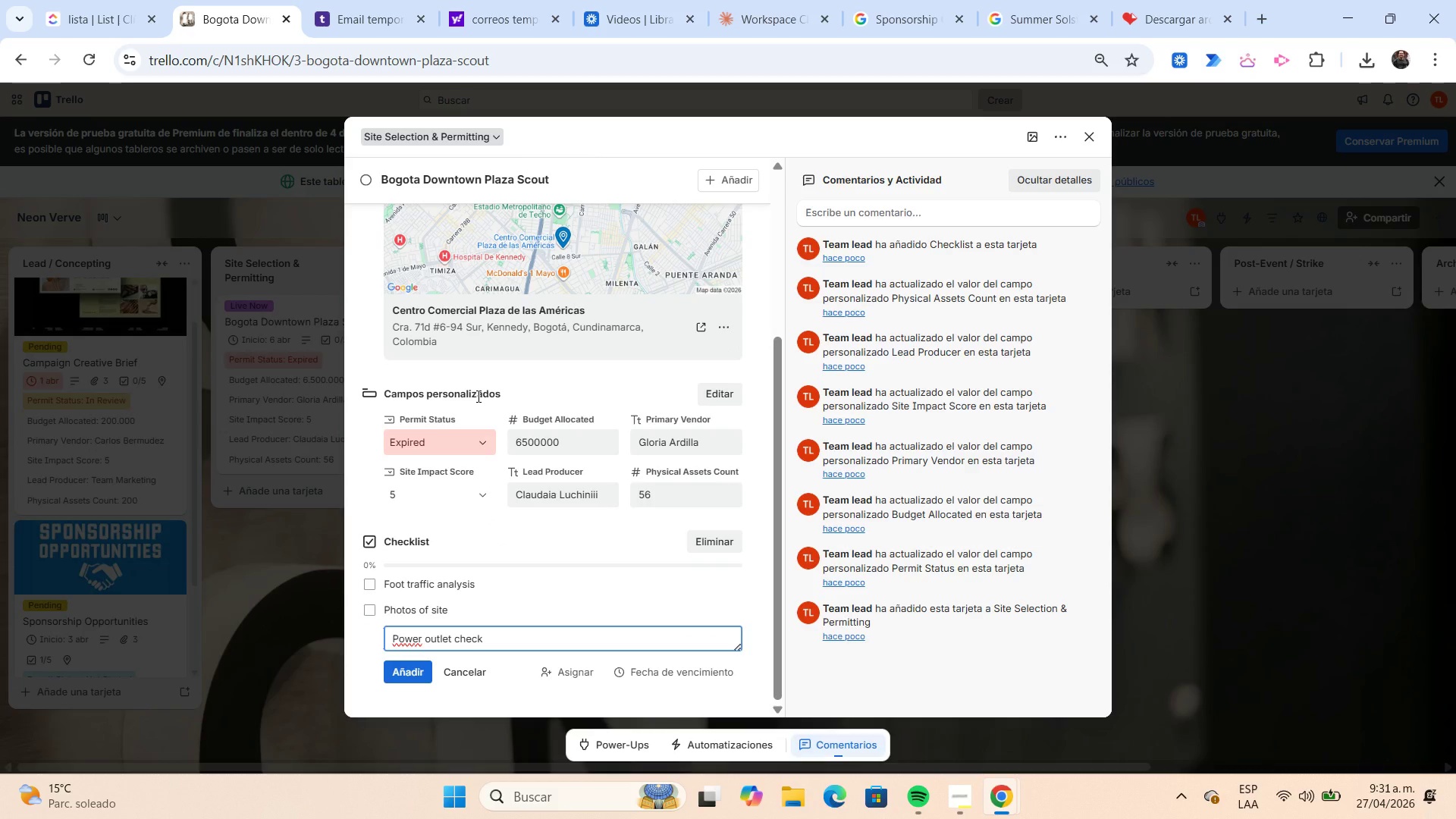 
key(Enter)
 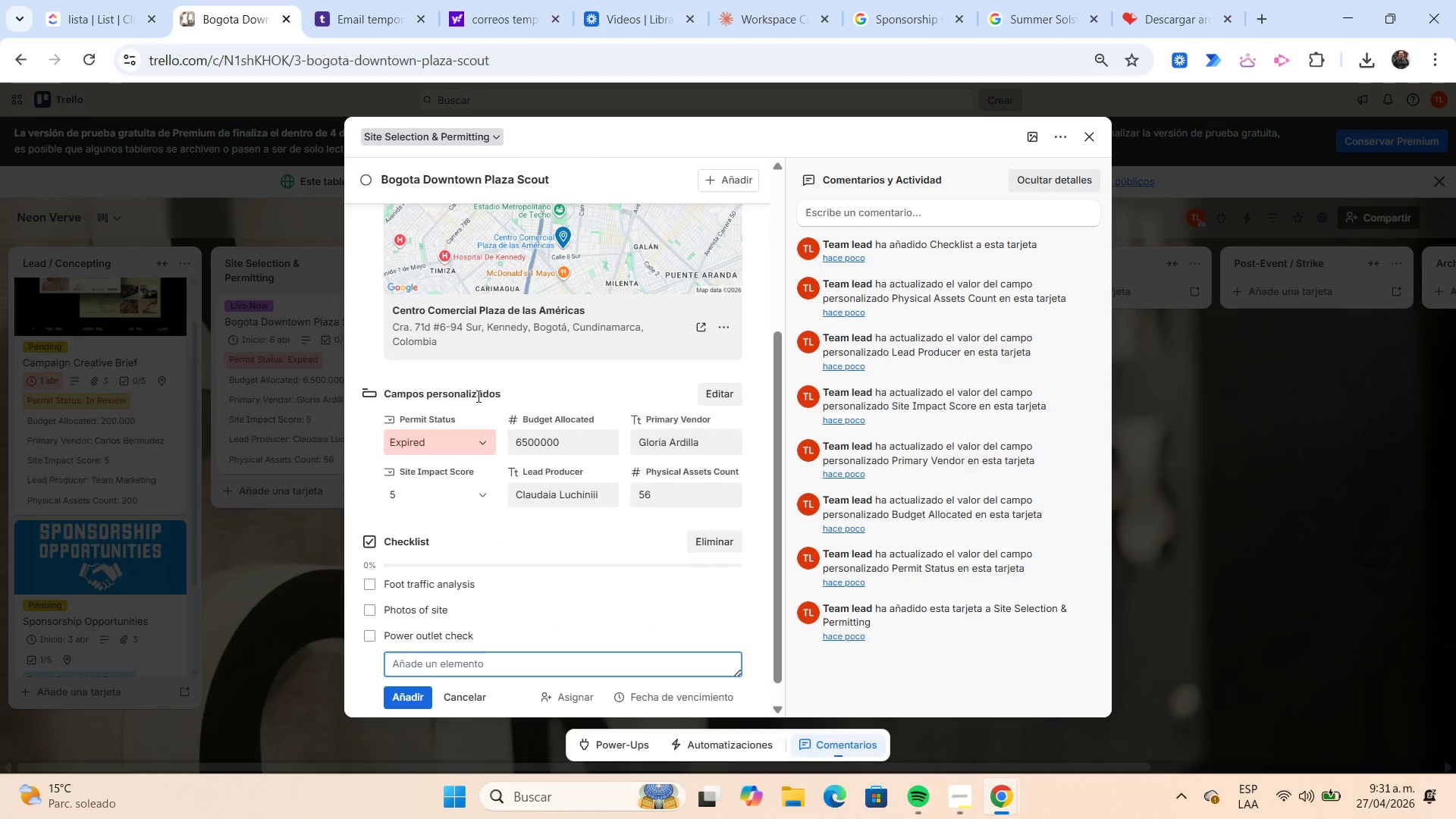 
type(Space dimensions)
 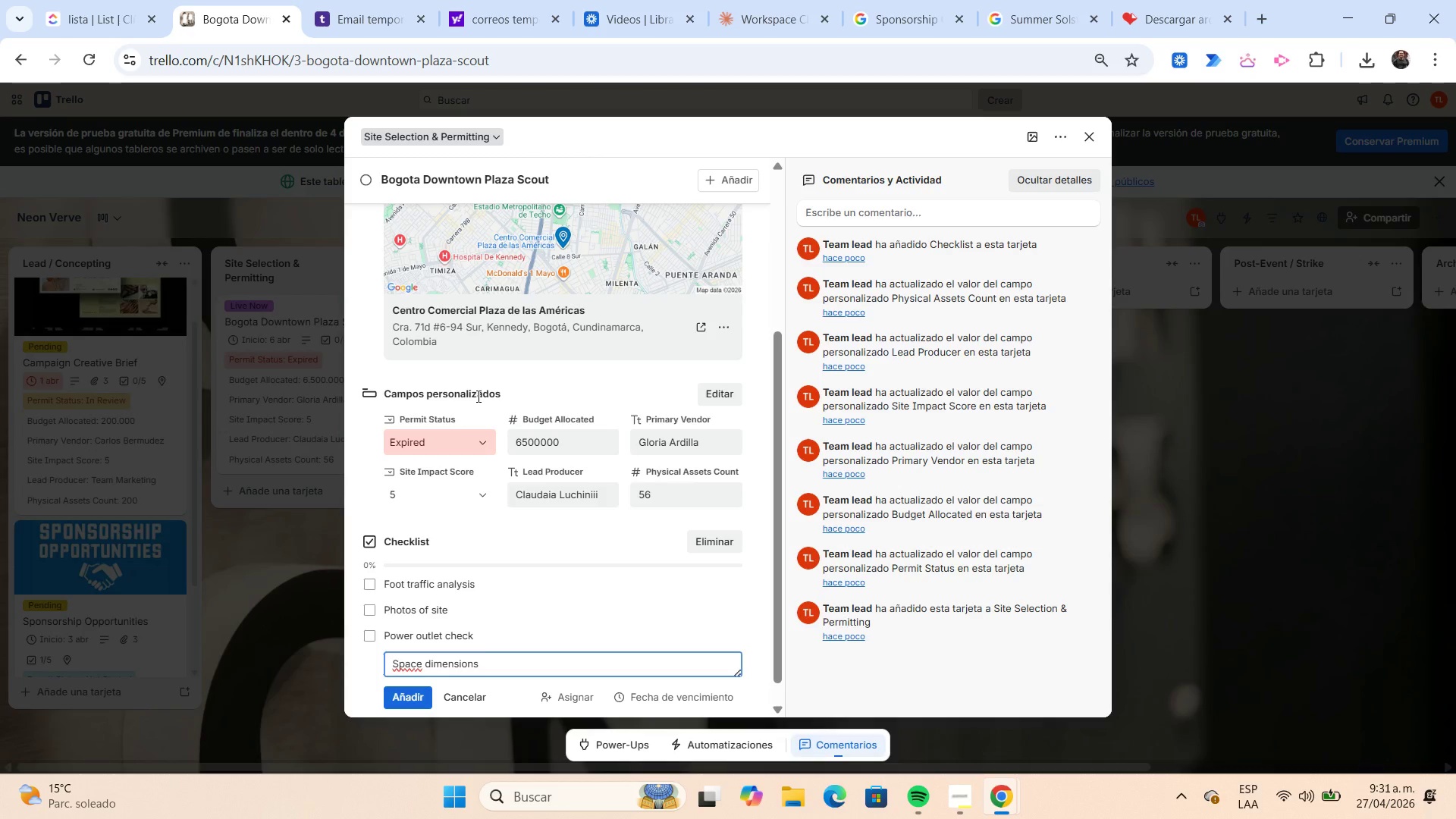 
key(Enter)
 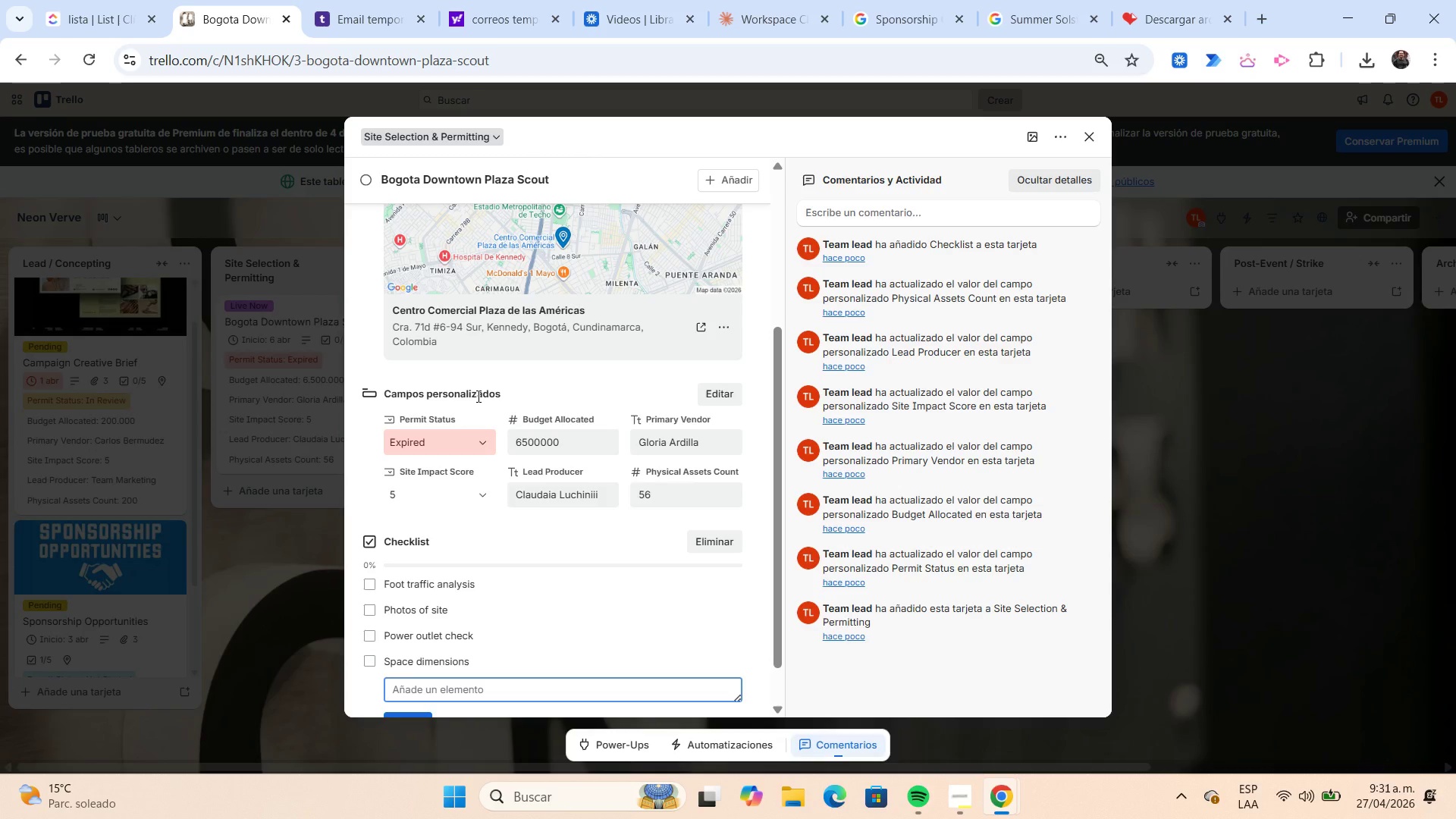 
type(Accessibility review)
 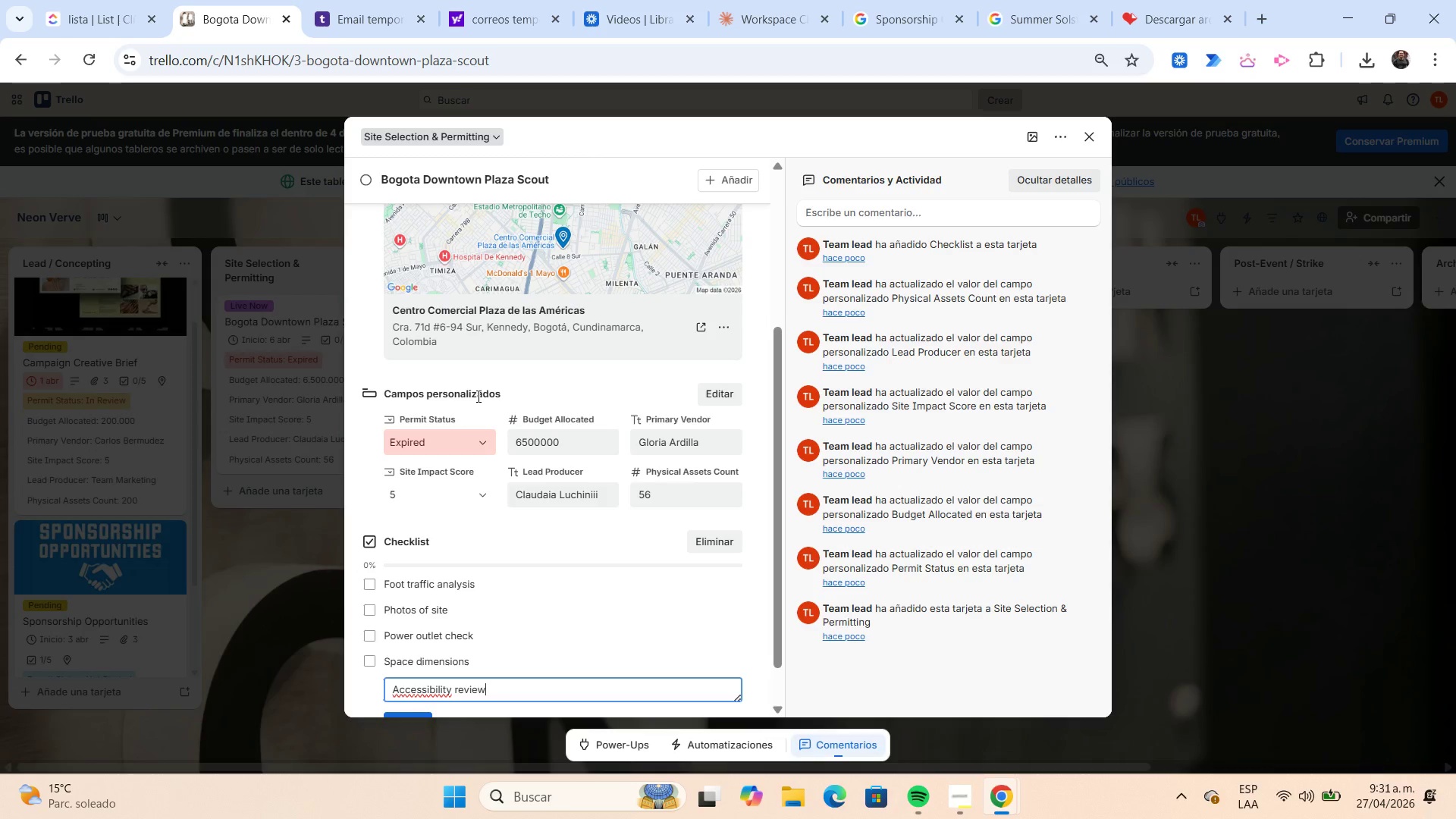 
key(Enter)
 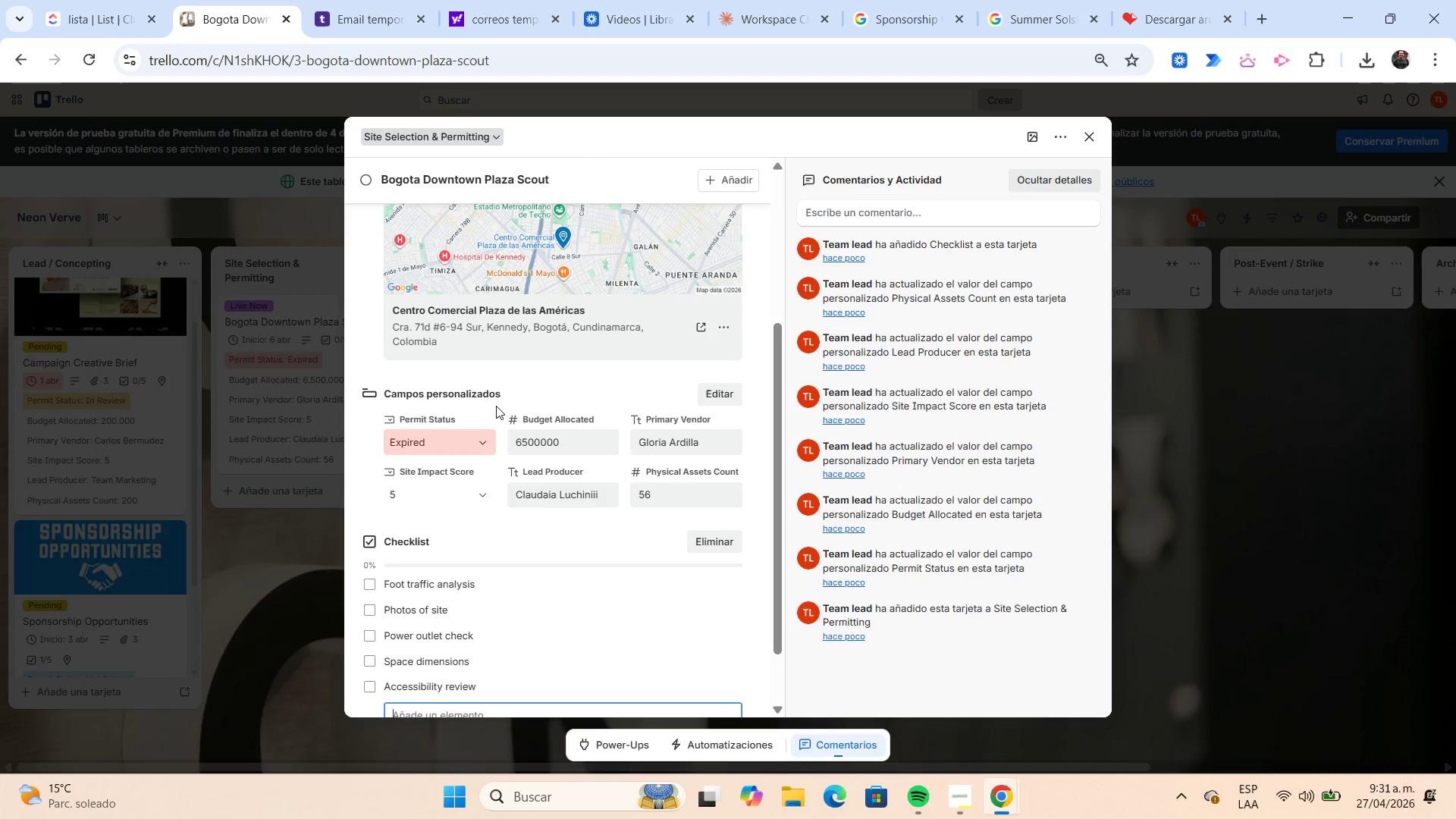 
scroll: coordinate [575, 369], scroll_direction: up, amount: 3.0
 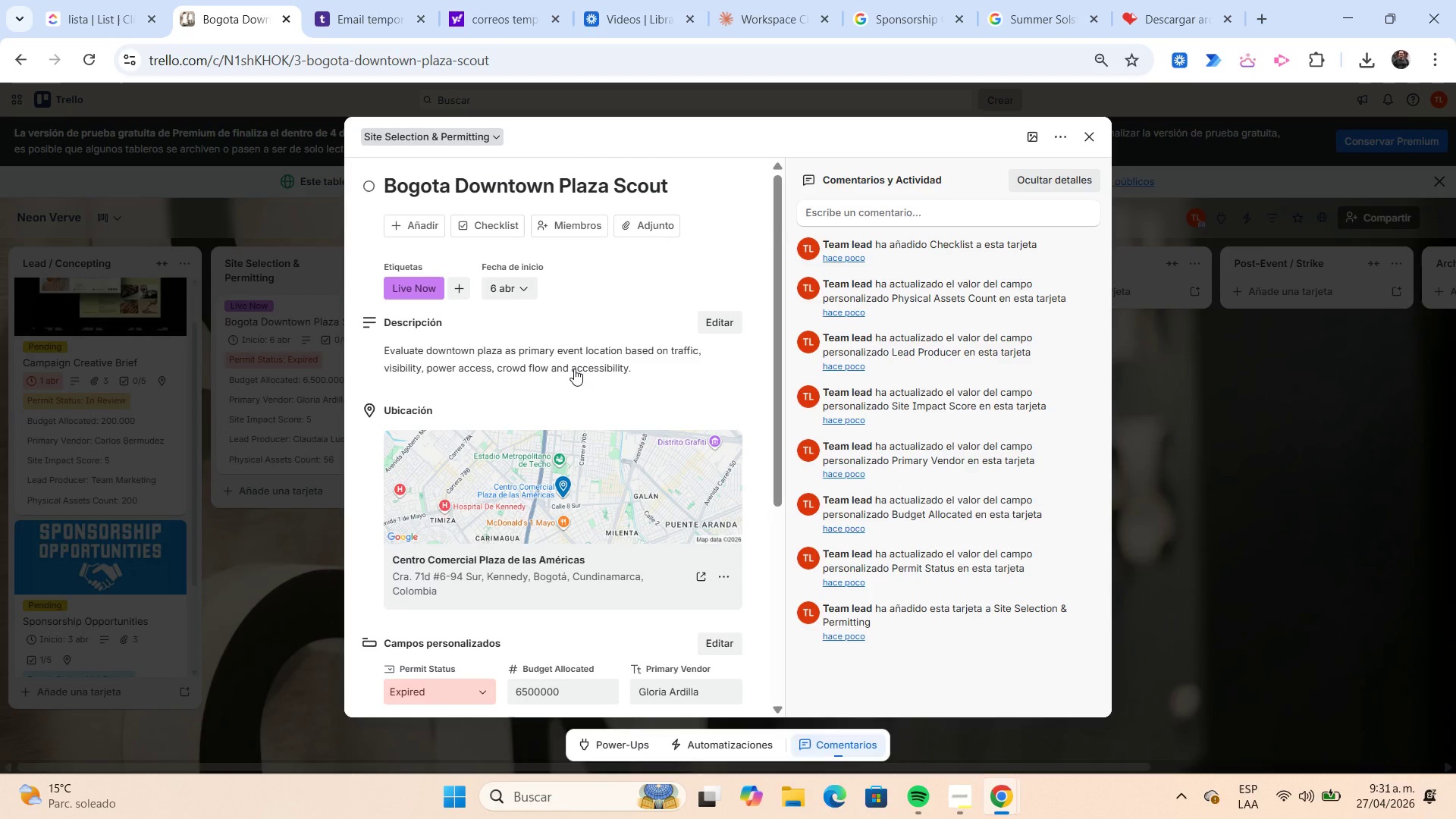 
wait(9.74)
 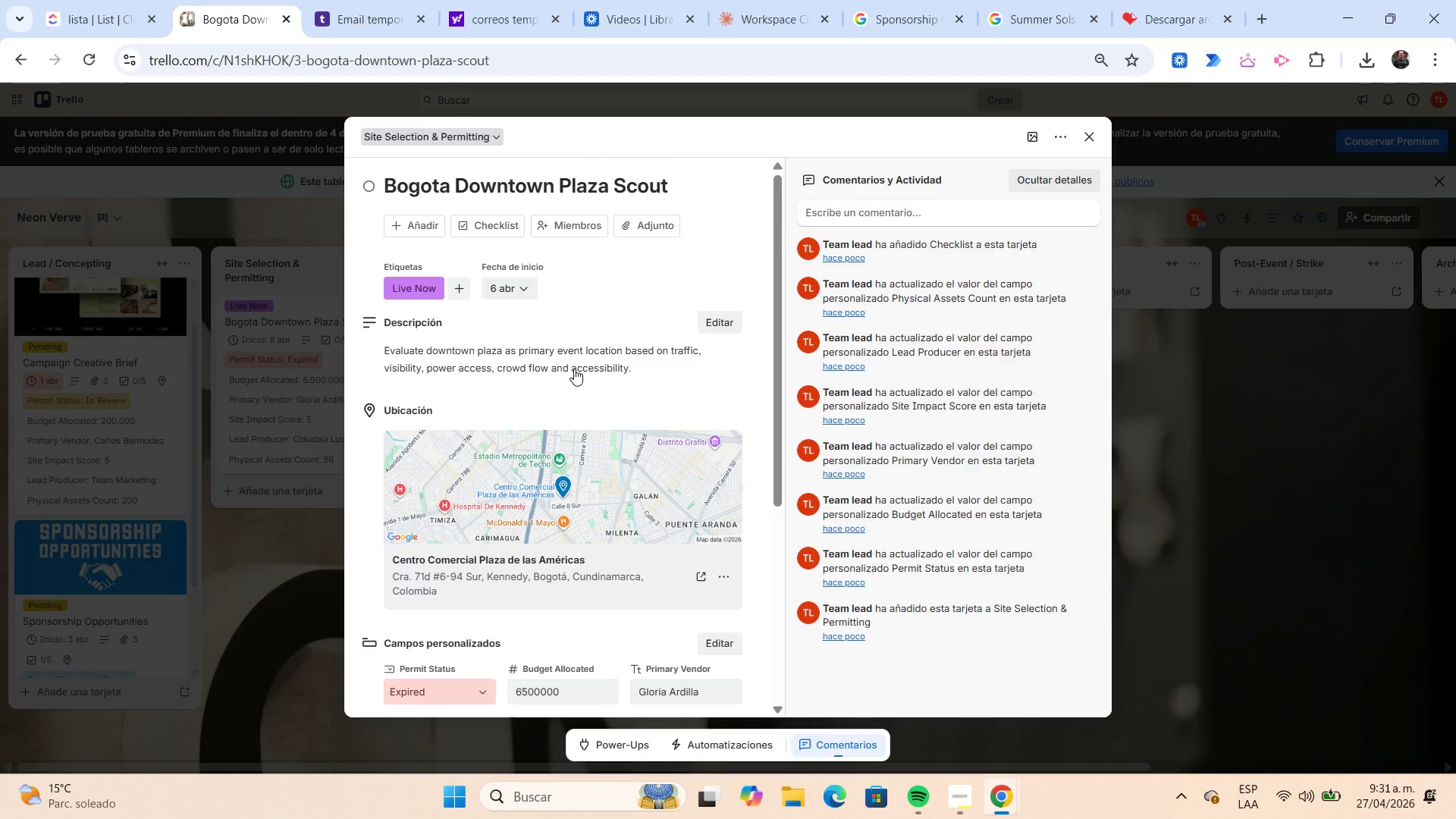 
left_click([908, 27])
 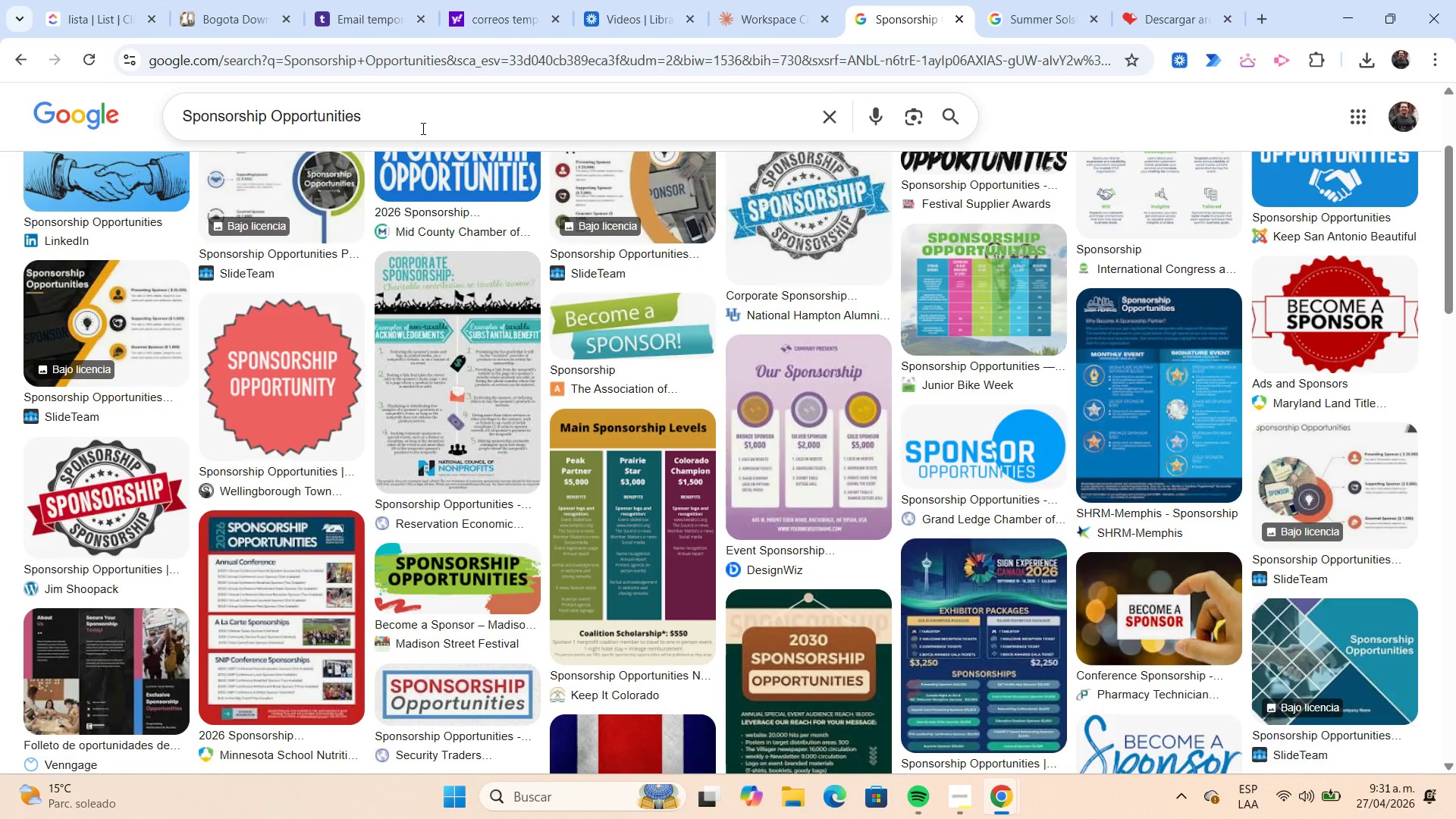 
left_click_drag(start_coordinate=[418, 118], to_coordinate=[167, 118])
 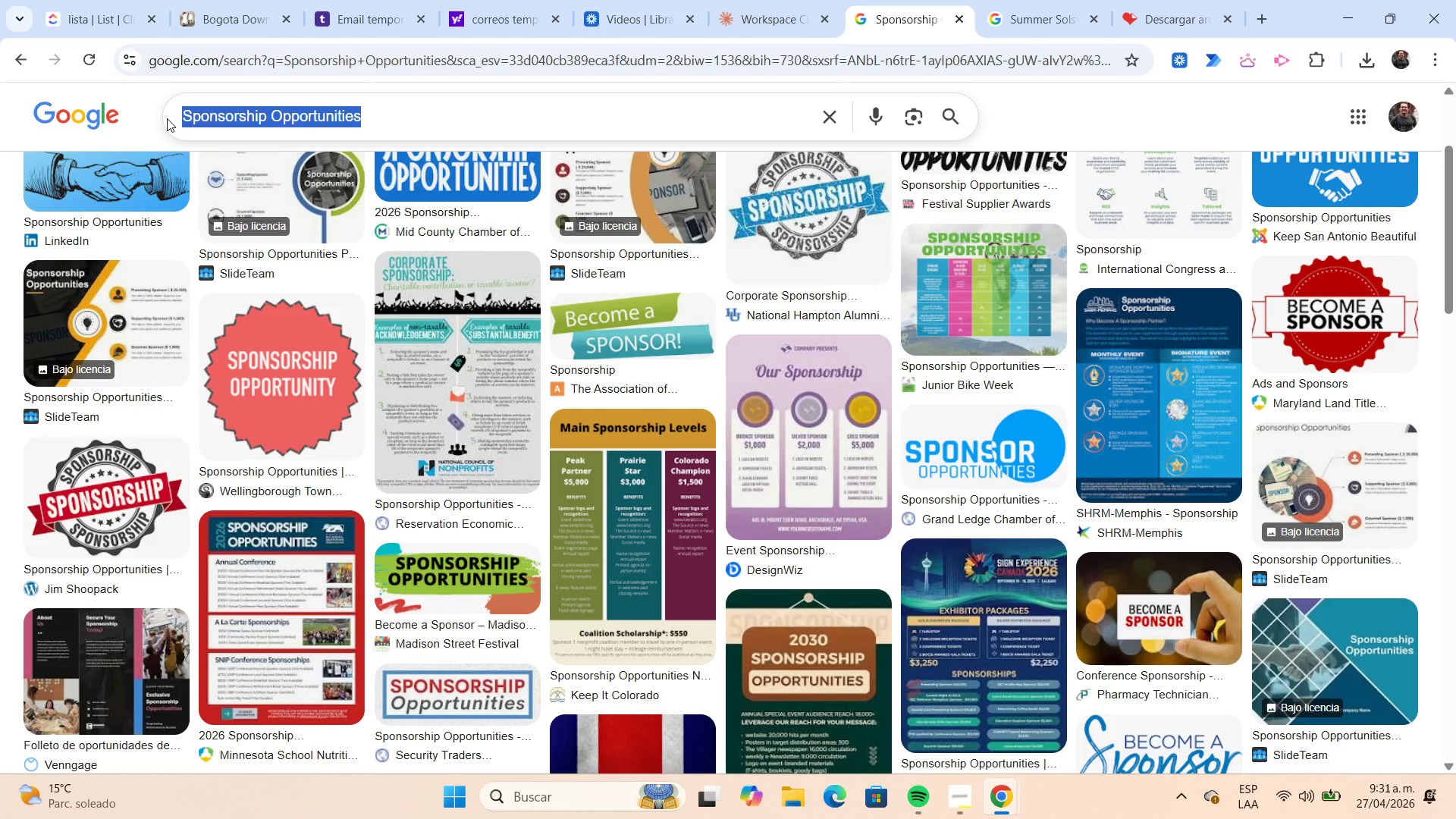 
type(plaza de )
 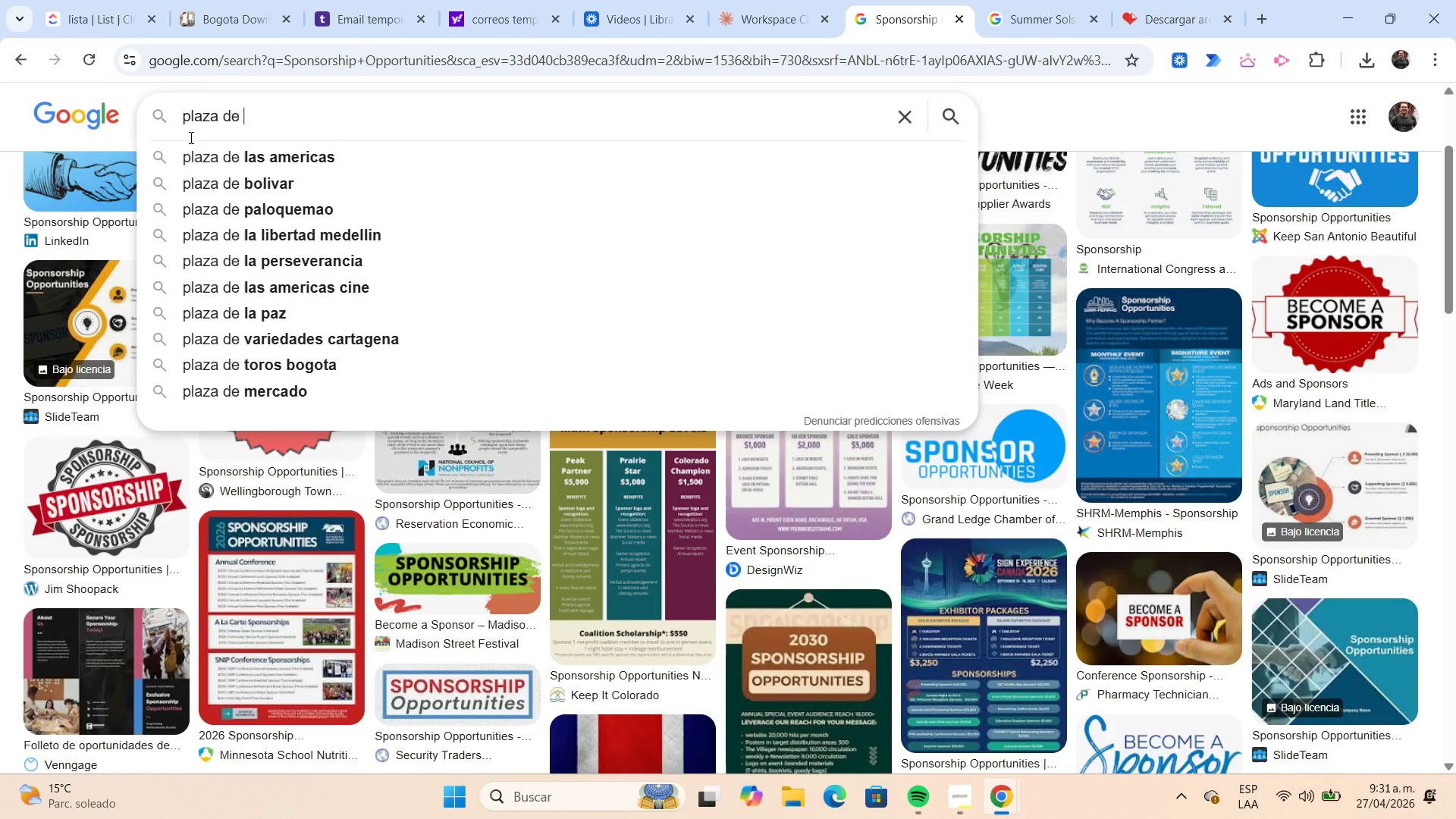 
left_click([264, 148])
 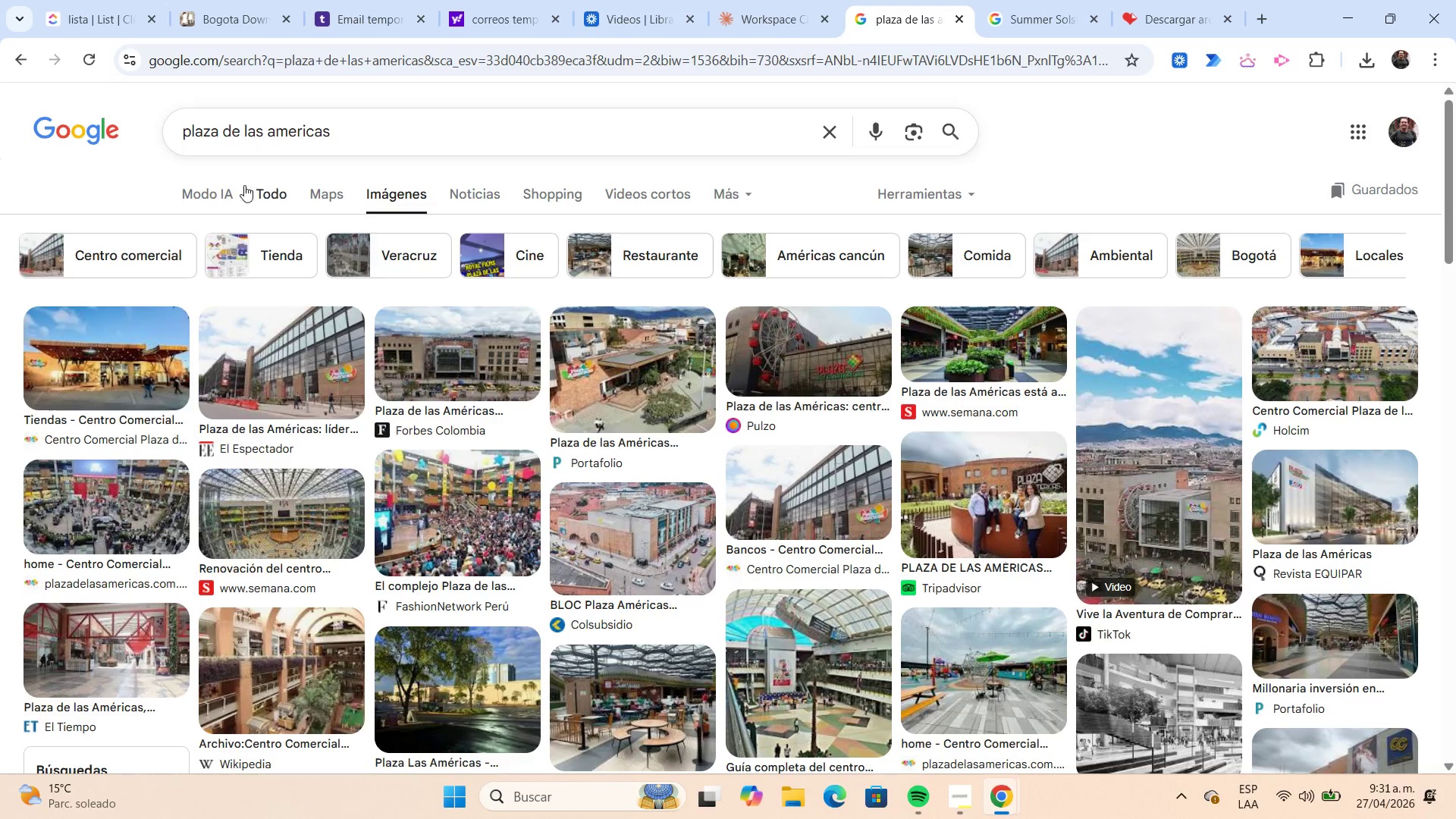 
wait(12.59)
 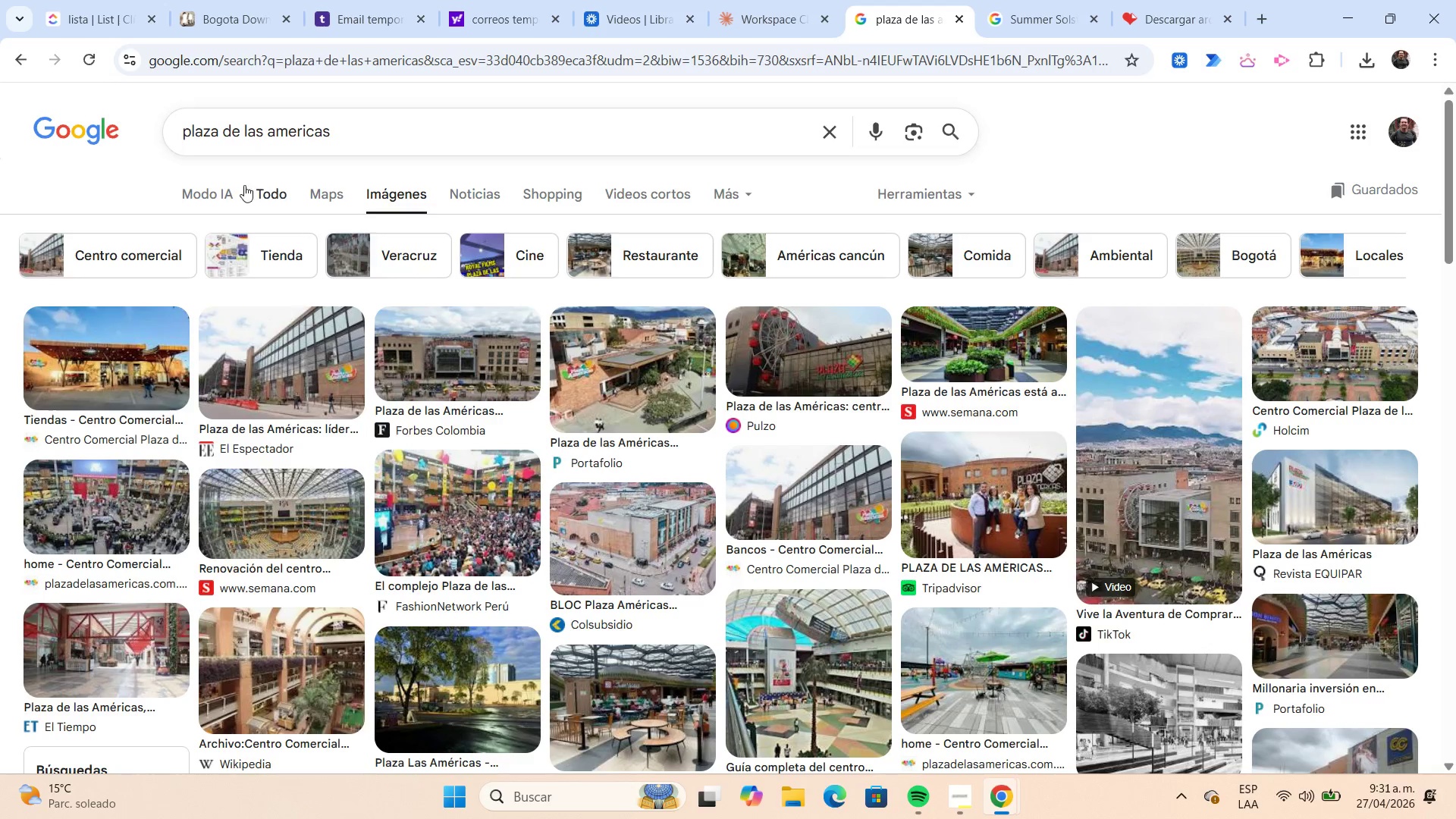 
right_click([282, 491])
 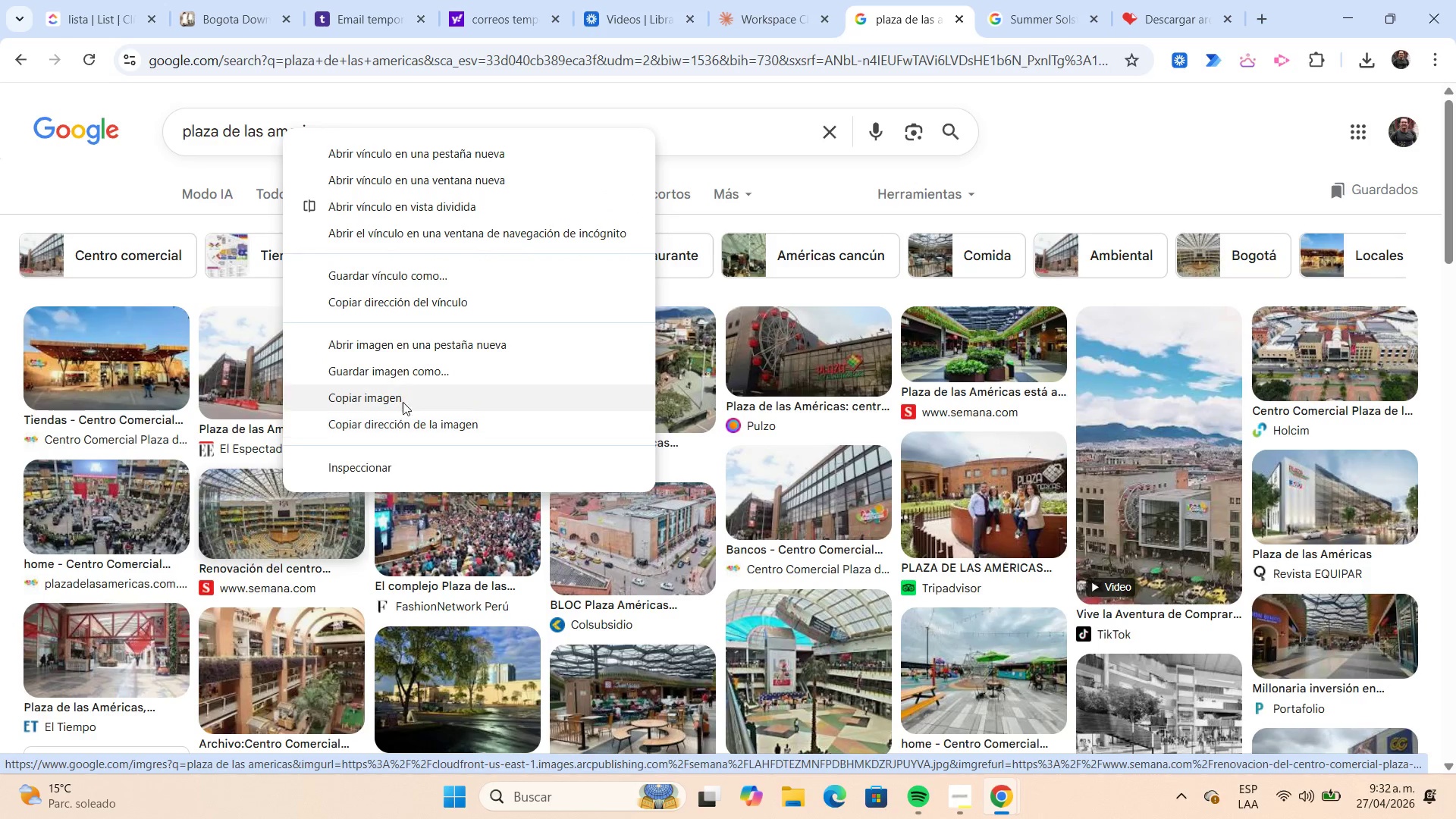 
left_click([427, 372])
 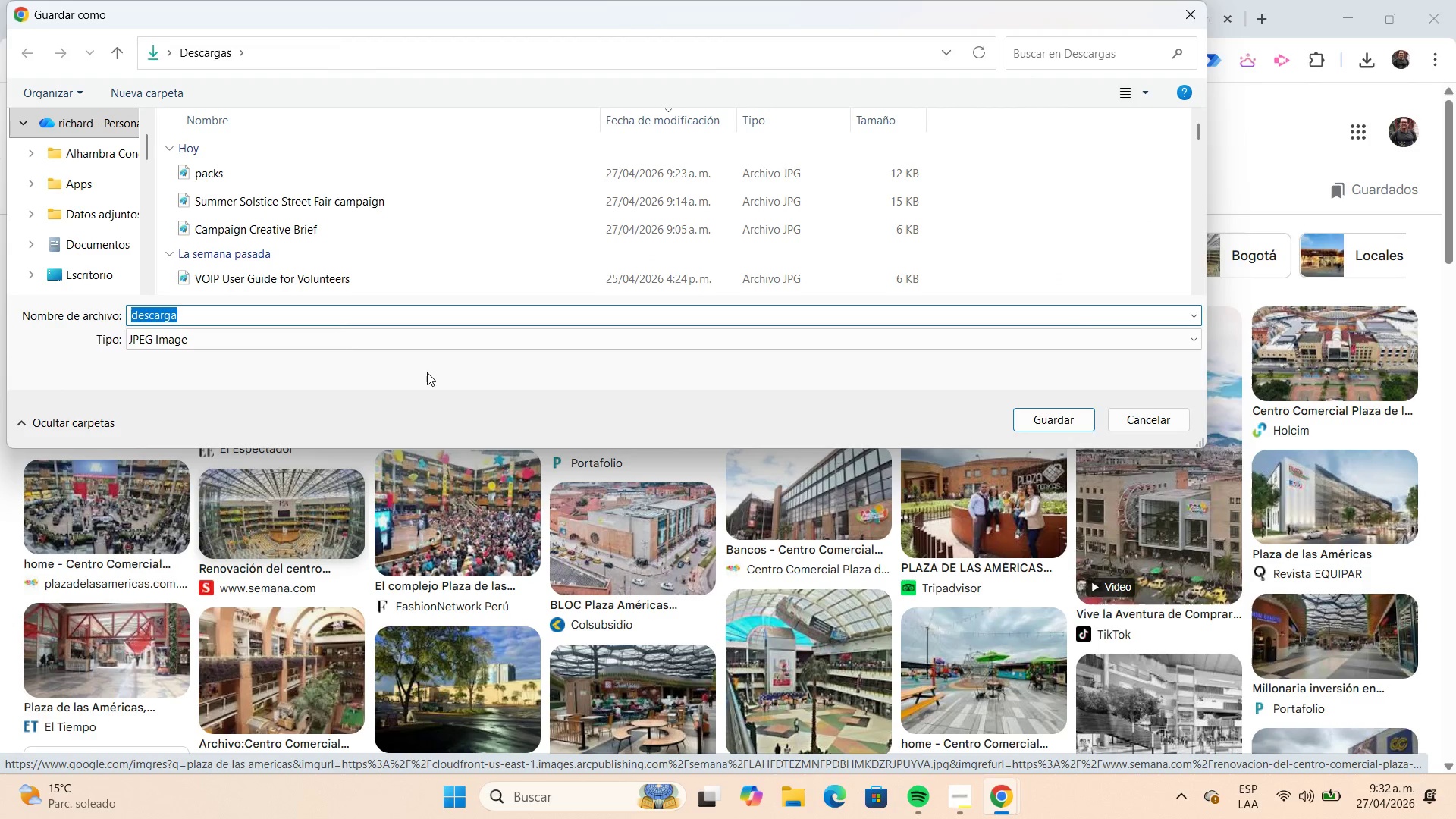 
type(pla )
key(Backspace)
type(za americas)
 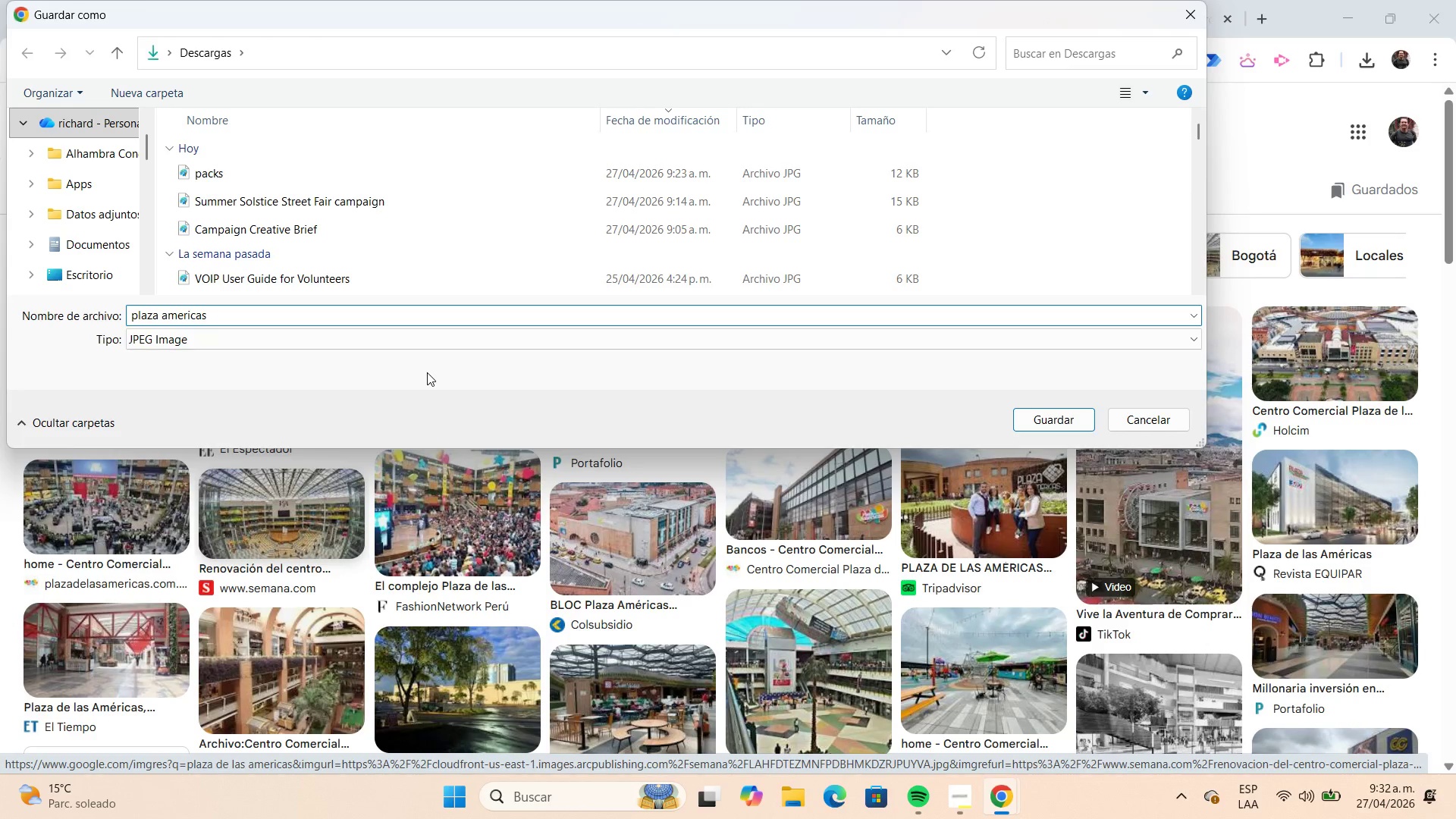 
key(Enter)
 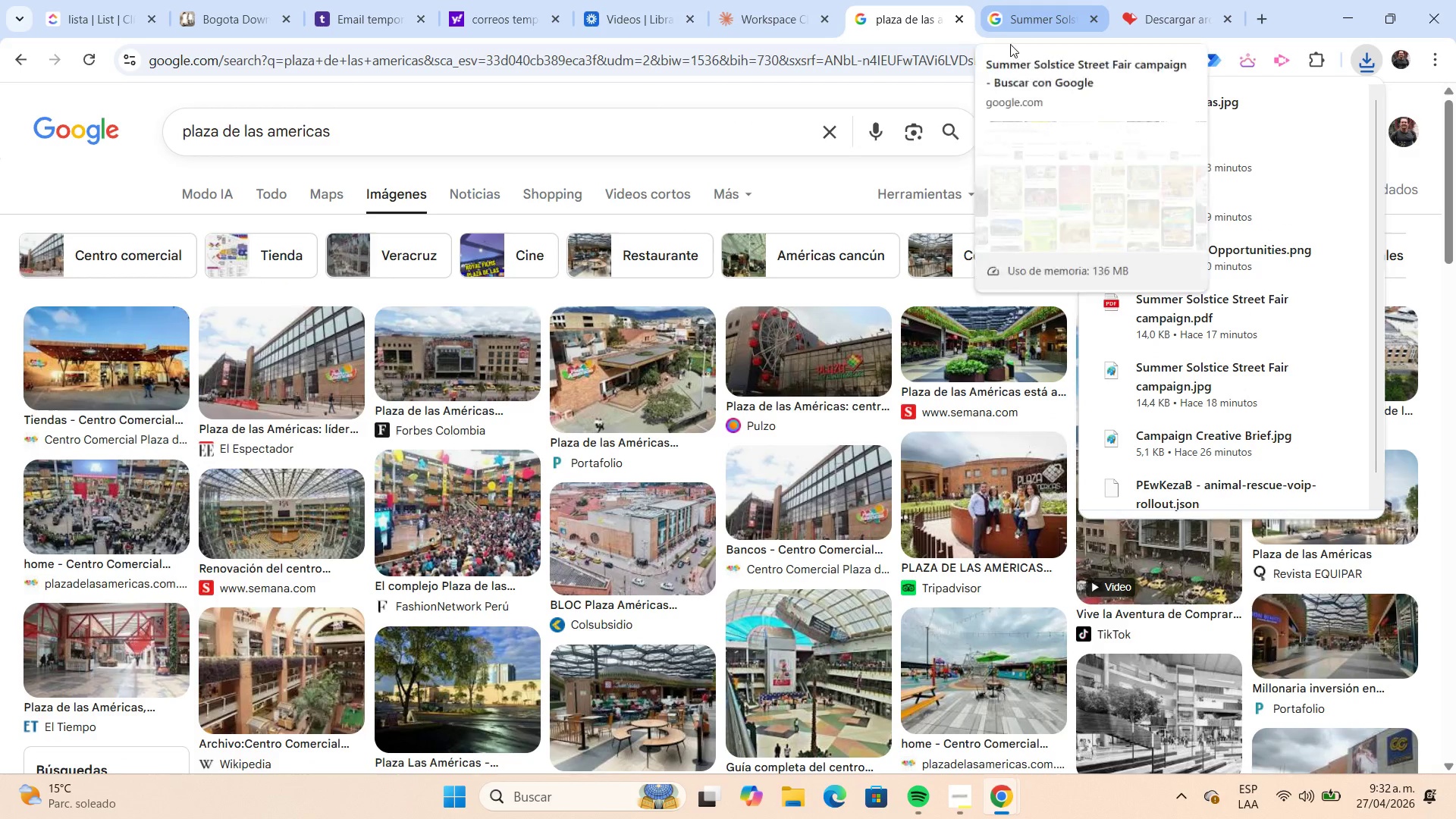 
left_click([501, 121])
 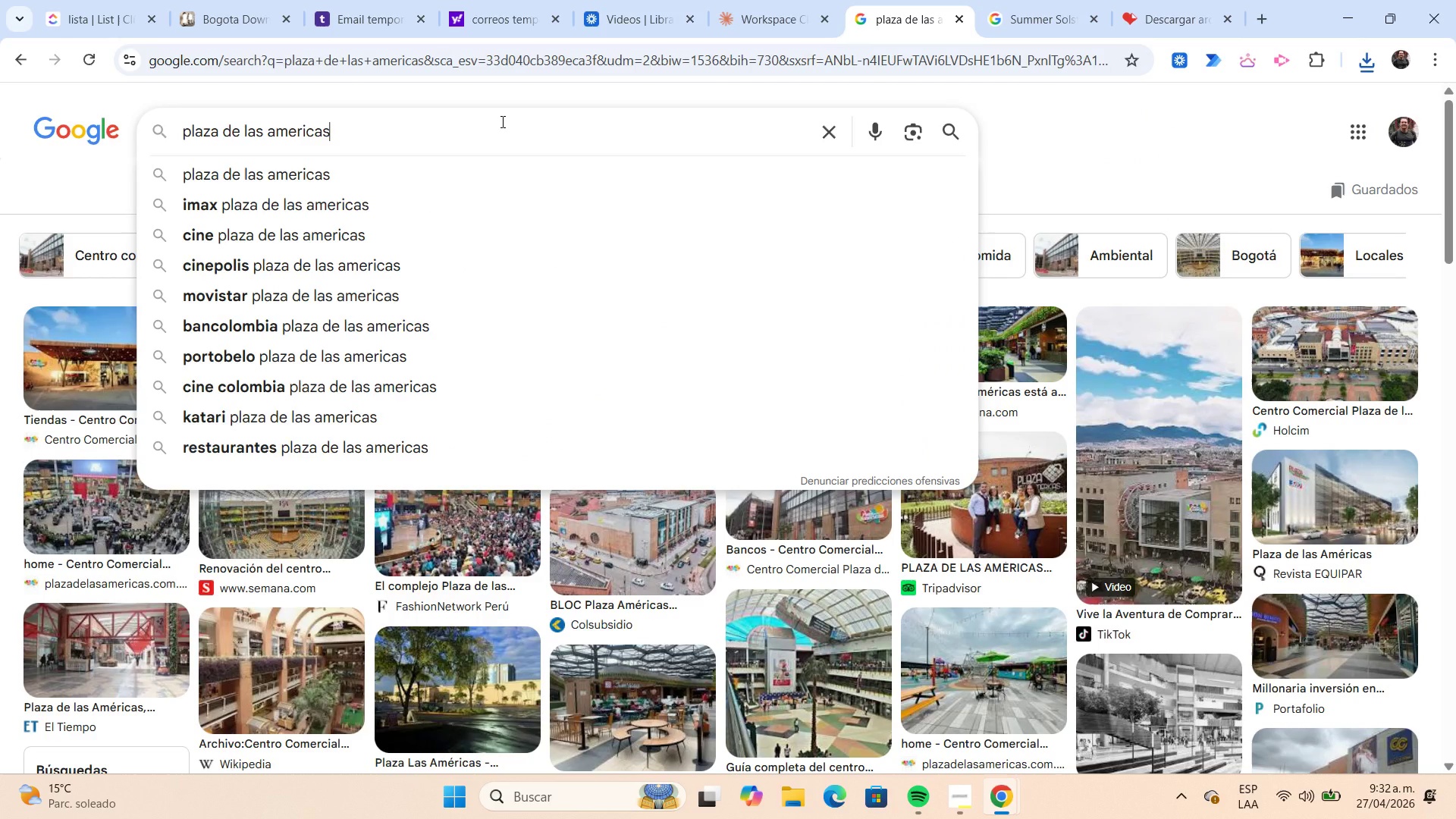 
key(Space)
 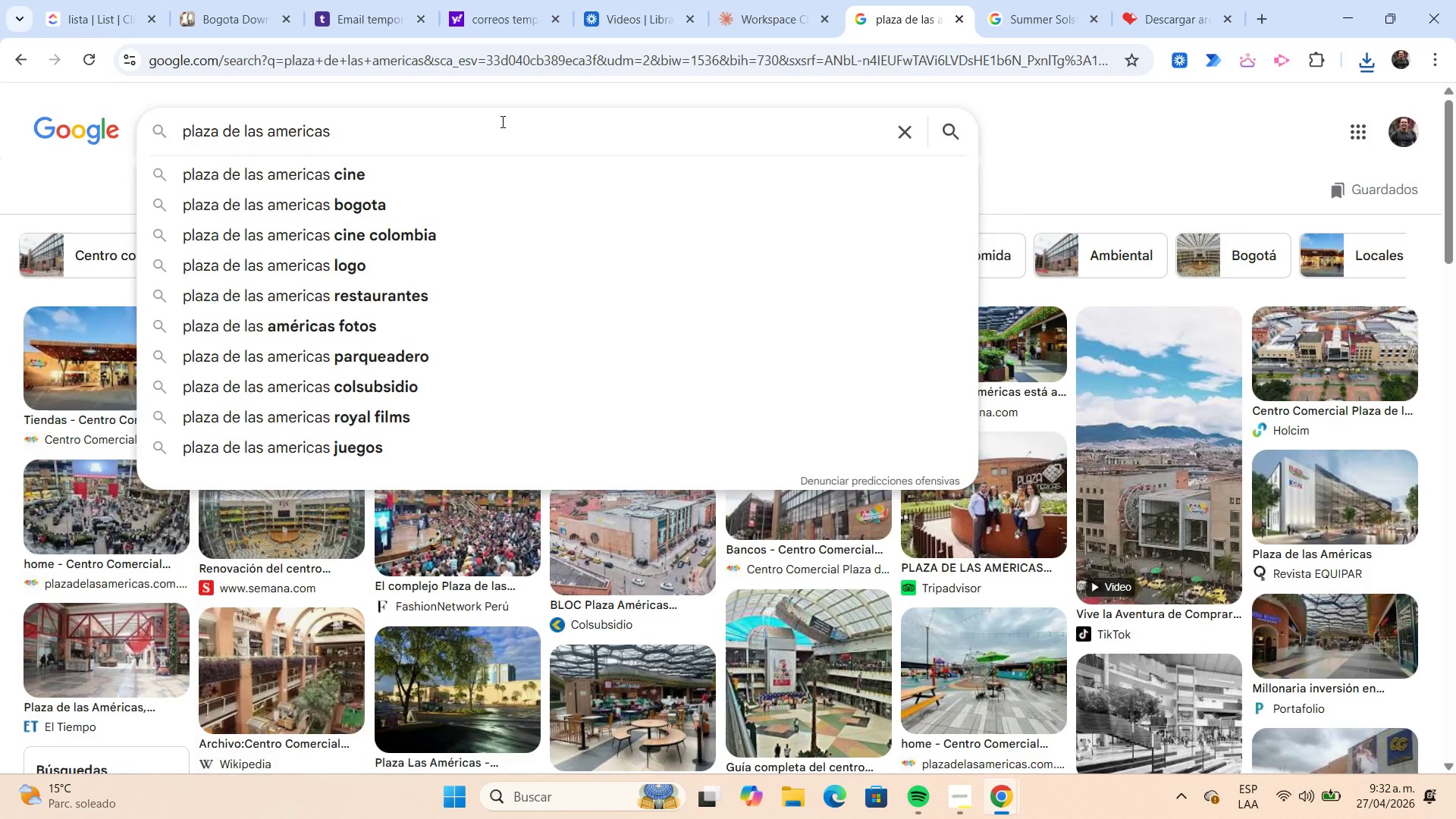 
wait(13.36)
 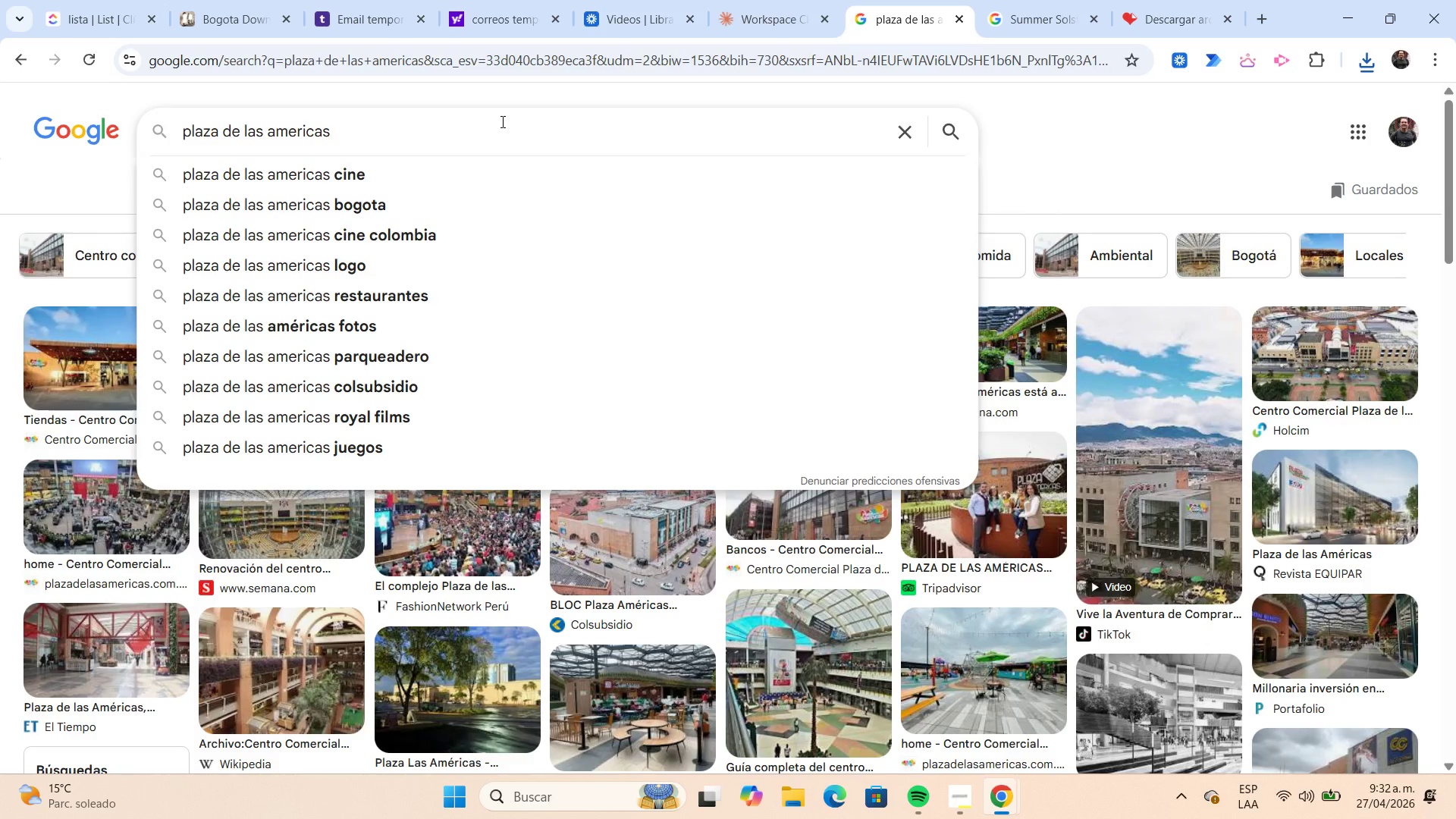 
type(event)
 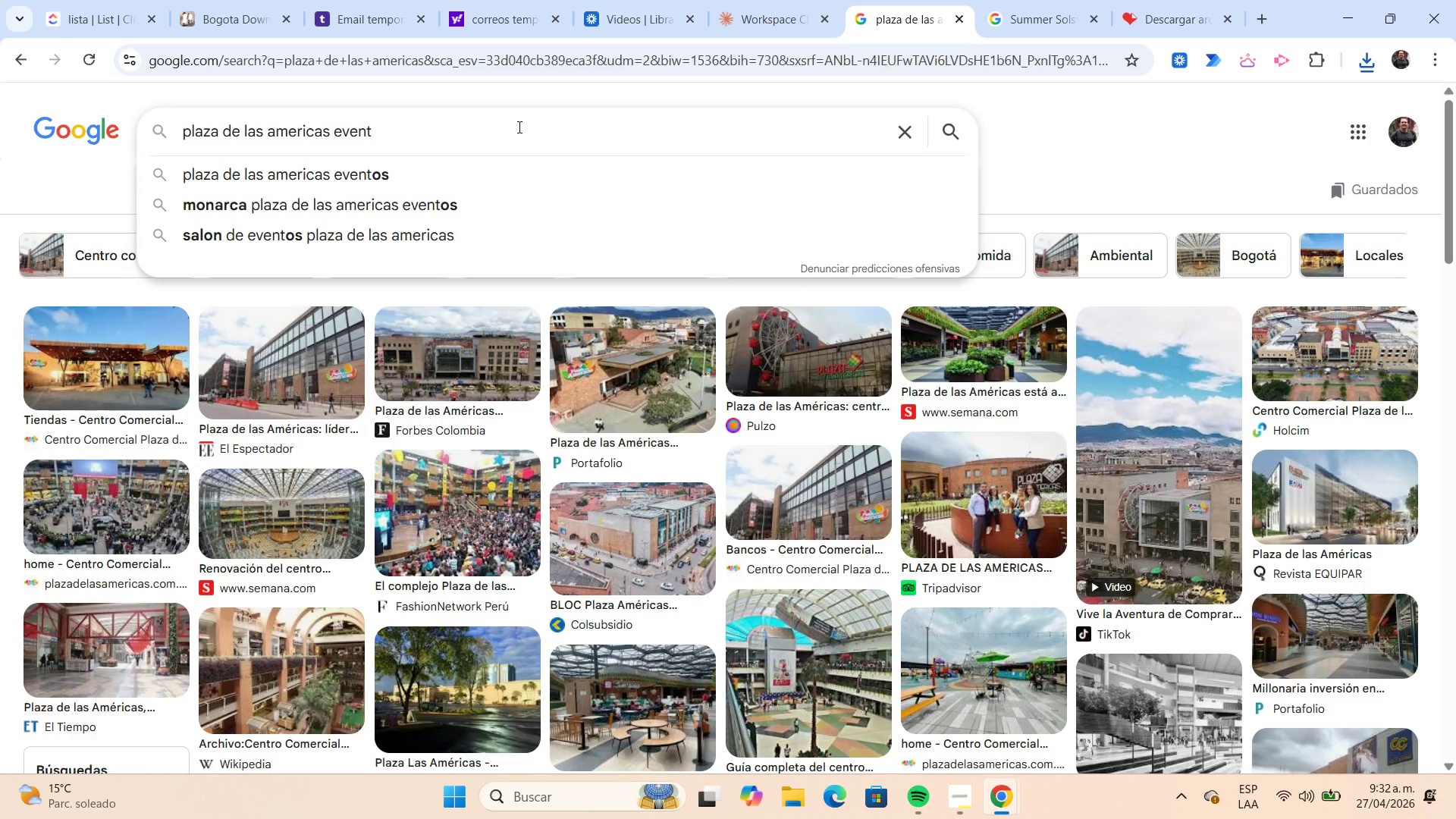 
left_click([518, 178])
 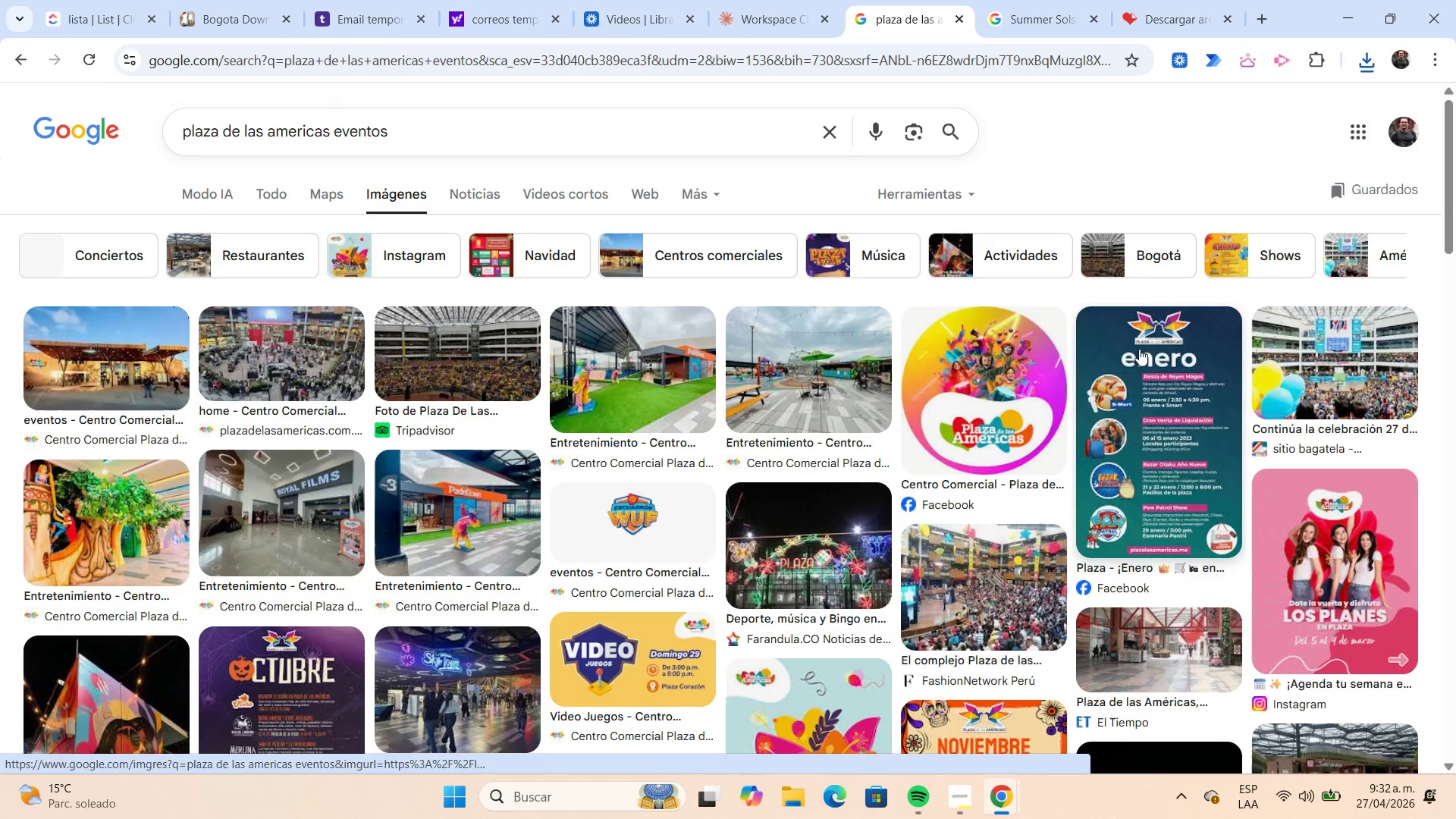 
wait(10.47)
 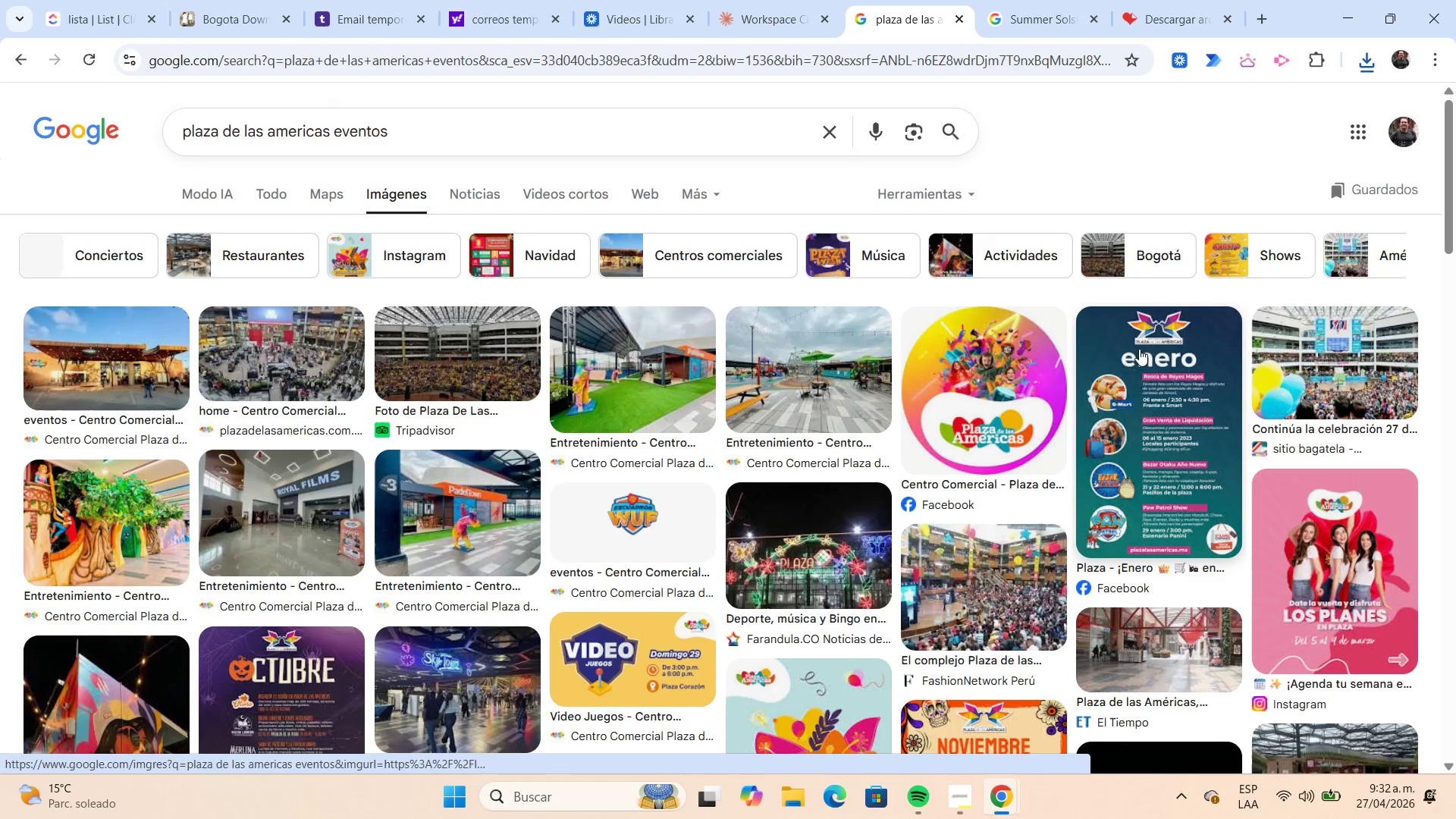 
left_click([965, 589])
 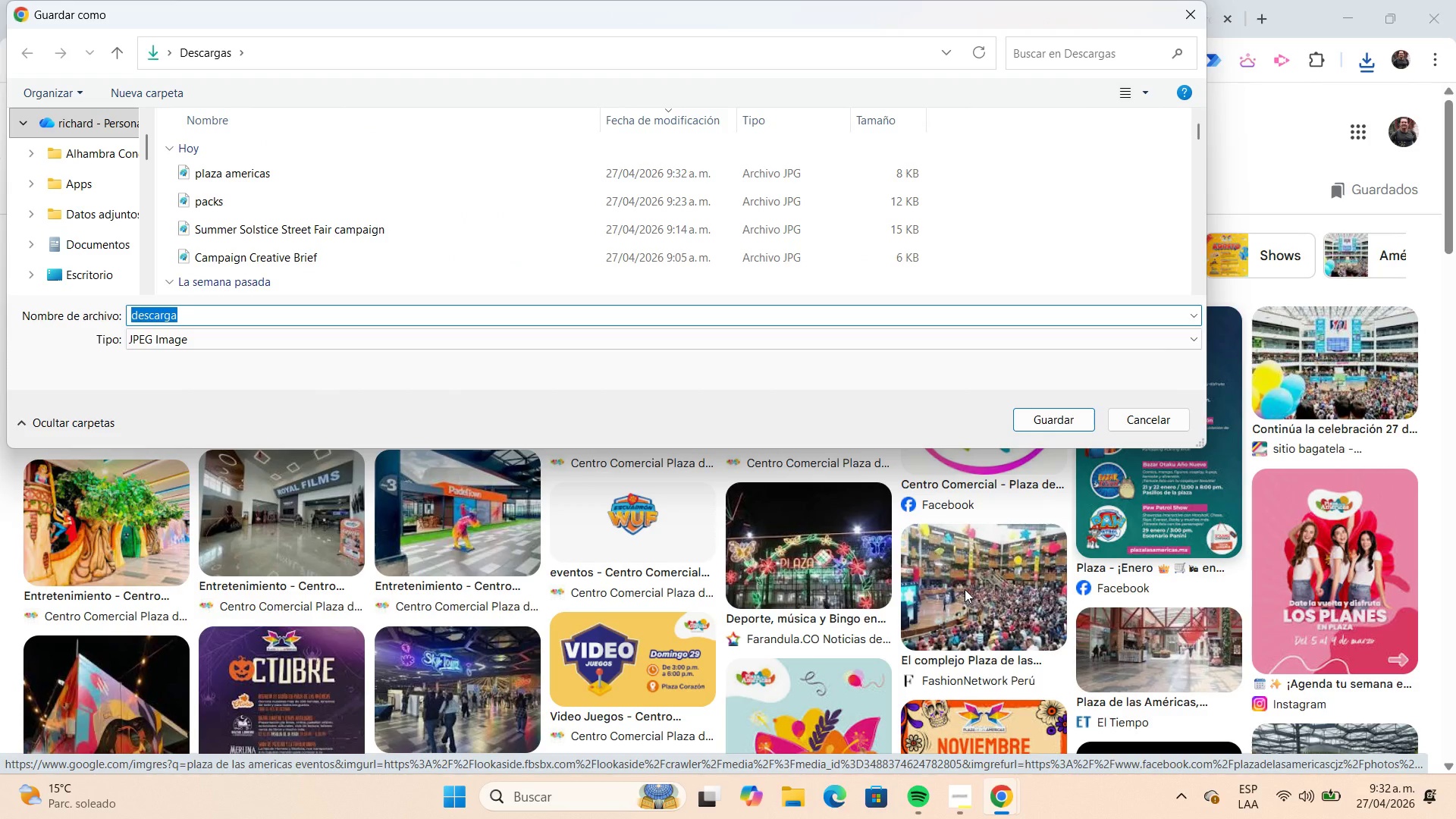 
type(events)
 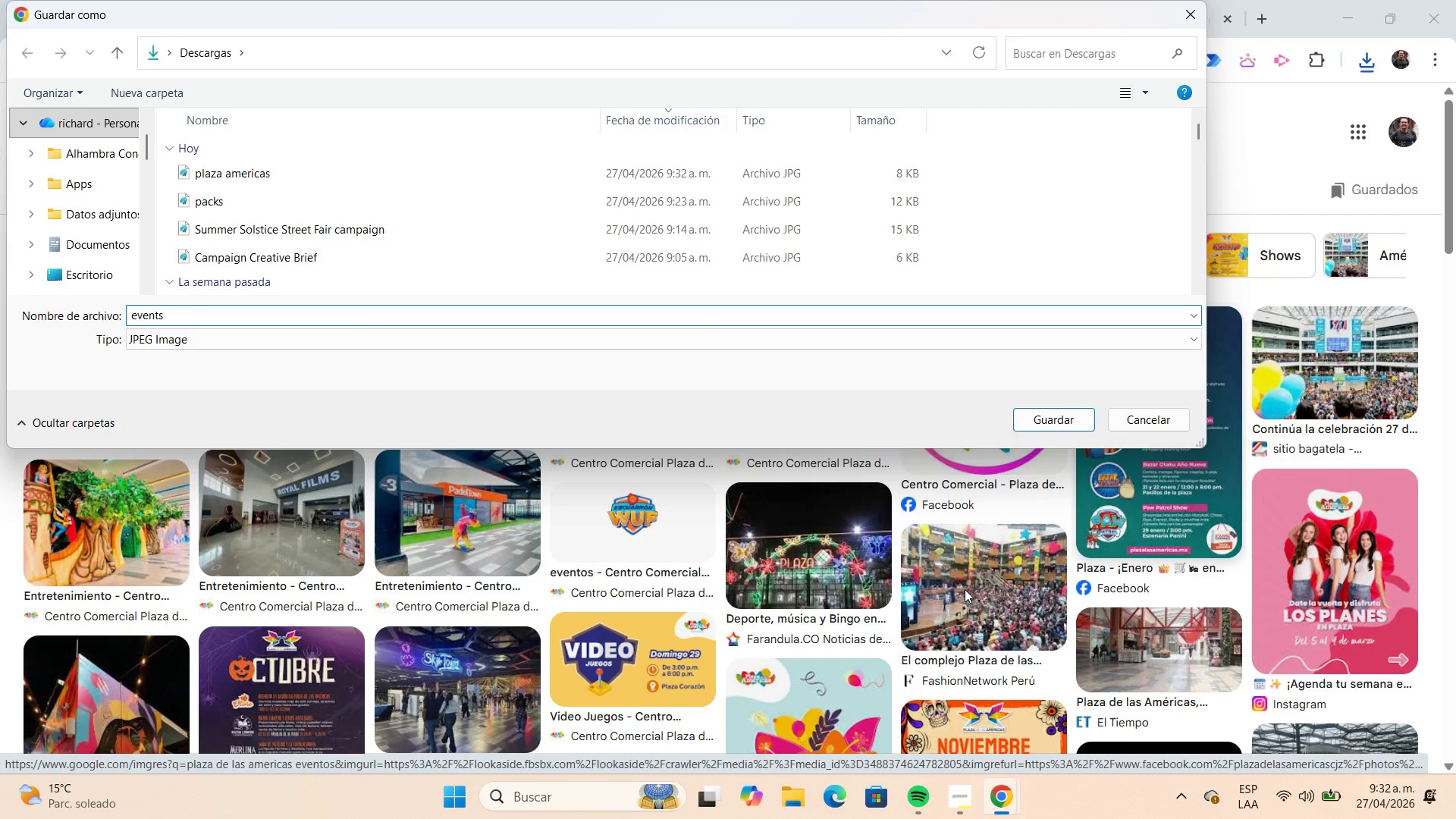 
key(Enter)
 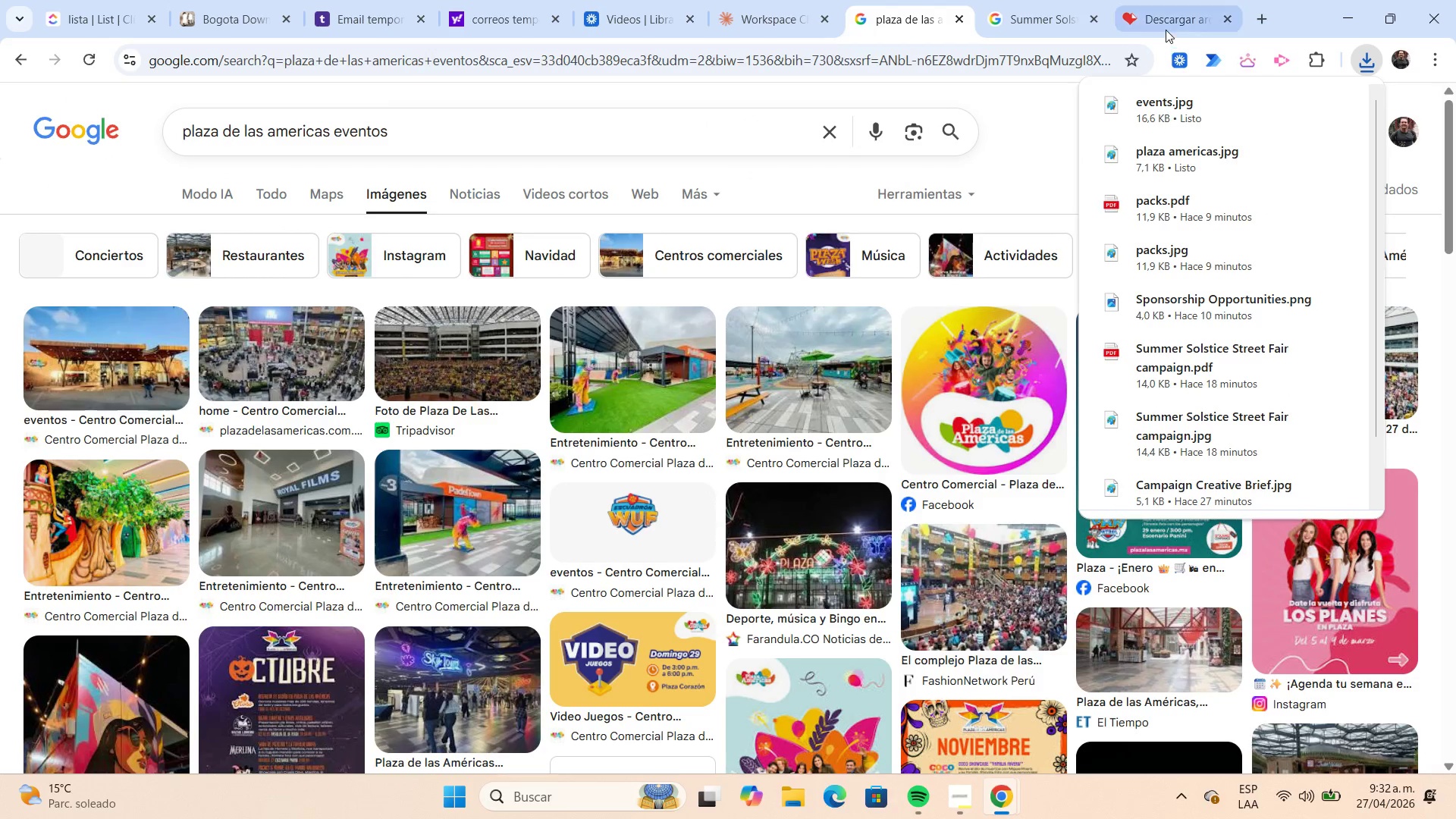 
left_click([1054, 28])
 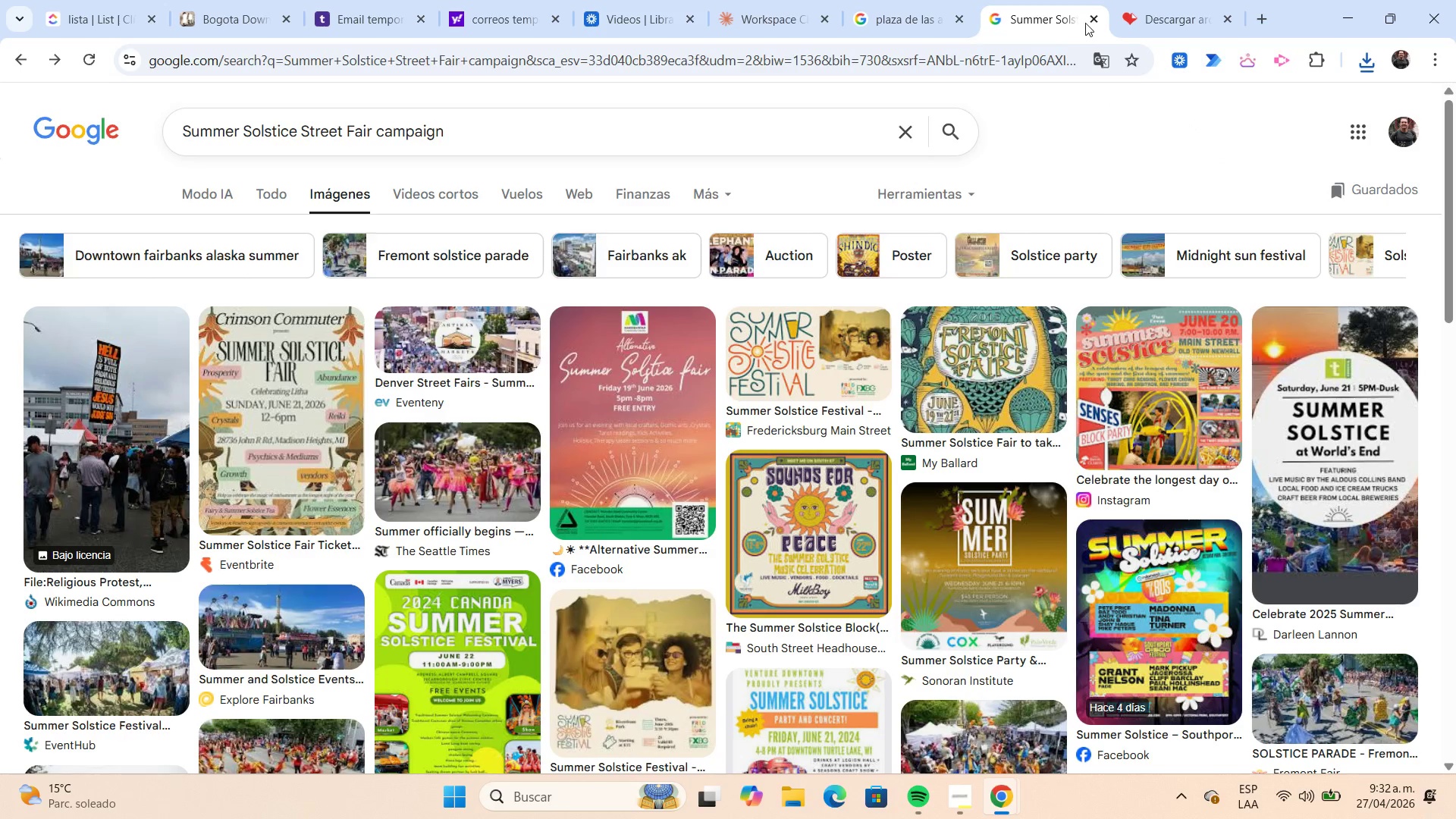 
left_click([1087, 21])
 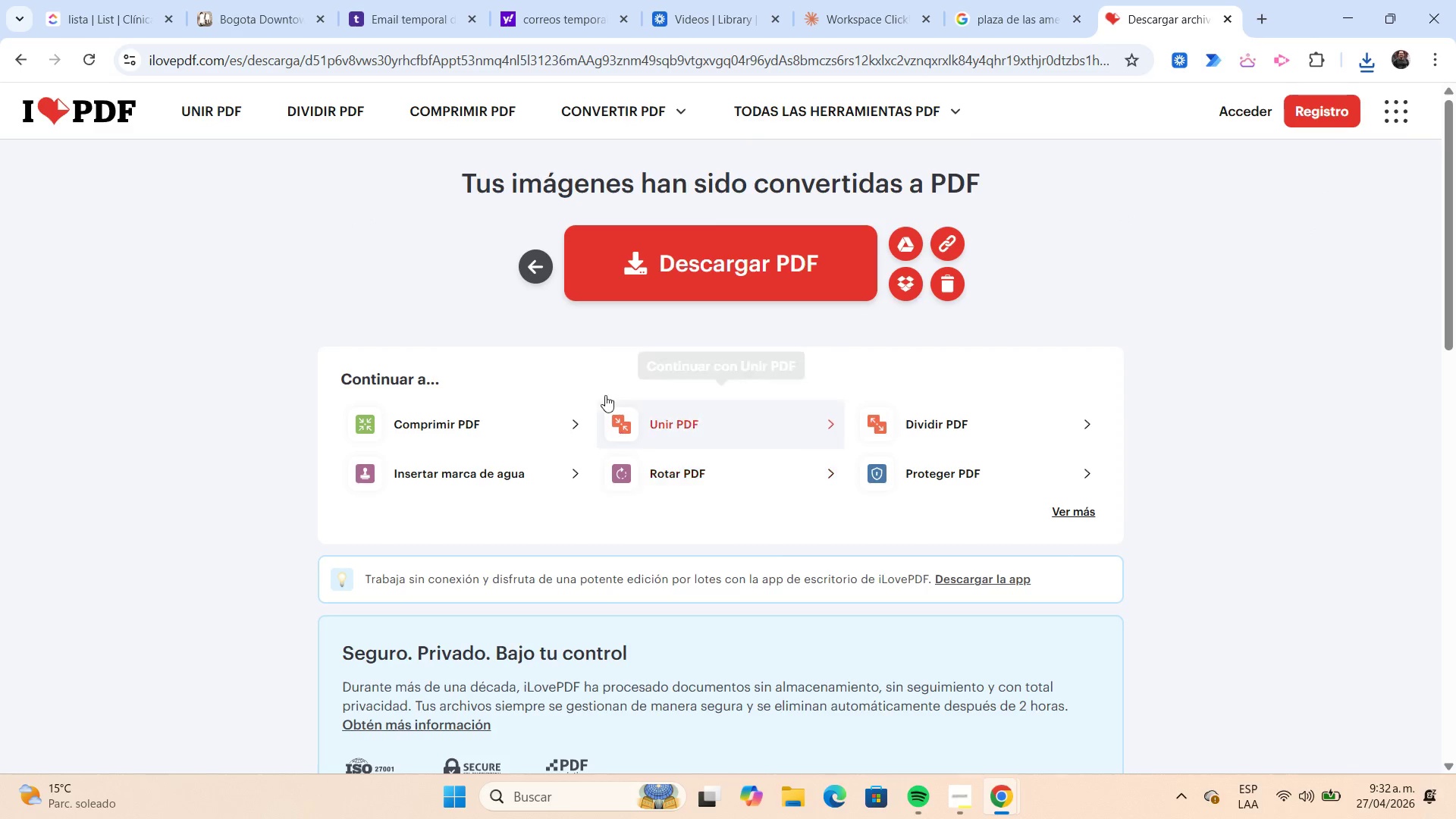 
left_click([535, 271])
 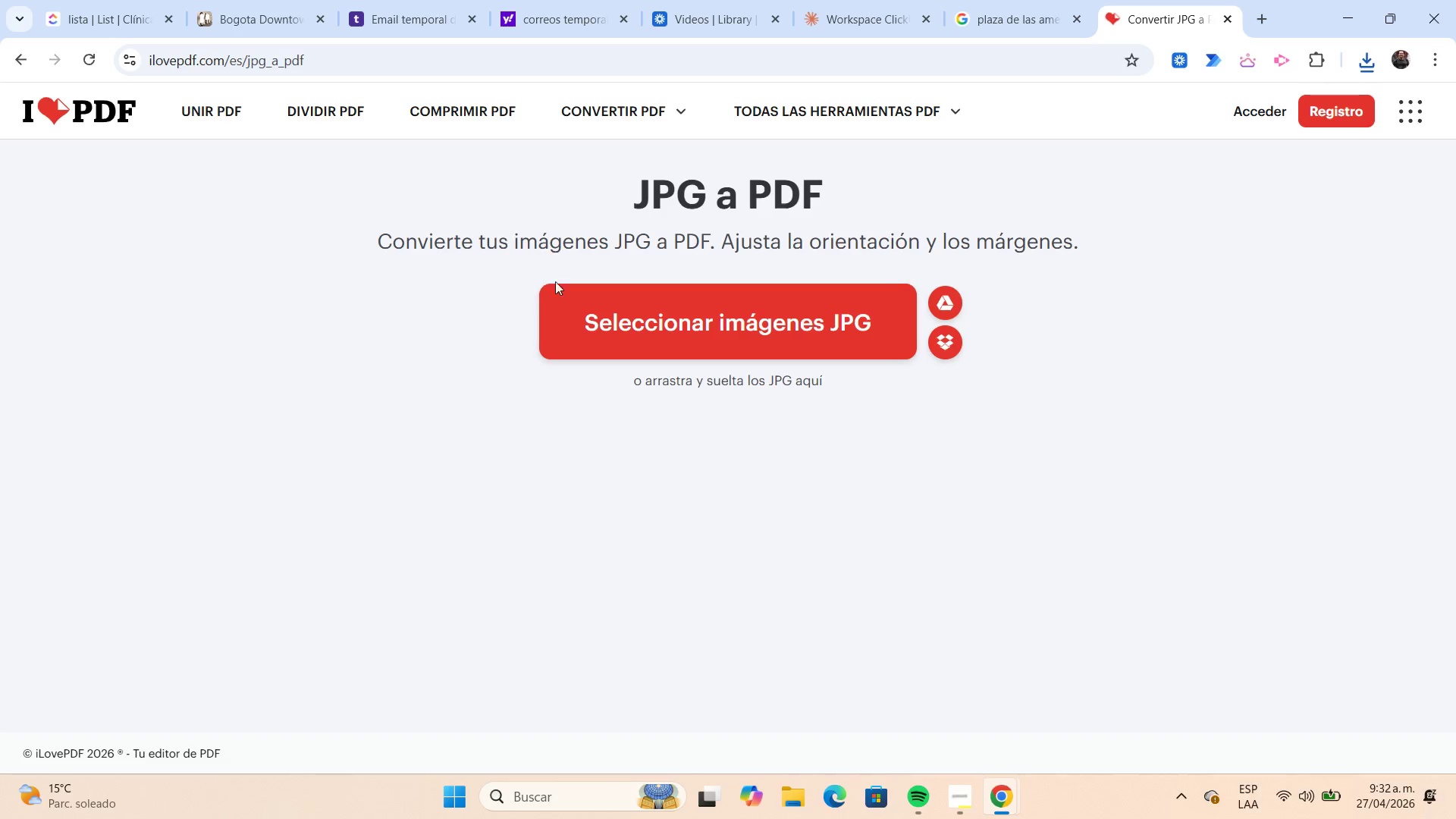 
left_click([604, 305])
 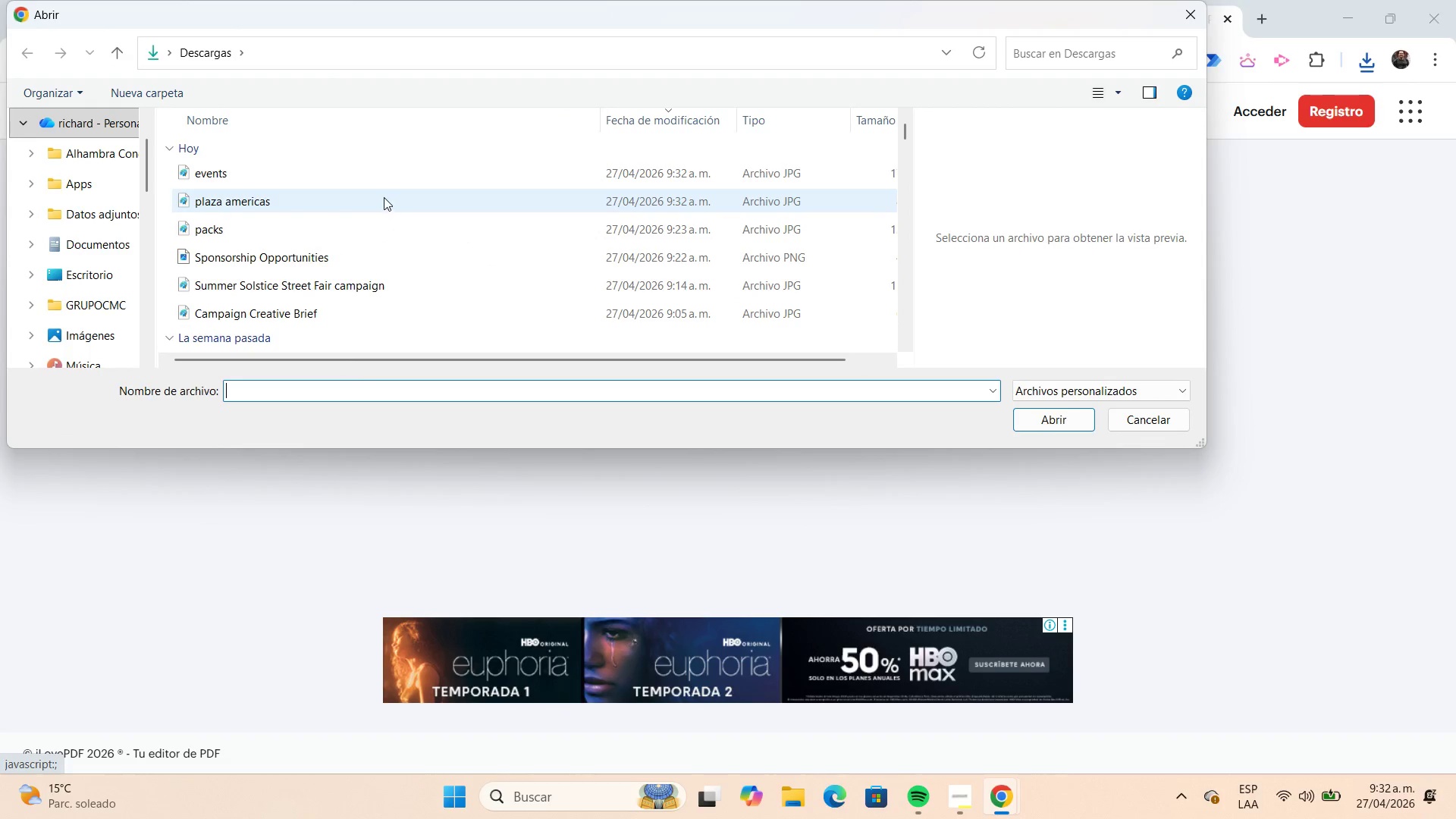 
left_click([371, 178])
 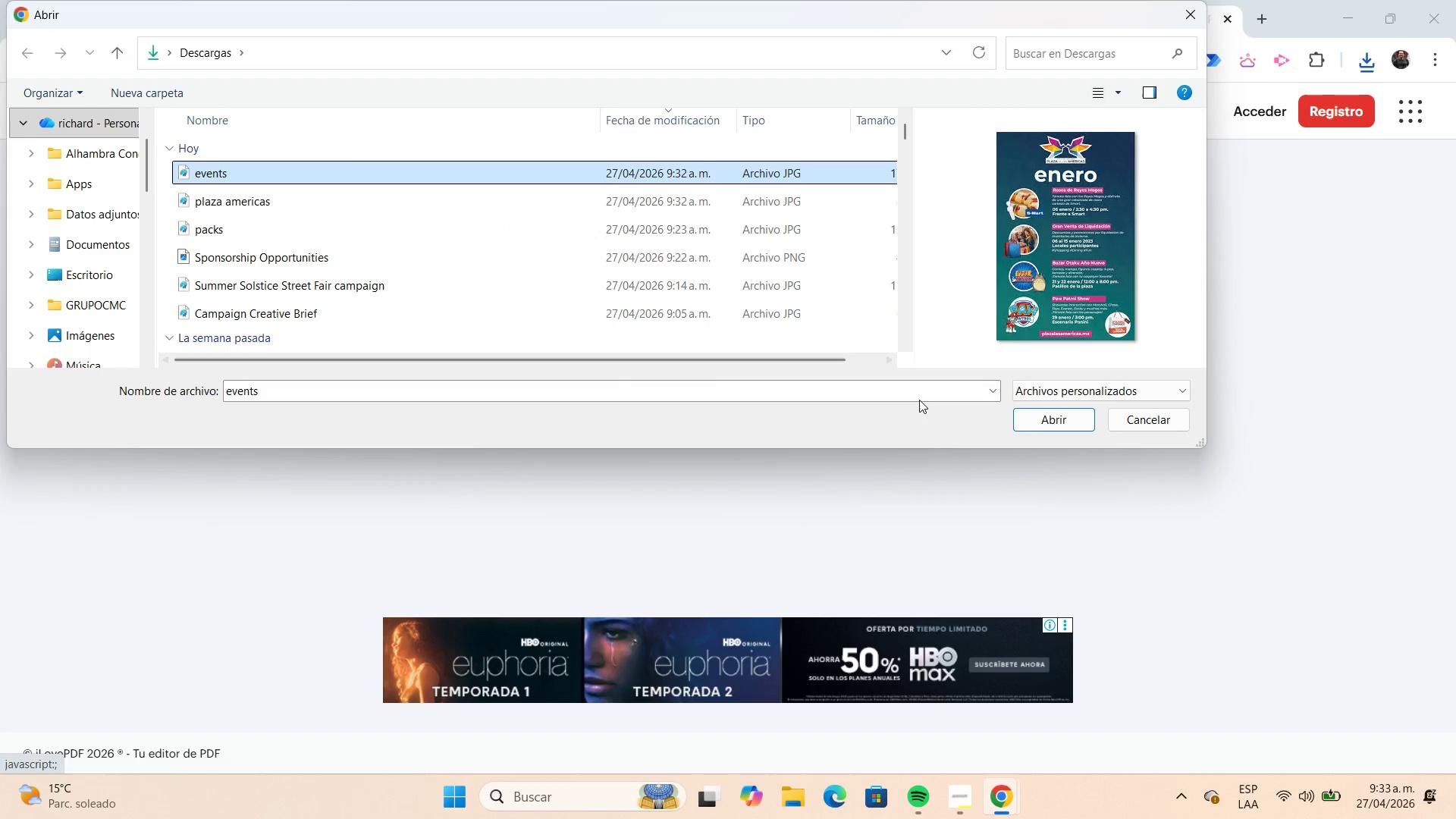 
left_click([1037, 417])
 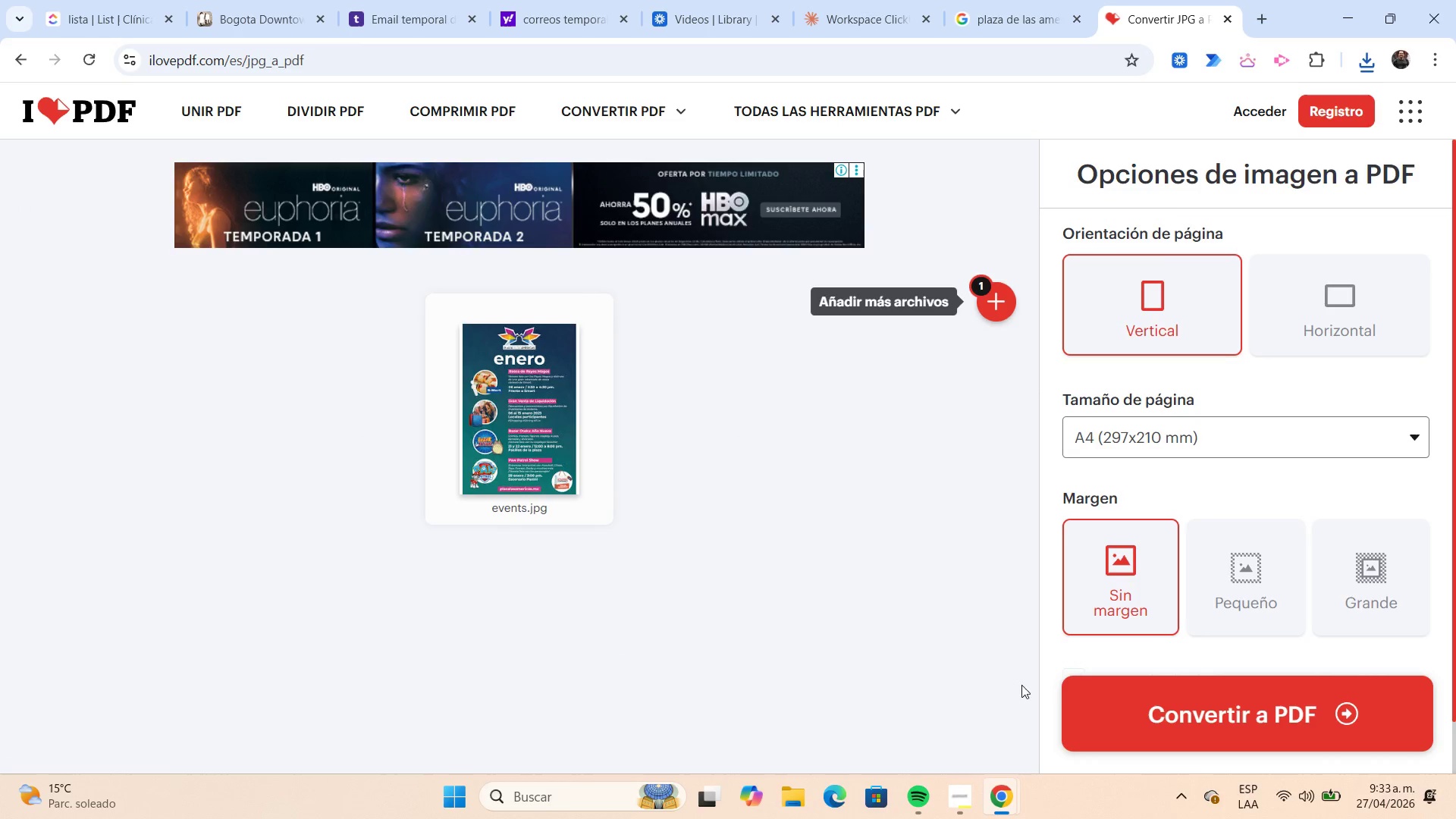 
left_click([1134, 696])
 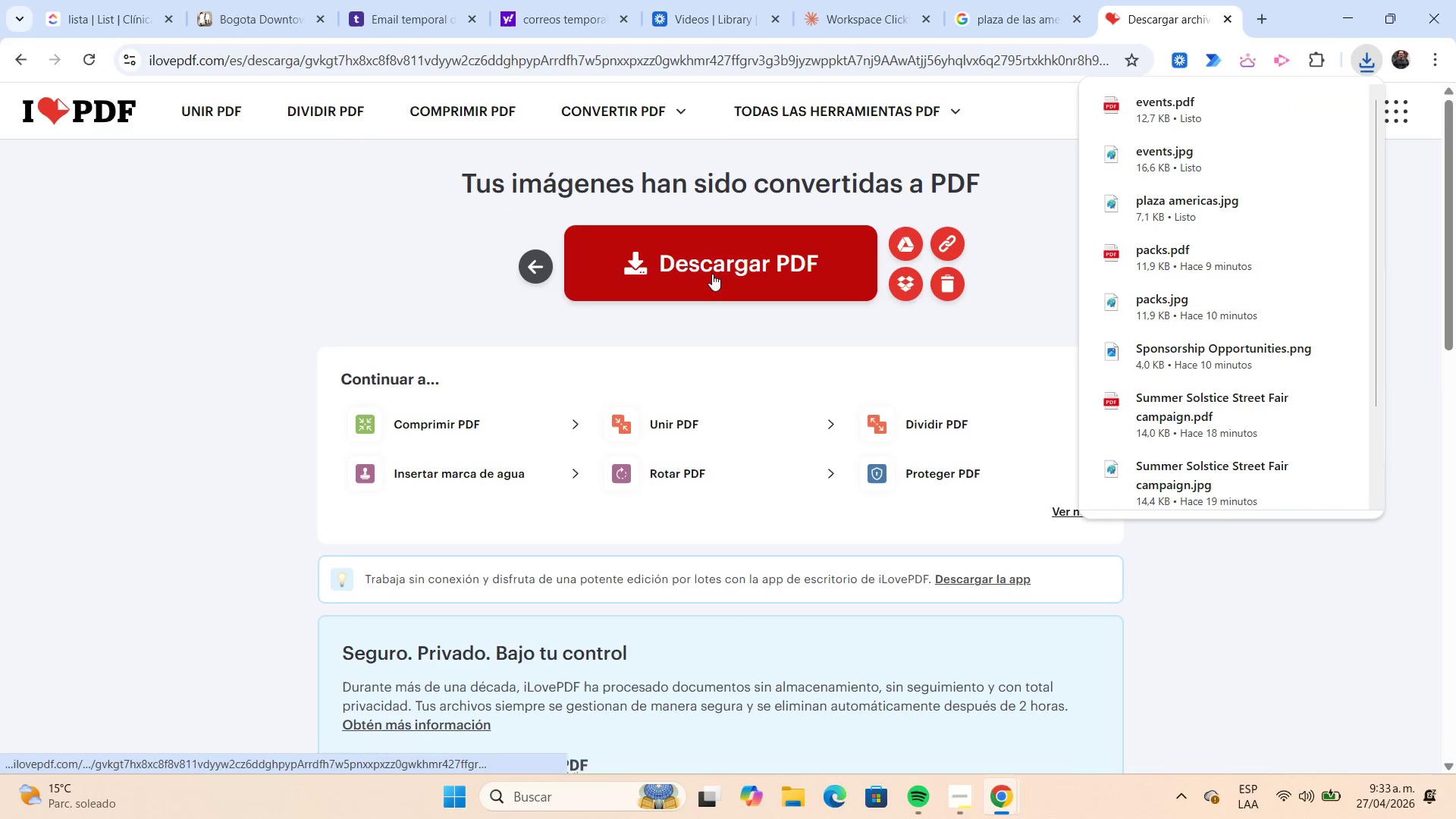 
left_click([541, 267])
 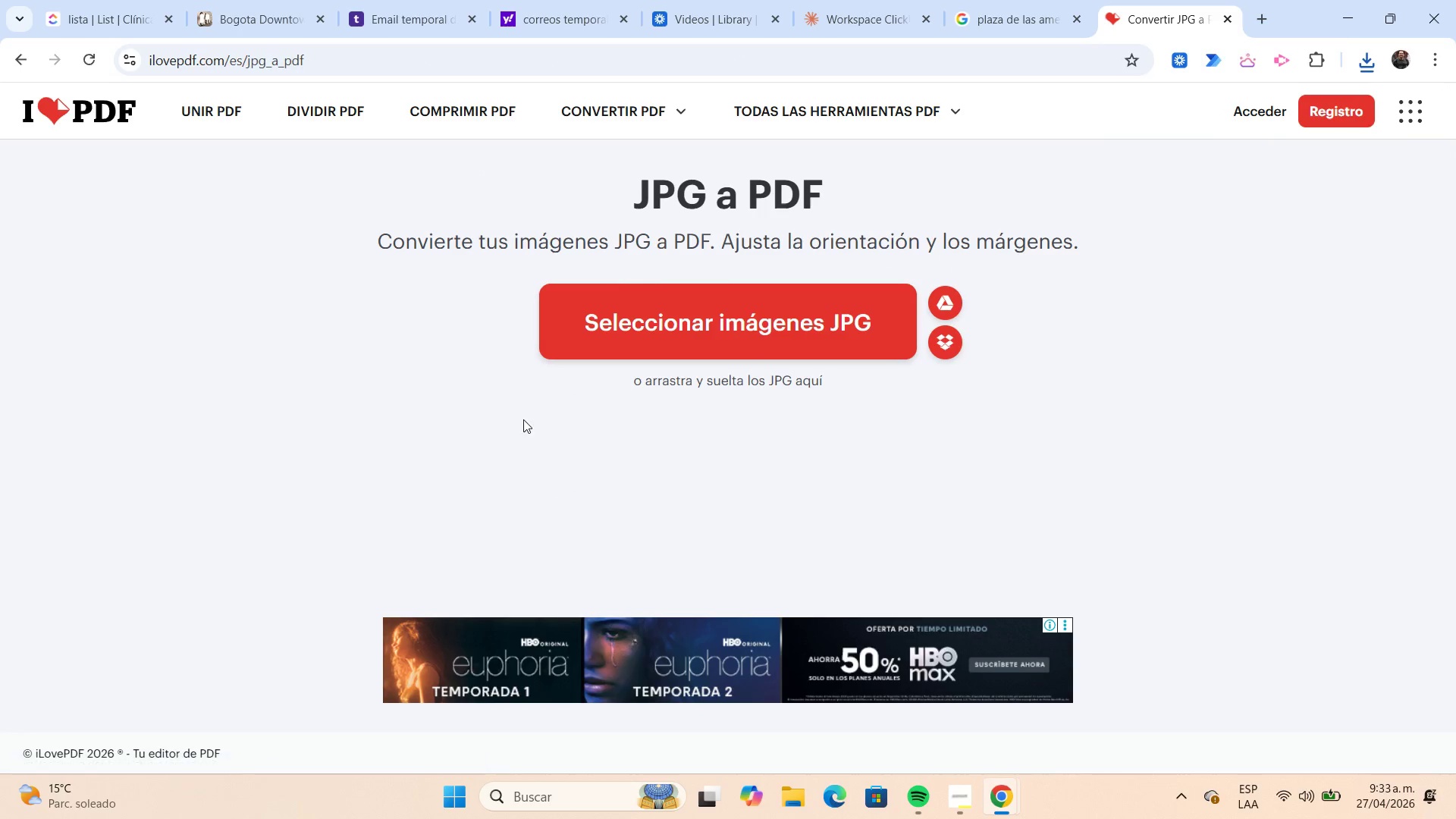 
wait(5.14)
 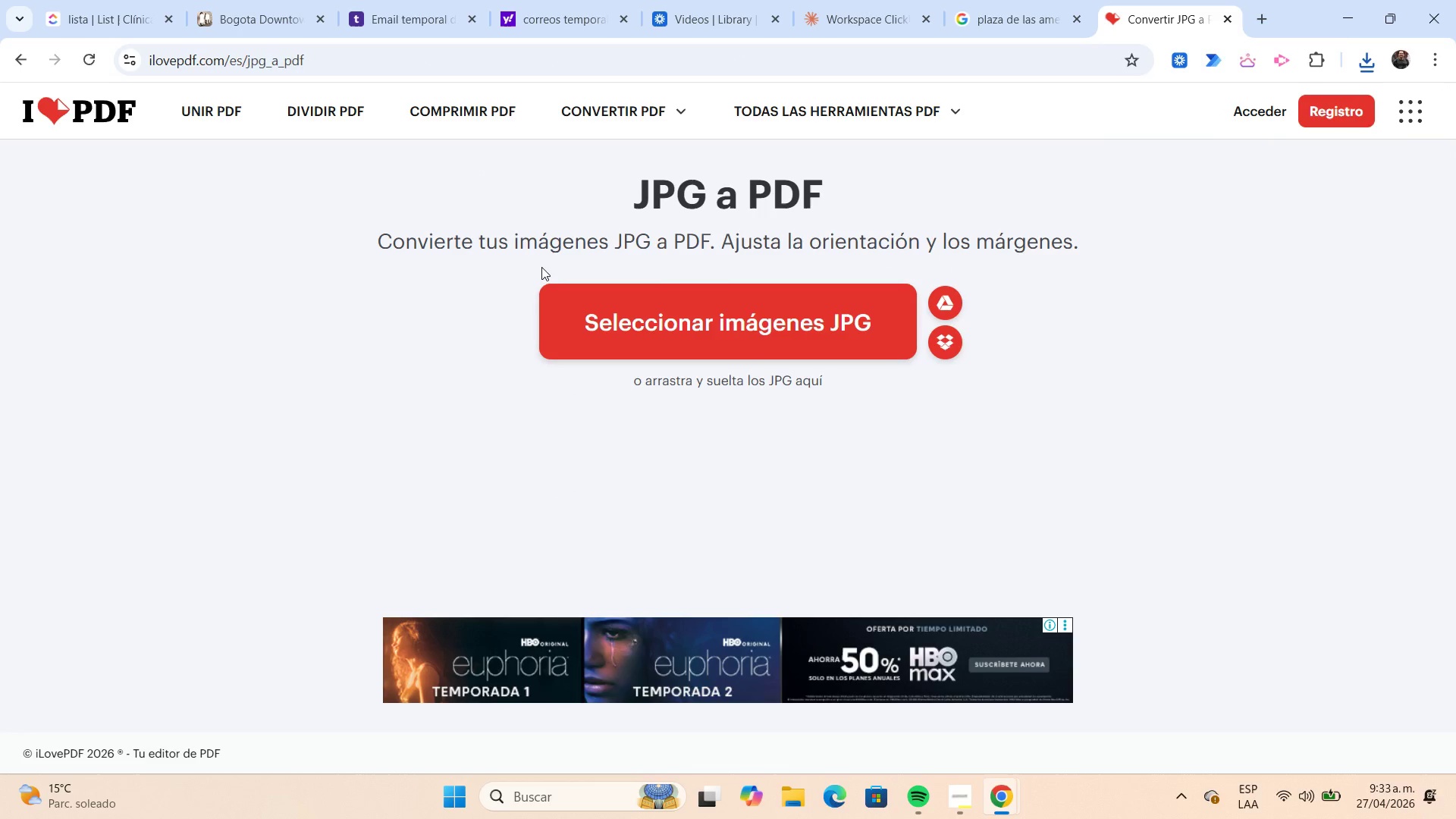 
left_click([259, 28])
 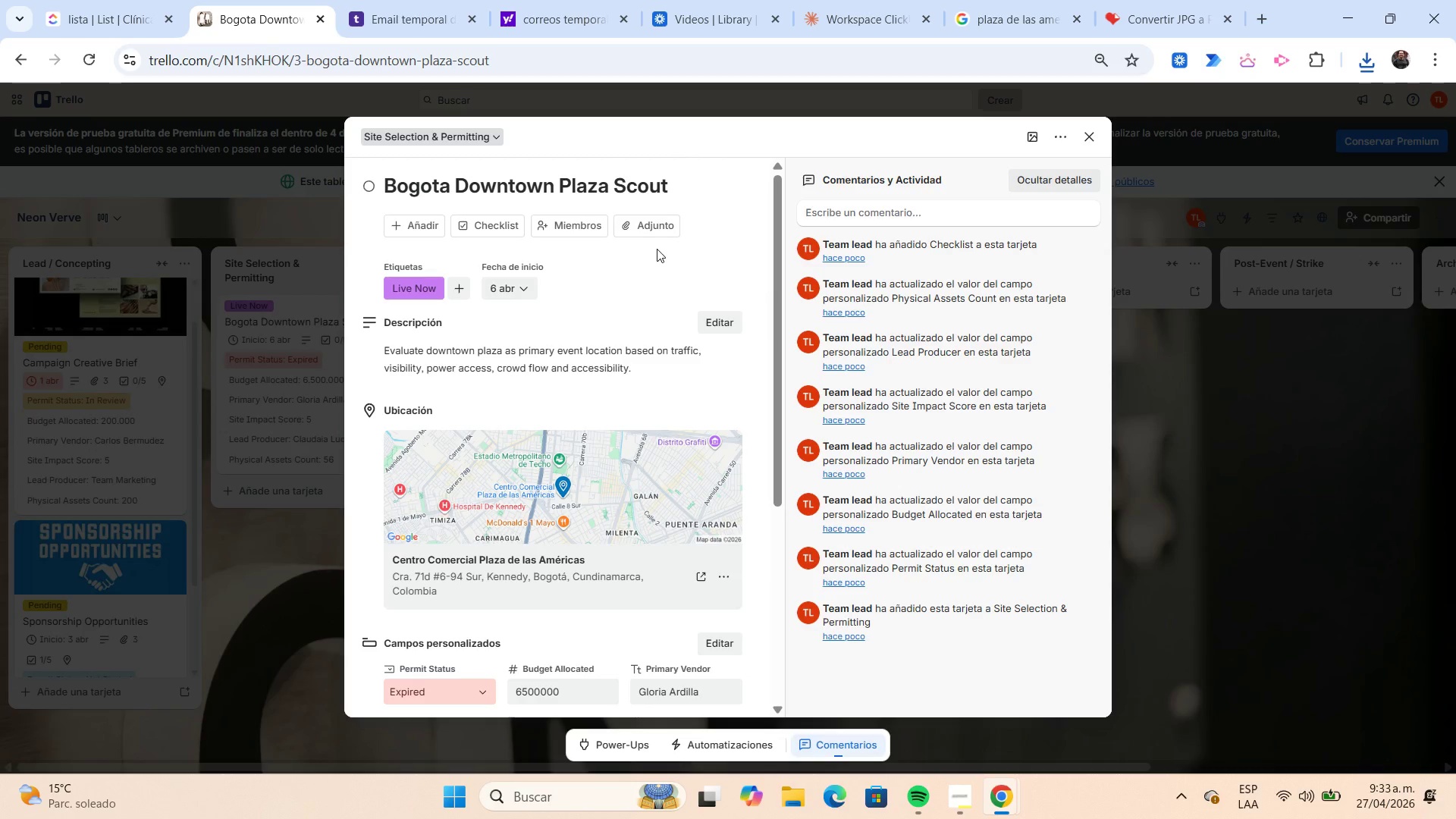 
left_click([662, 233])
 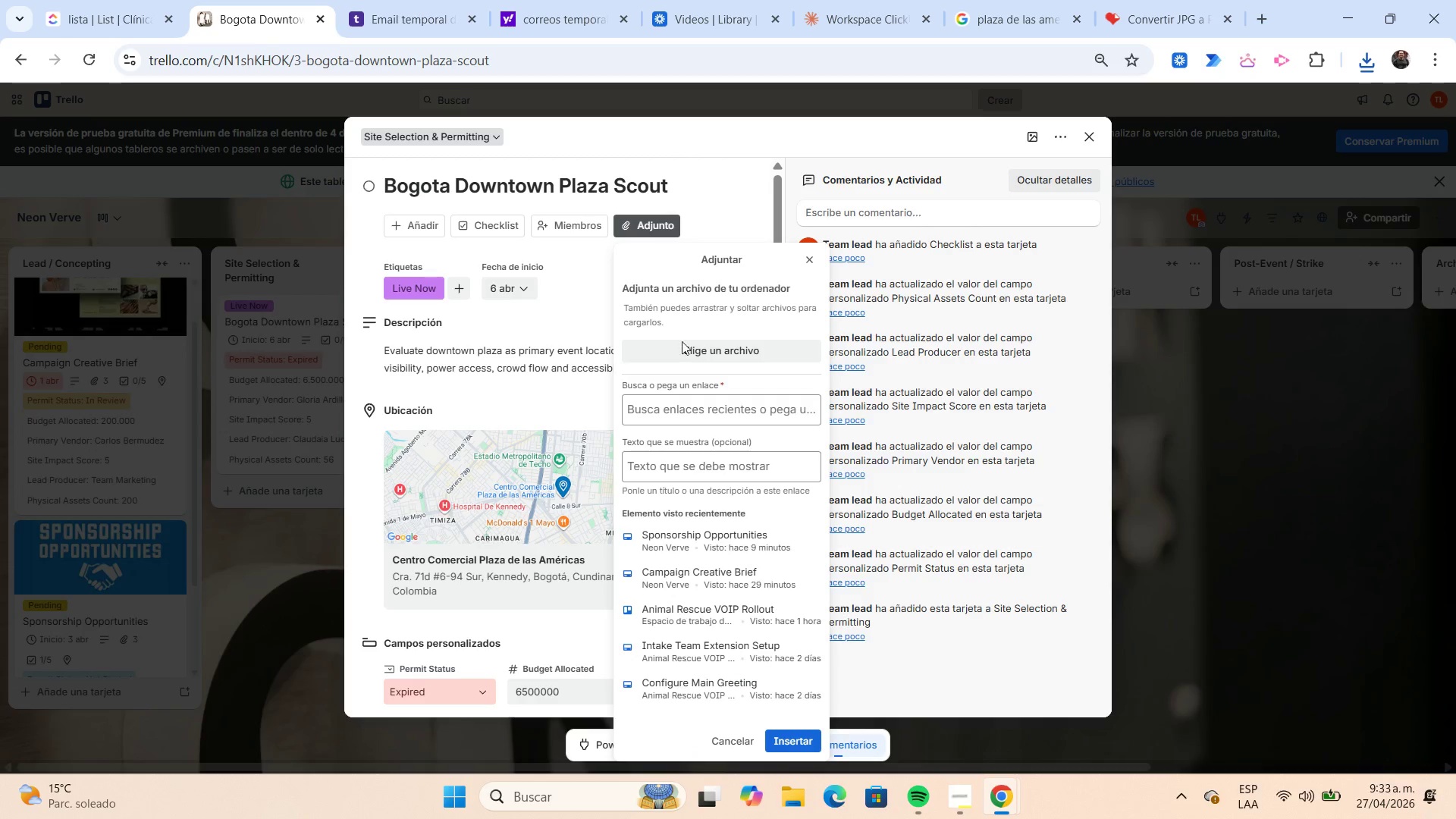 
left_click([682, 347])
 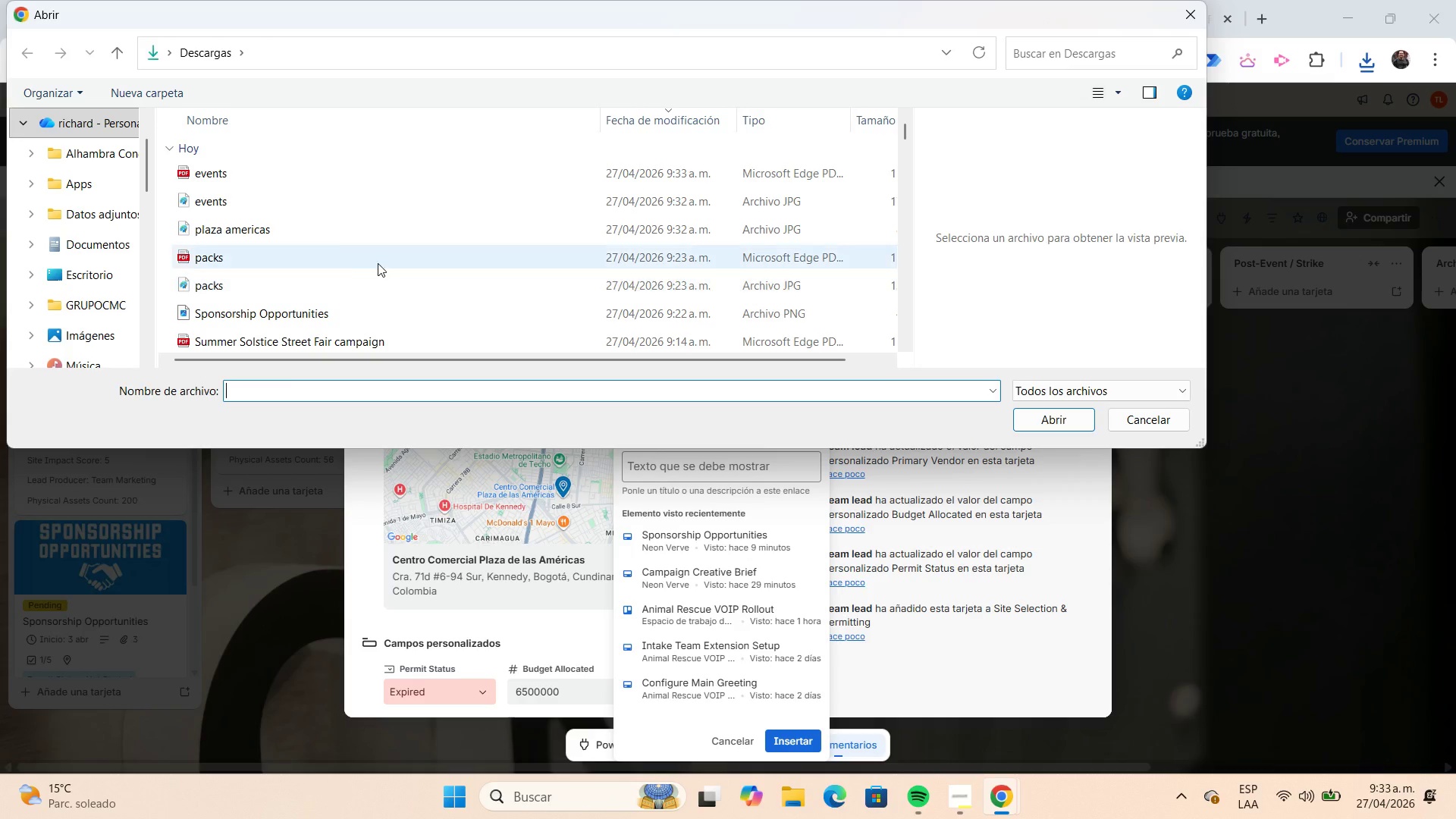 
left_click([328, 234])
 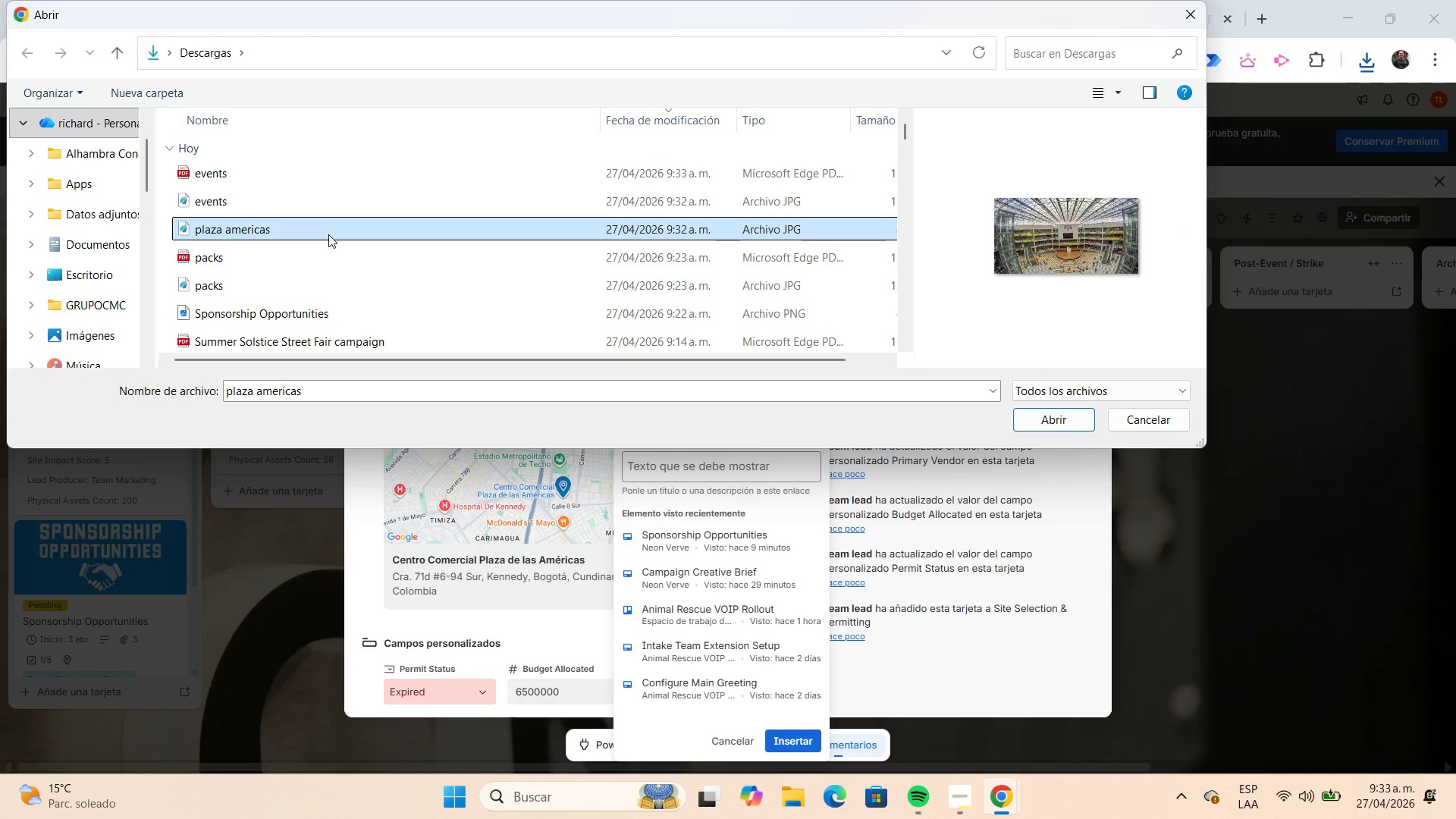 
key(Shift+ArrowUp)
 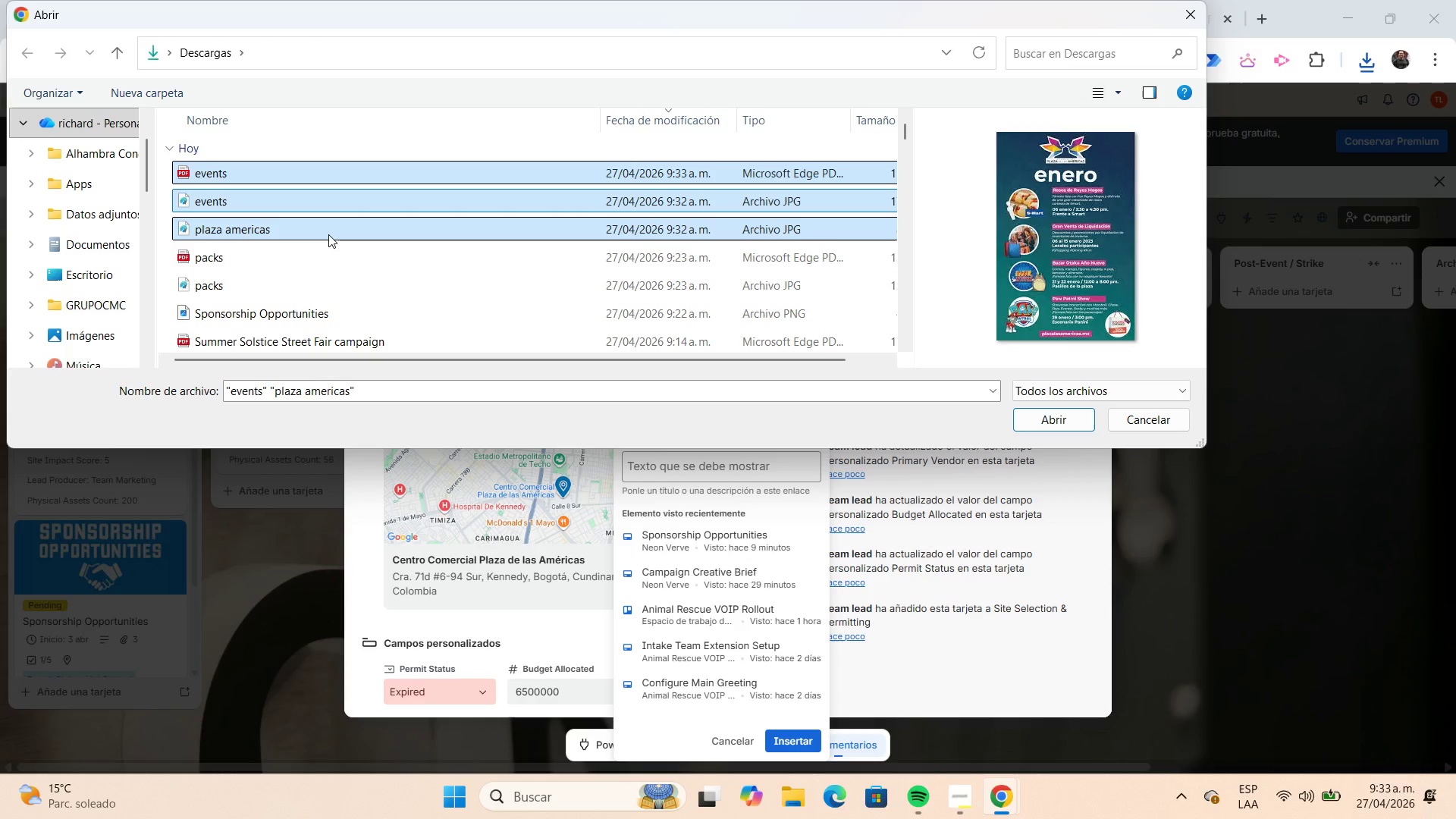 
key(Shift+ArrowUp)
 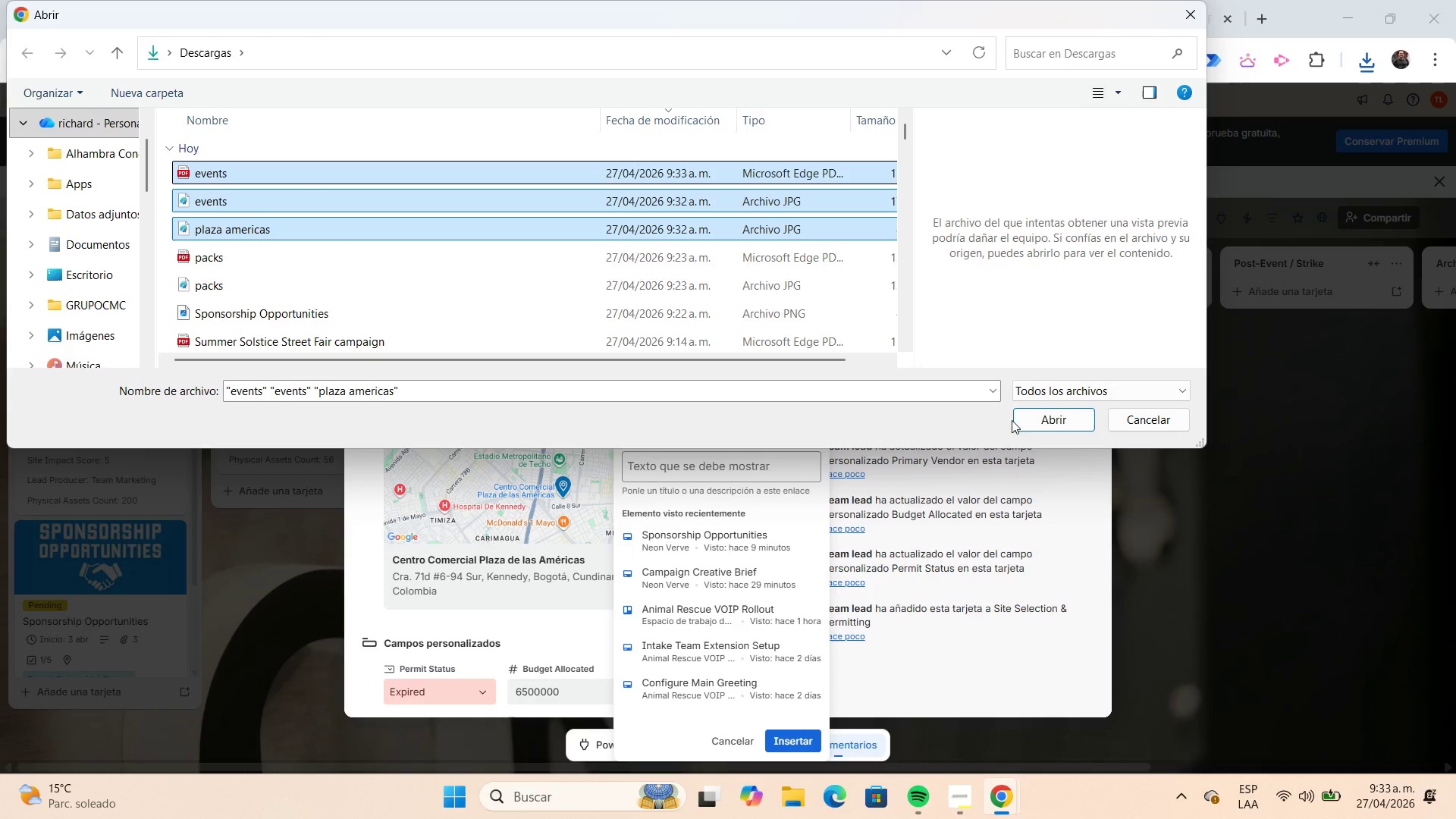 
left_click([1034, 417])
 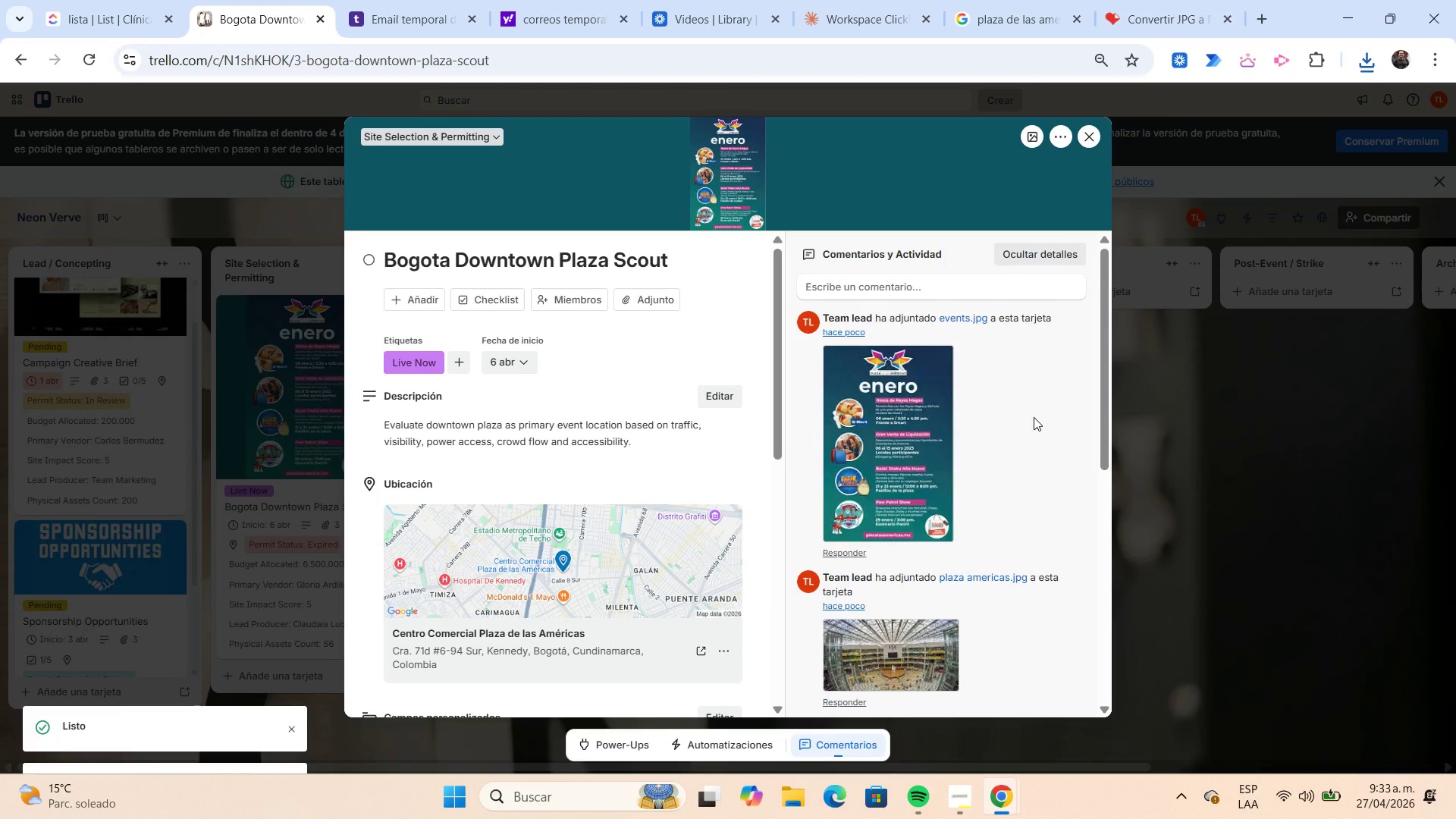 
wait(6.58)
 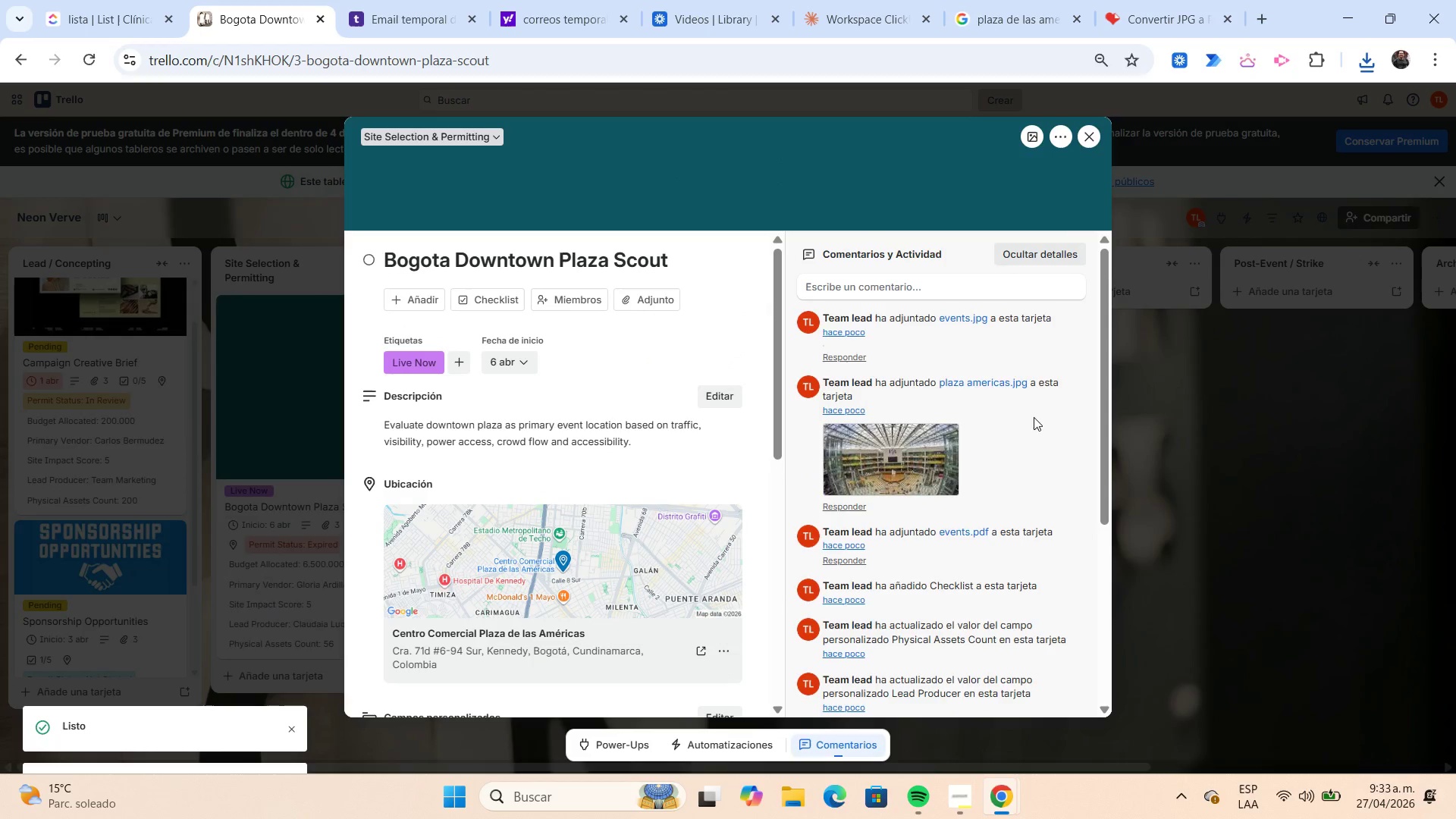 
left_click([1035, 136])
 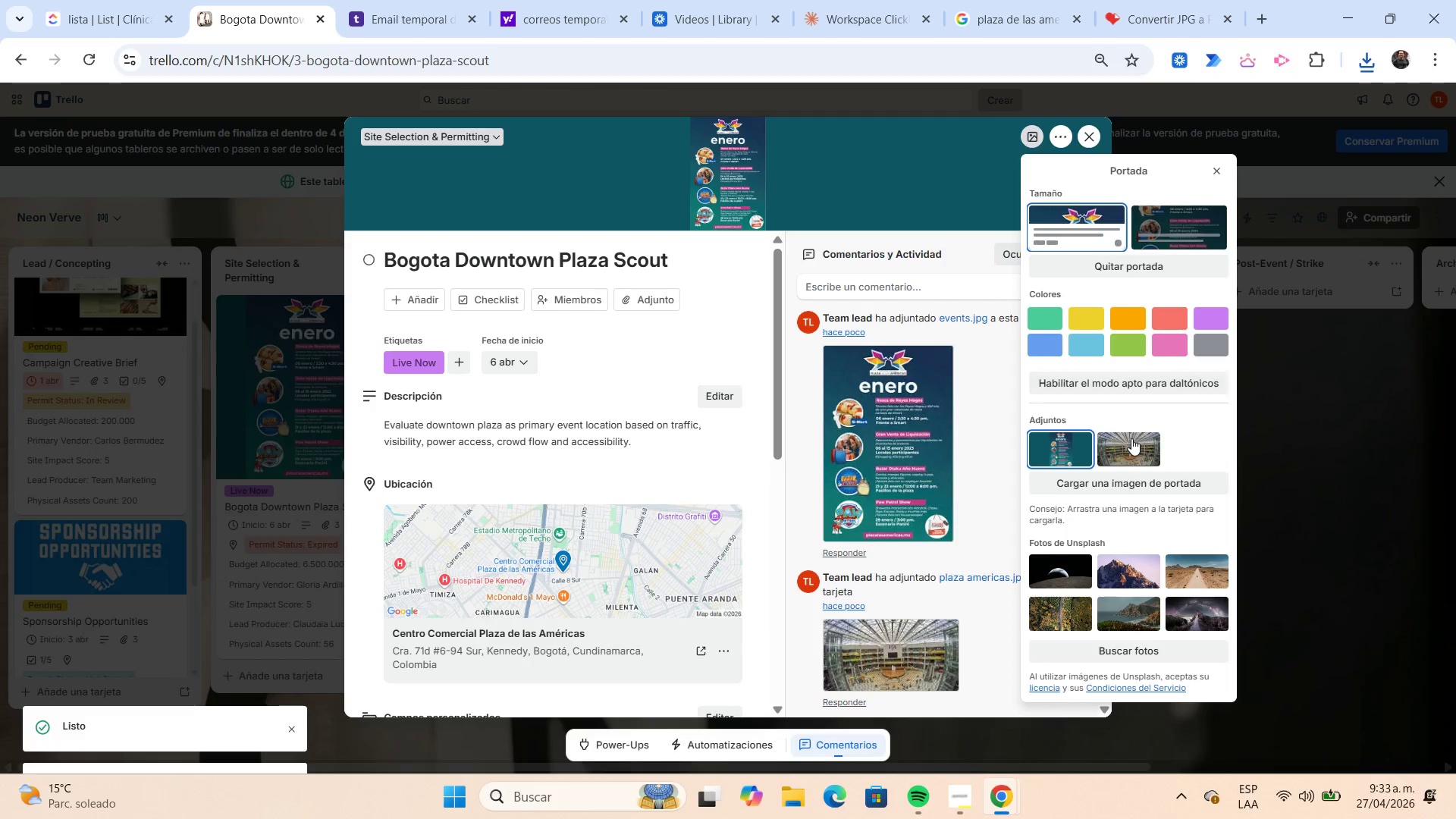 
left_click([1130, 439])
 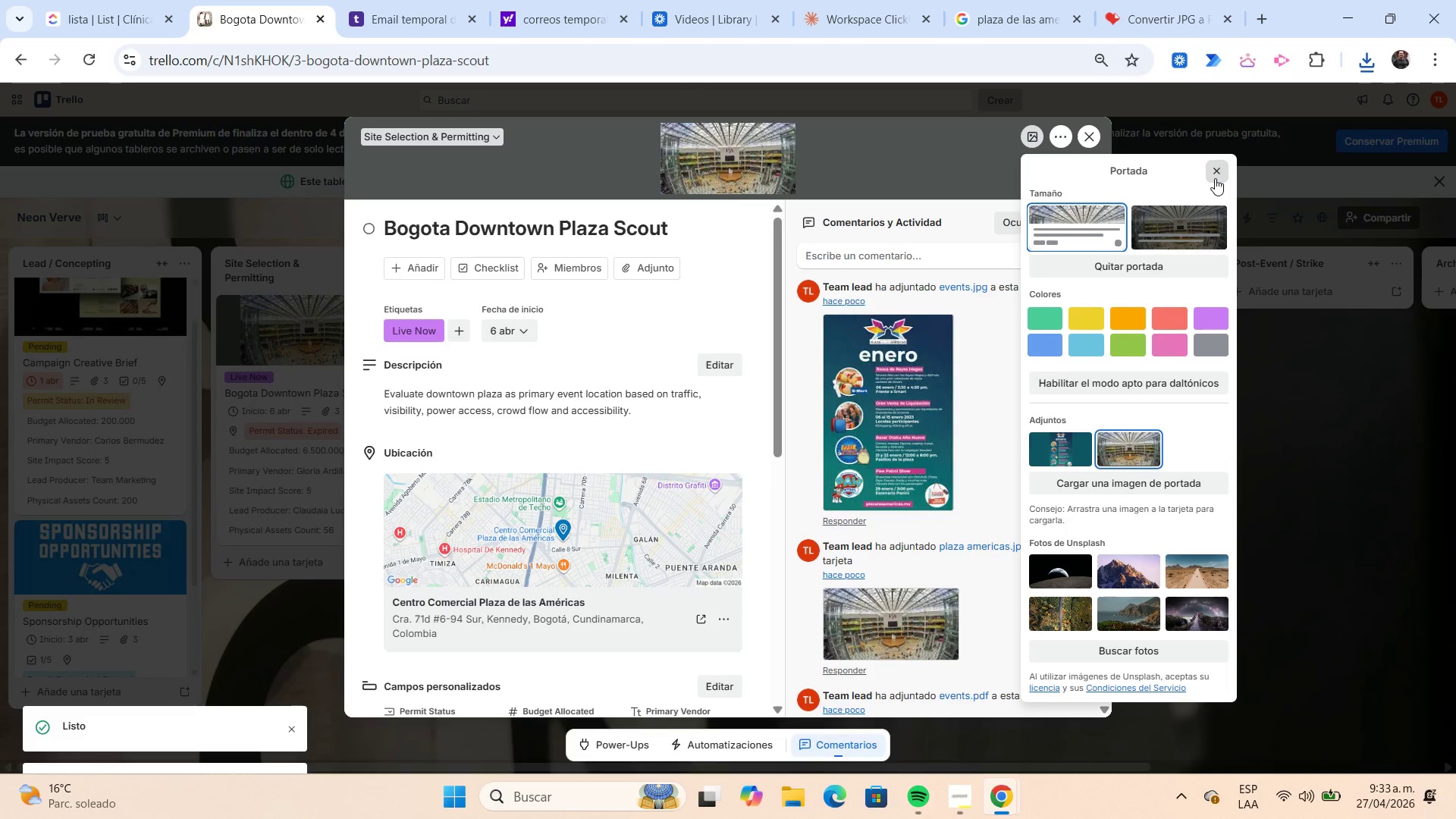 
wait(5.3)
 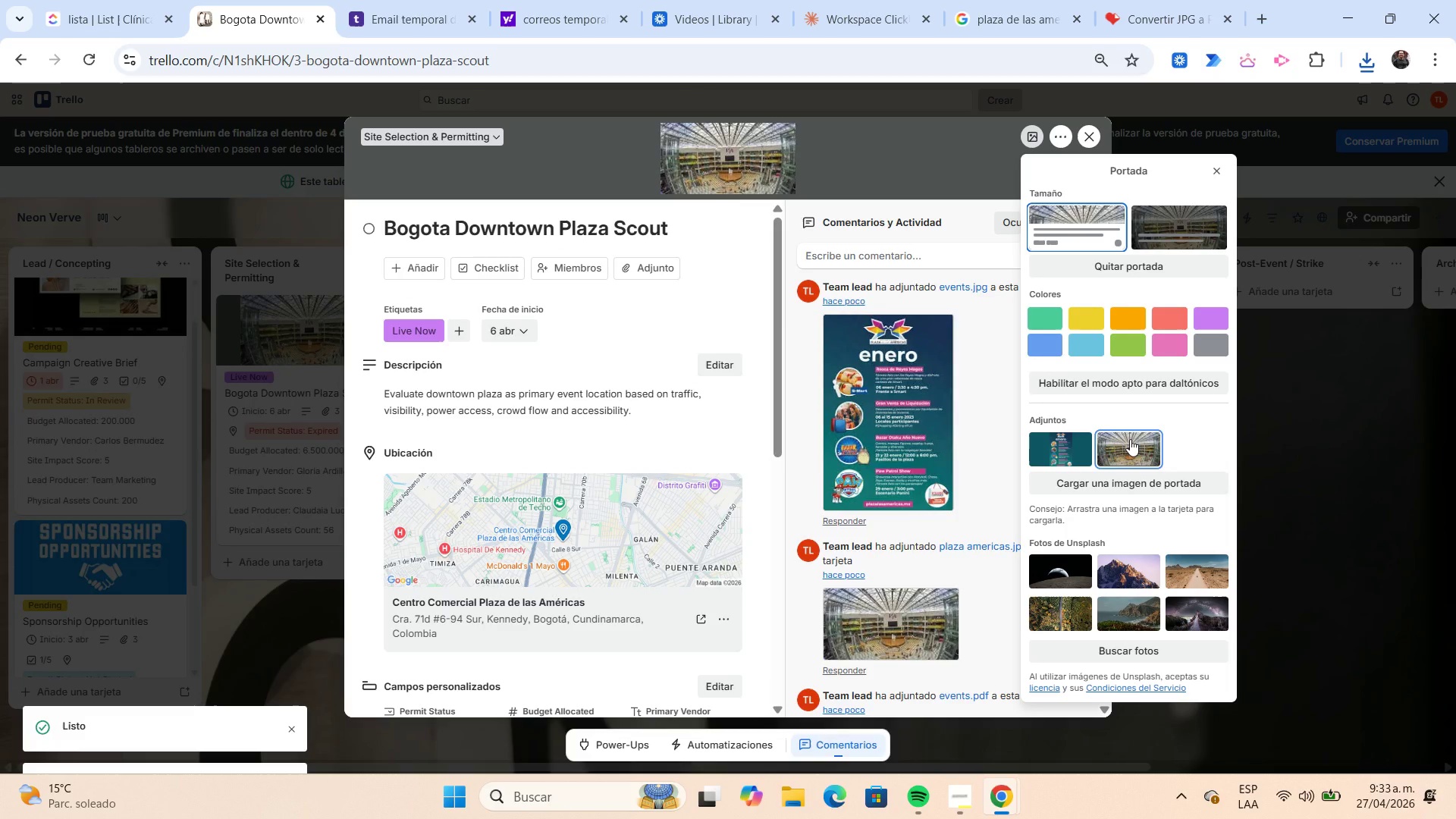 
left_click([1215, 178])
 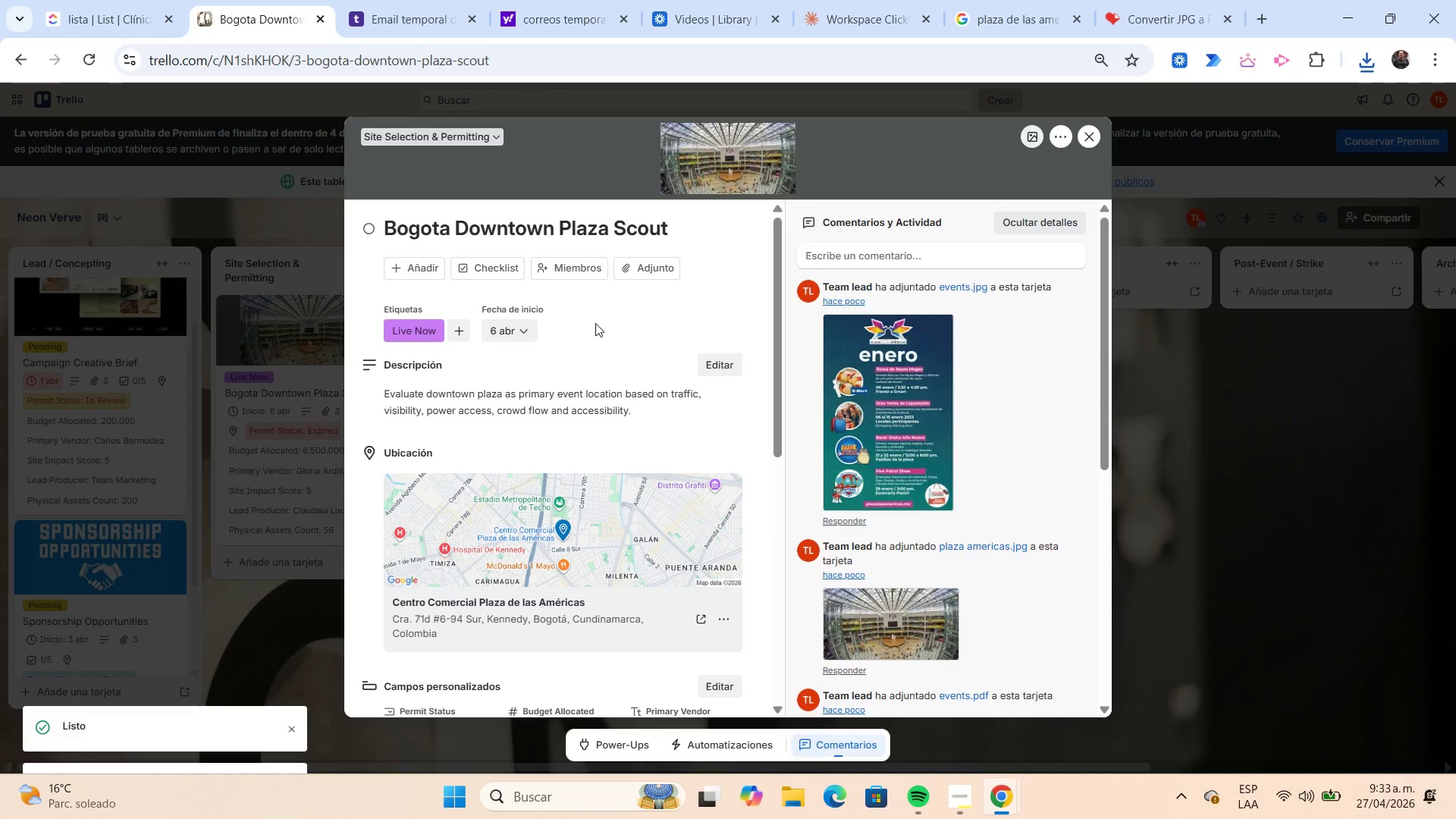 
scroll: coordinate [595, 322], scroll_direction: down, amount: 4.0
 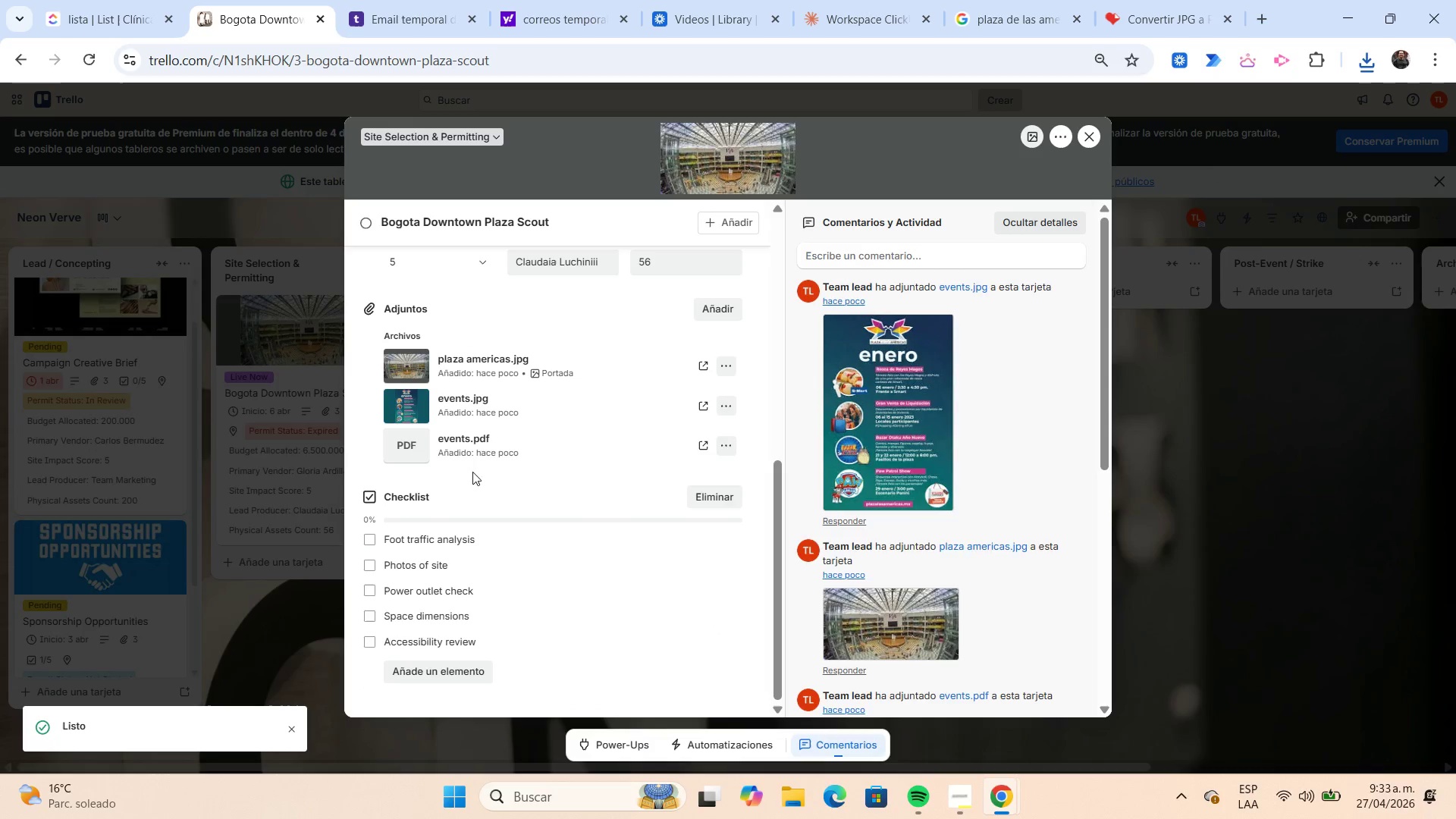 
left_click([368, 567])
 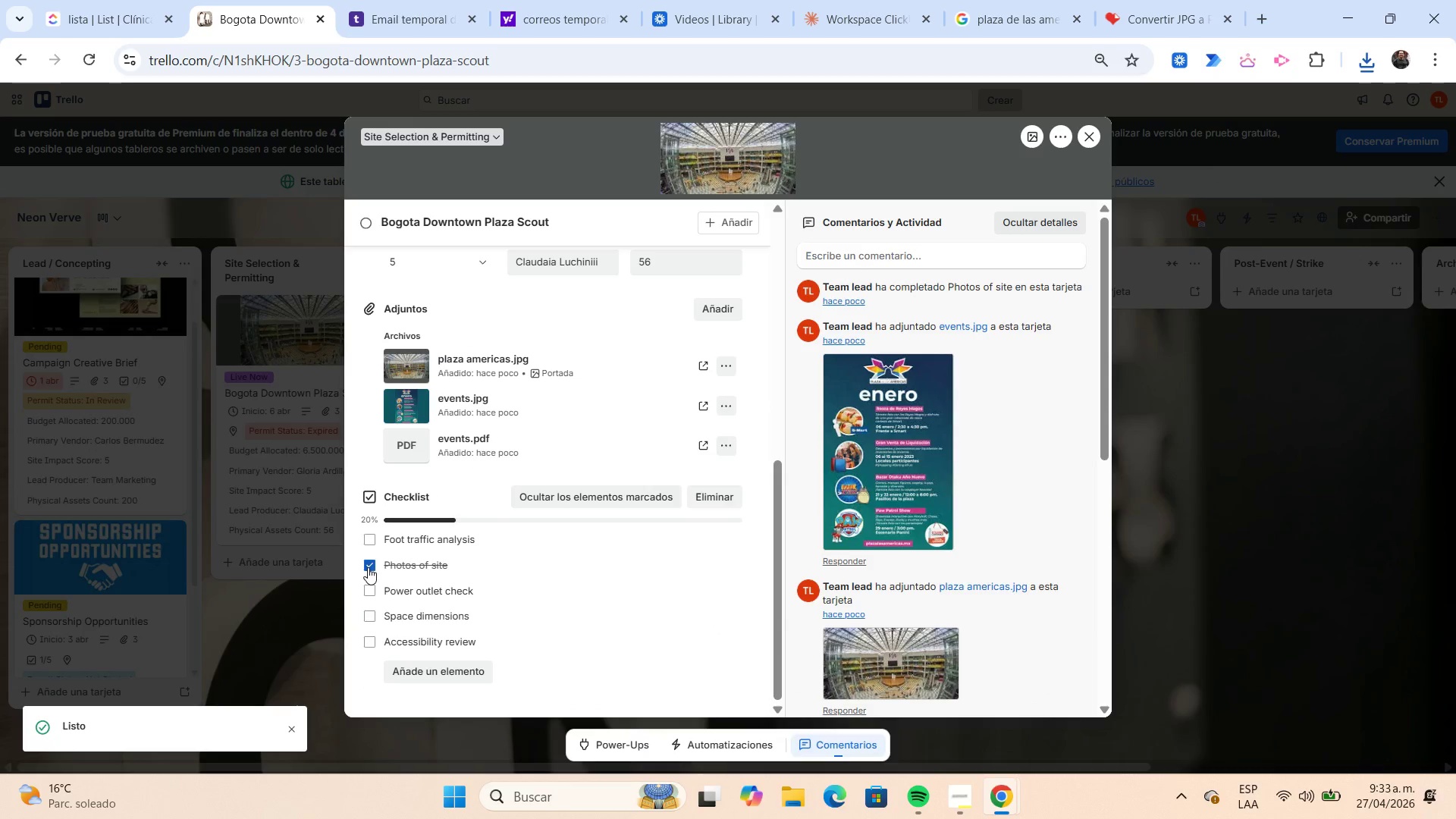 
scroll: coordinate [368, 567], scroll_direction: down, amount: 1.0
 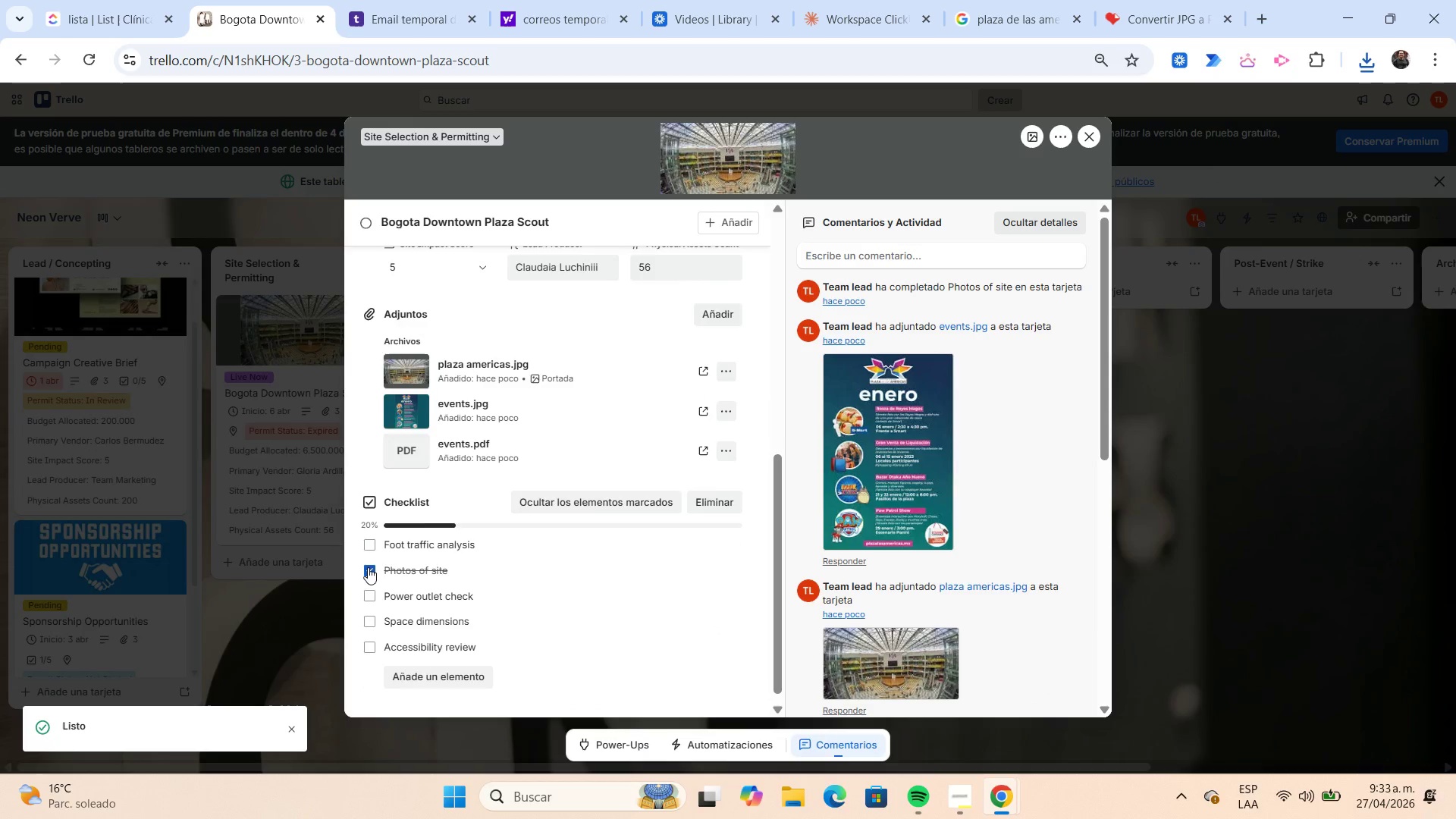 
scroll: coordinate [368, 567], scroll_direction: up, amount: 3.0
 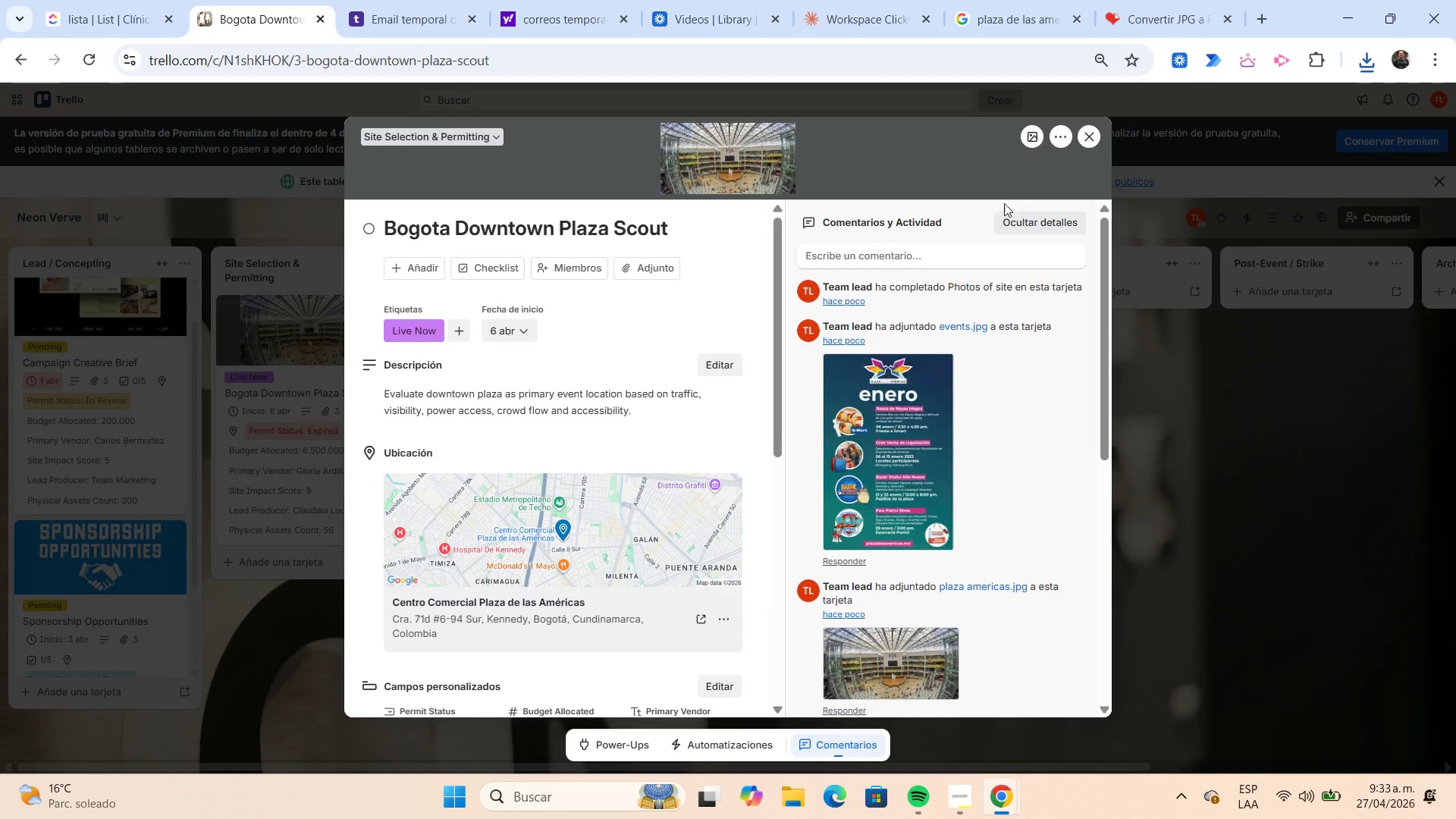 
left_click([1084, 144])
 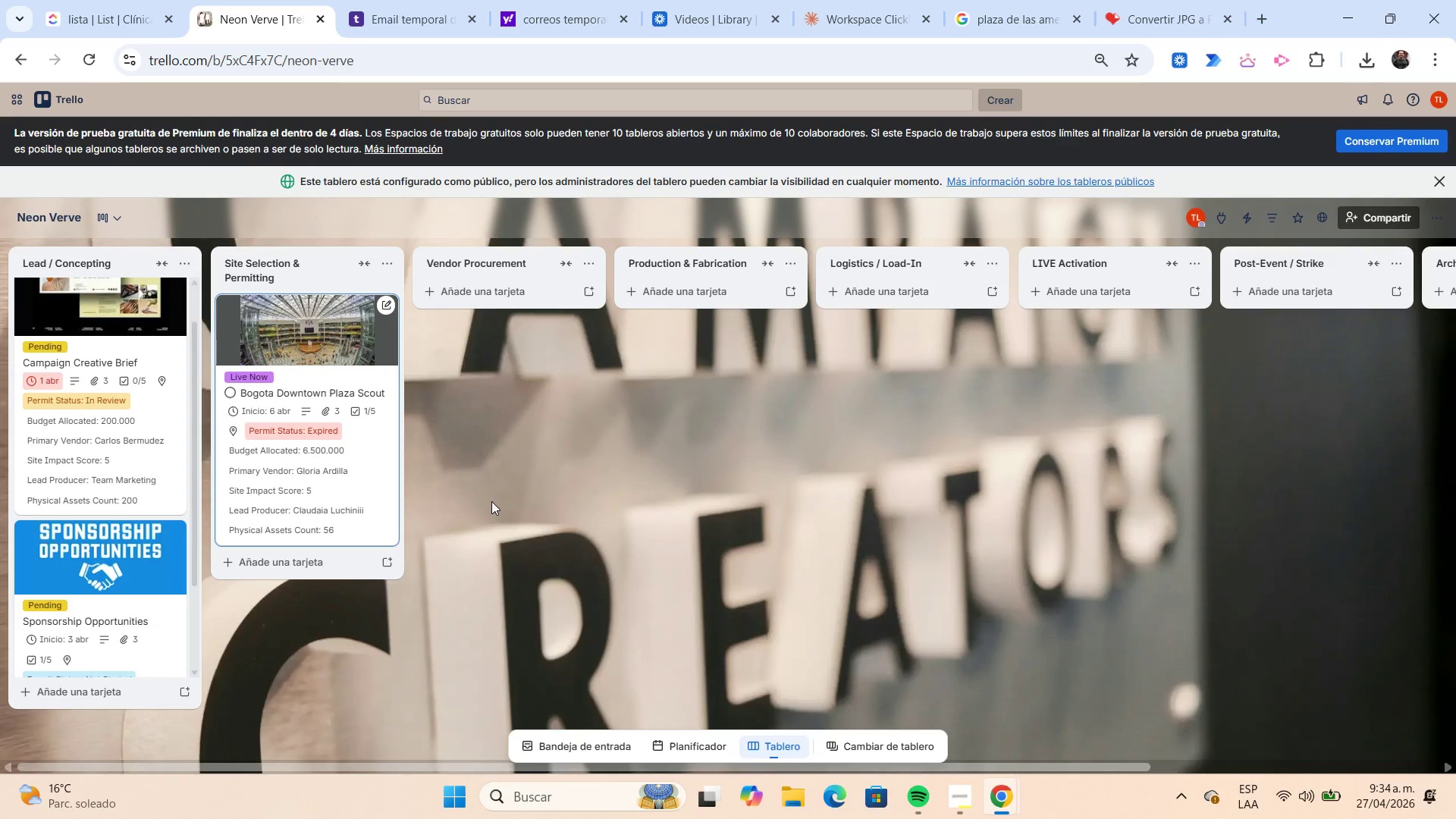 
wait(30.91)
 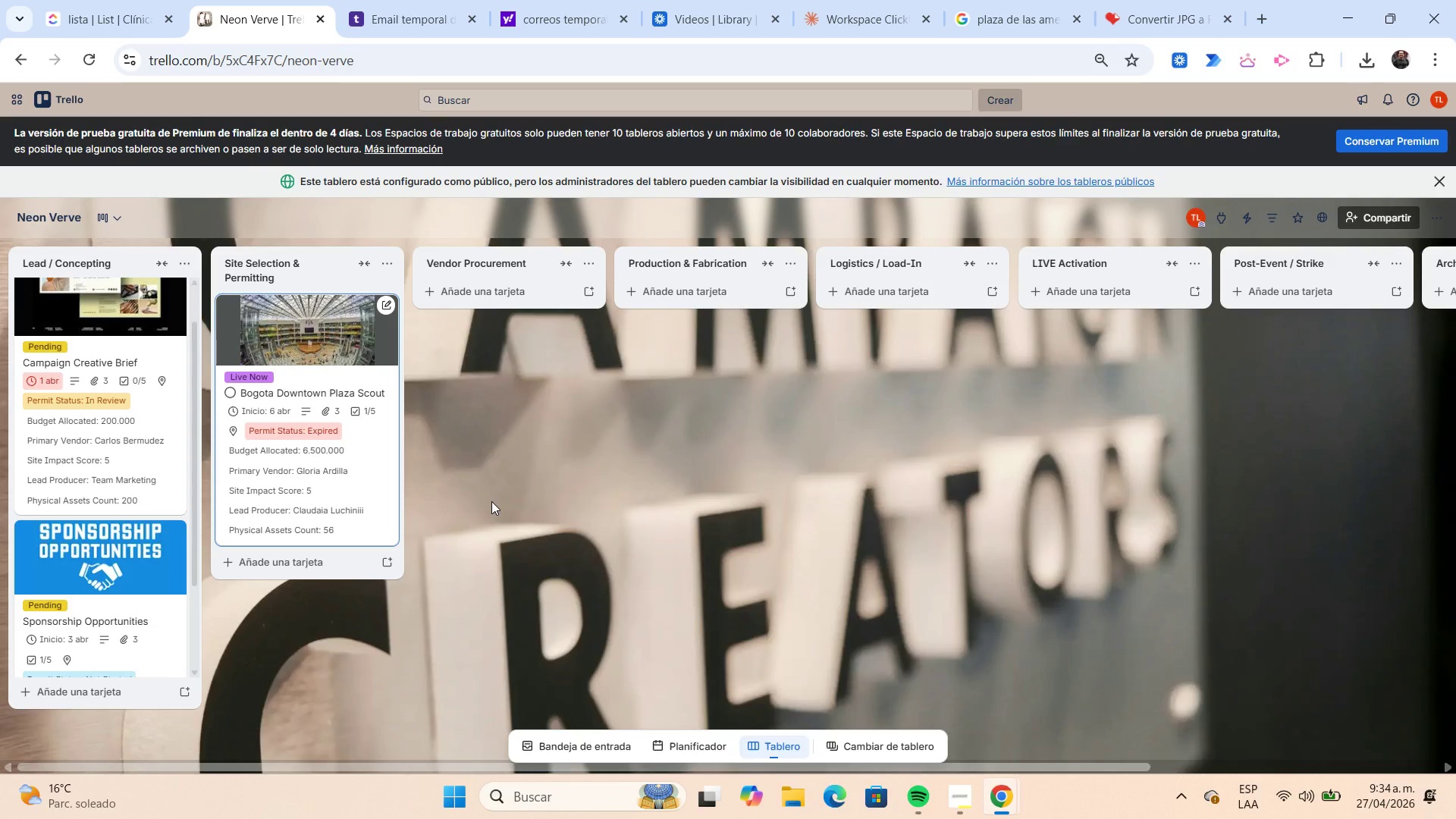 
scroll: coordinate [127, 451], scroll_direction: down, amount: 4.0
 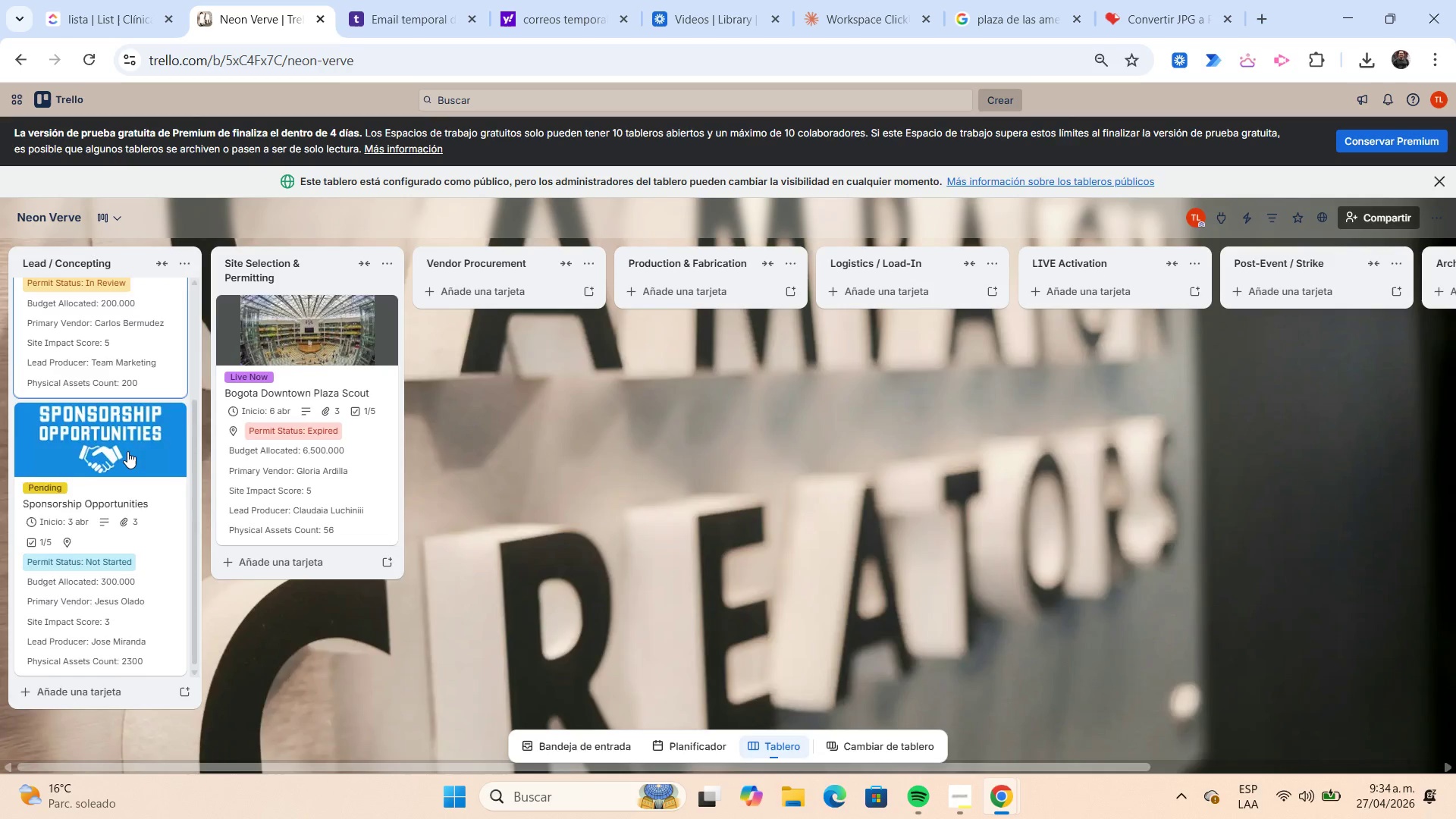 
scroll: coordinate [127, 451], scroll_direction: up, amount: 3.0
 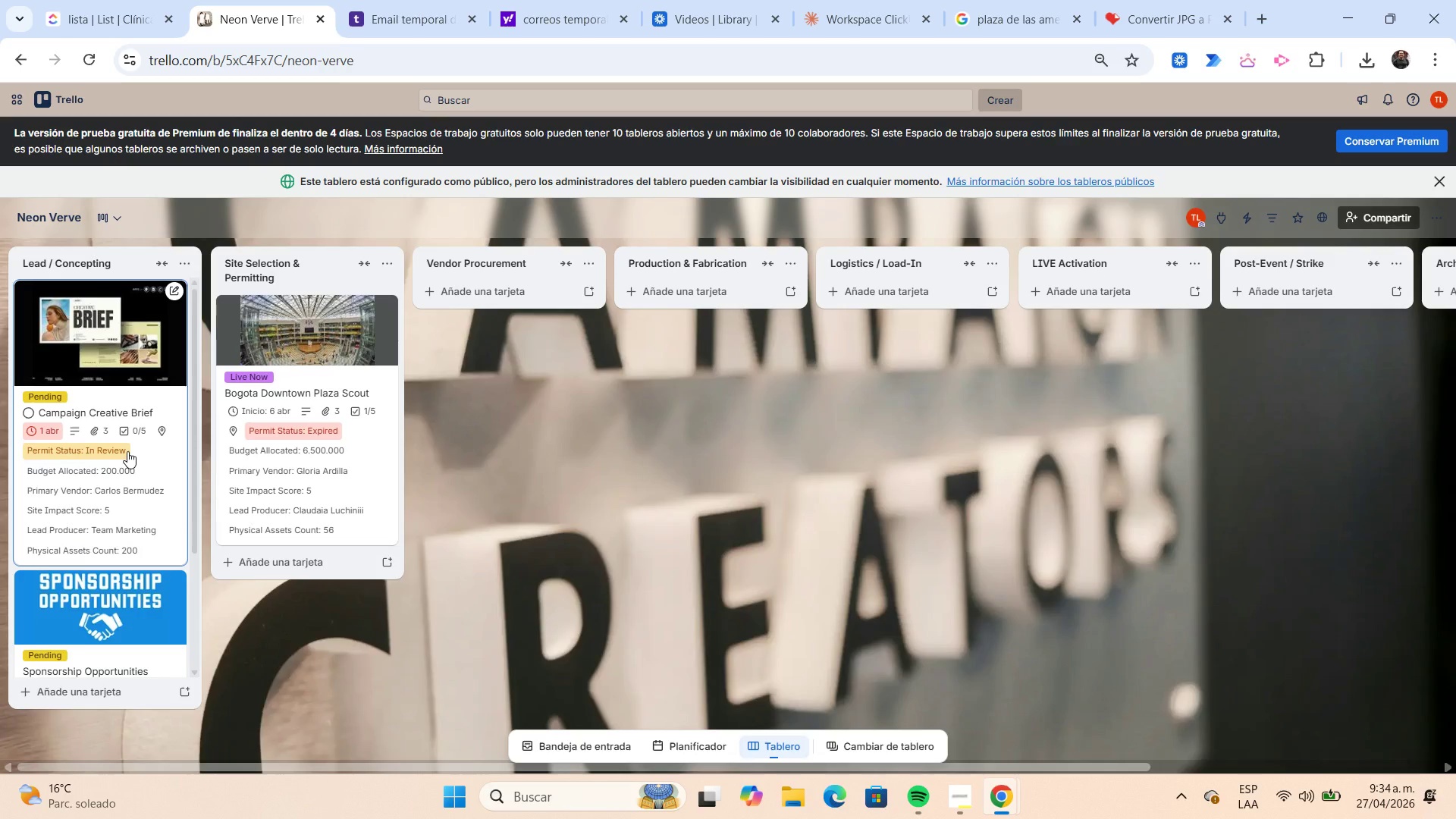 
scroll: coordinate [127, 451], scroll_direction: down, amount: 3.0
 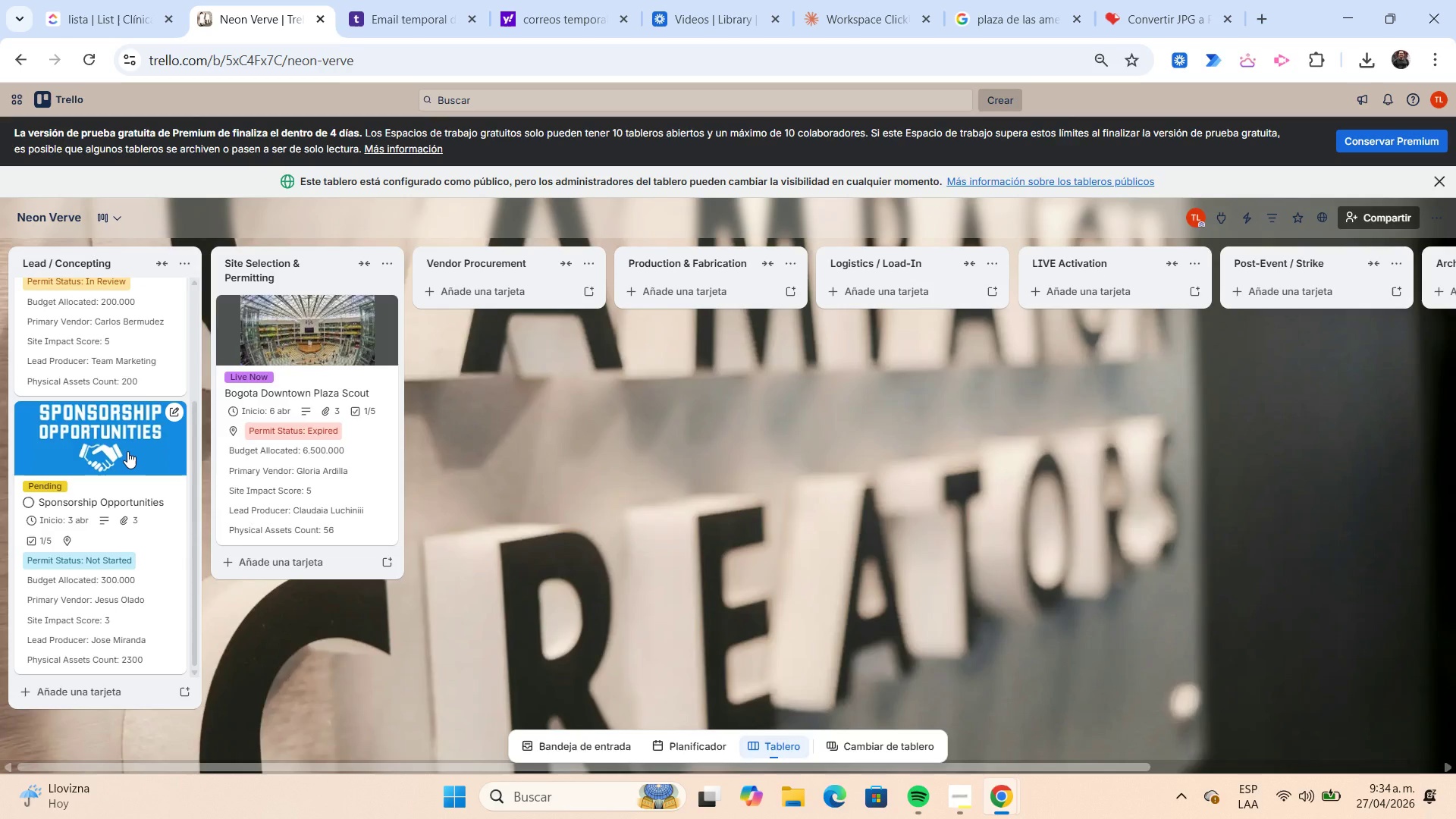 
wait(13.74)
 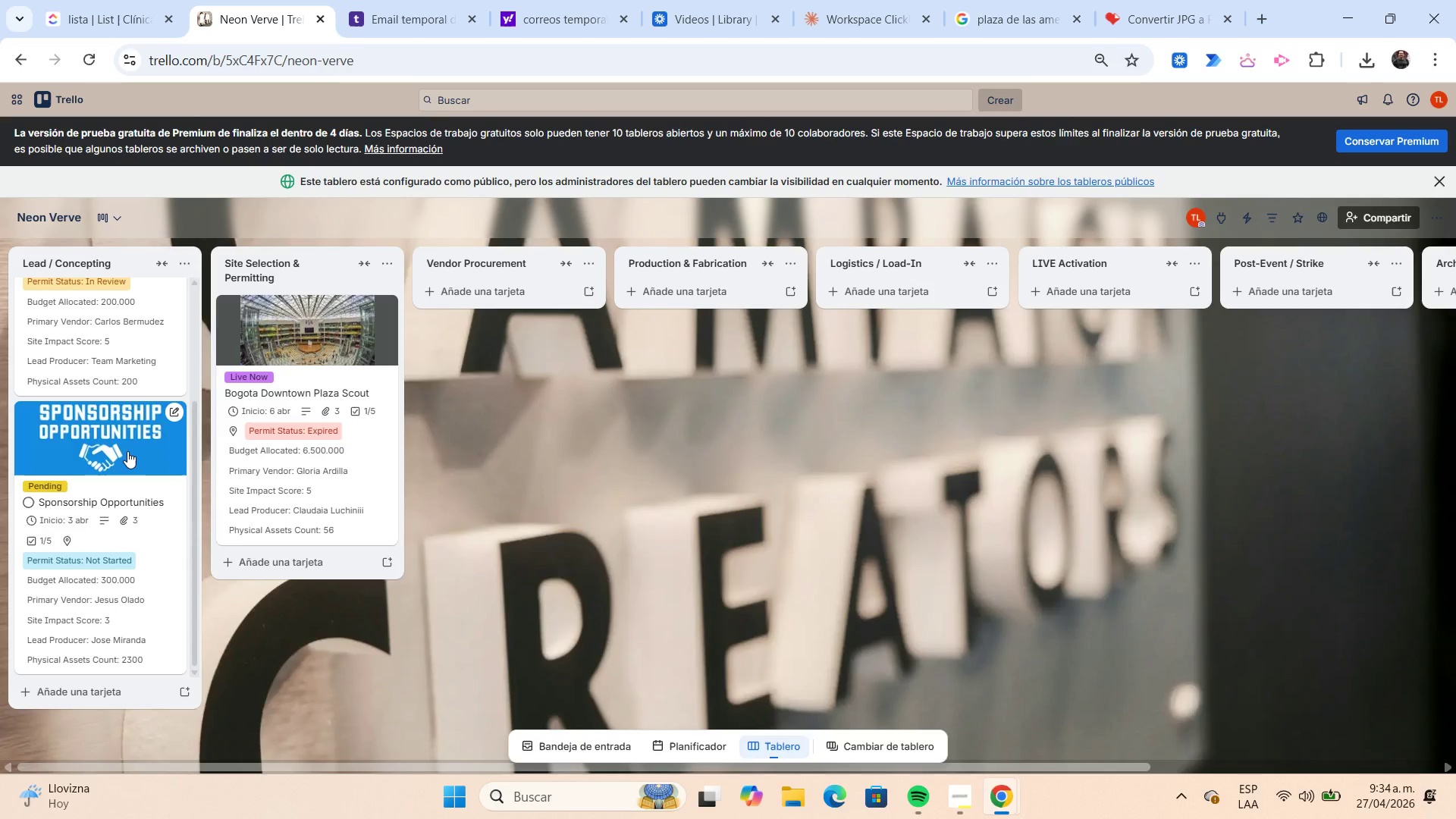 
scroll: coordinate [82, 369], scroll_direction: up, amount: 1.0
 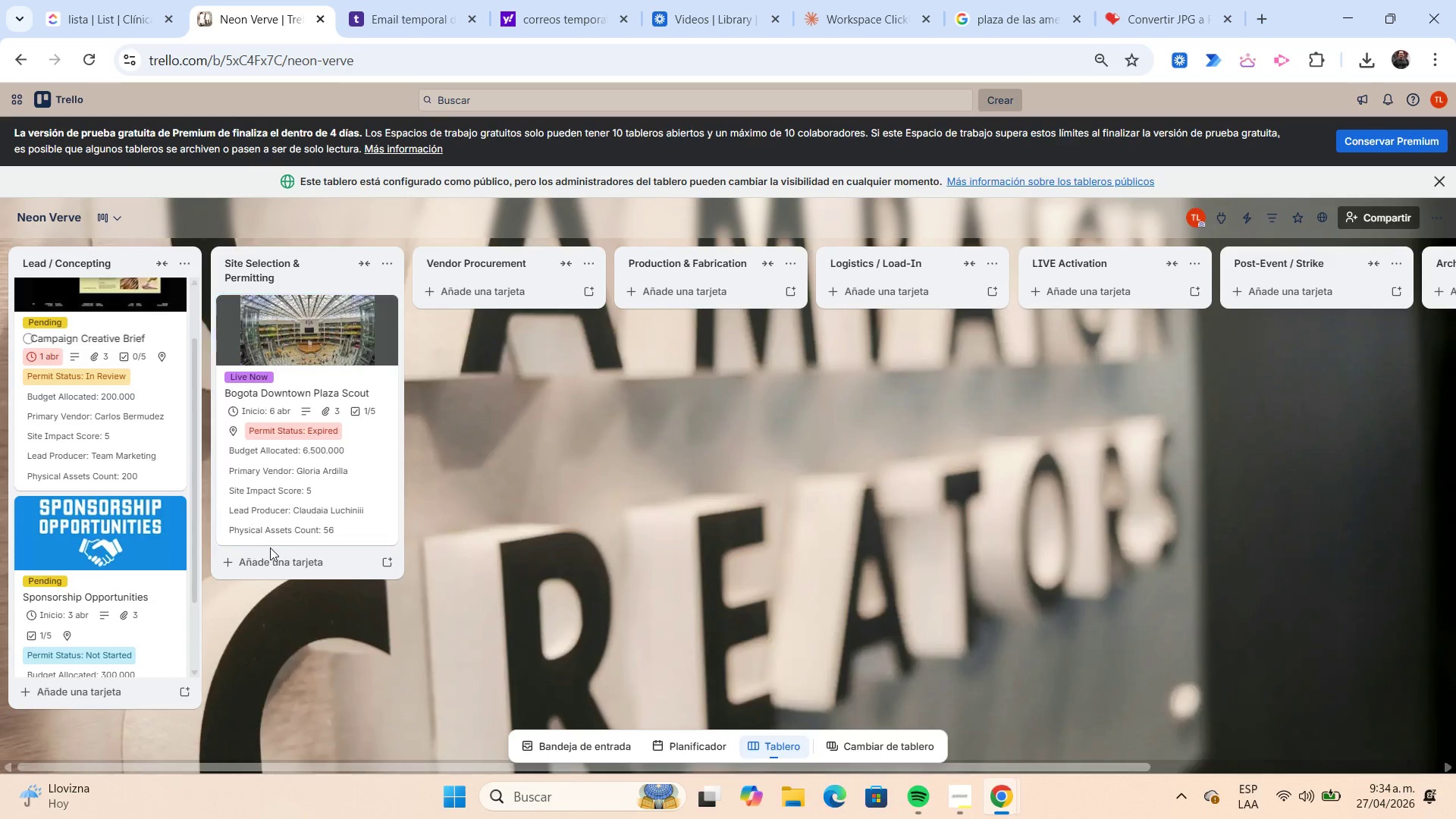 
left_click([293, 563])
 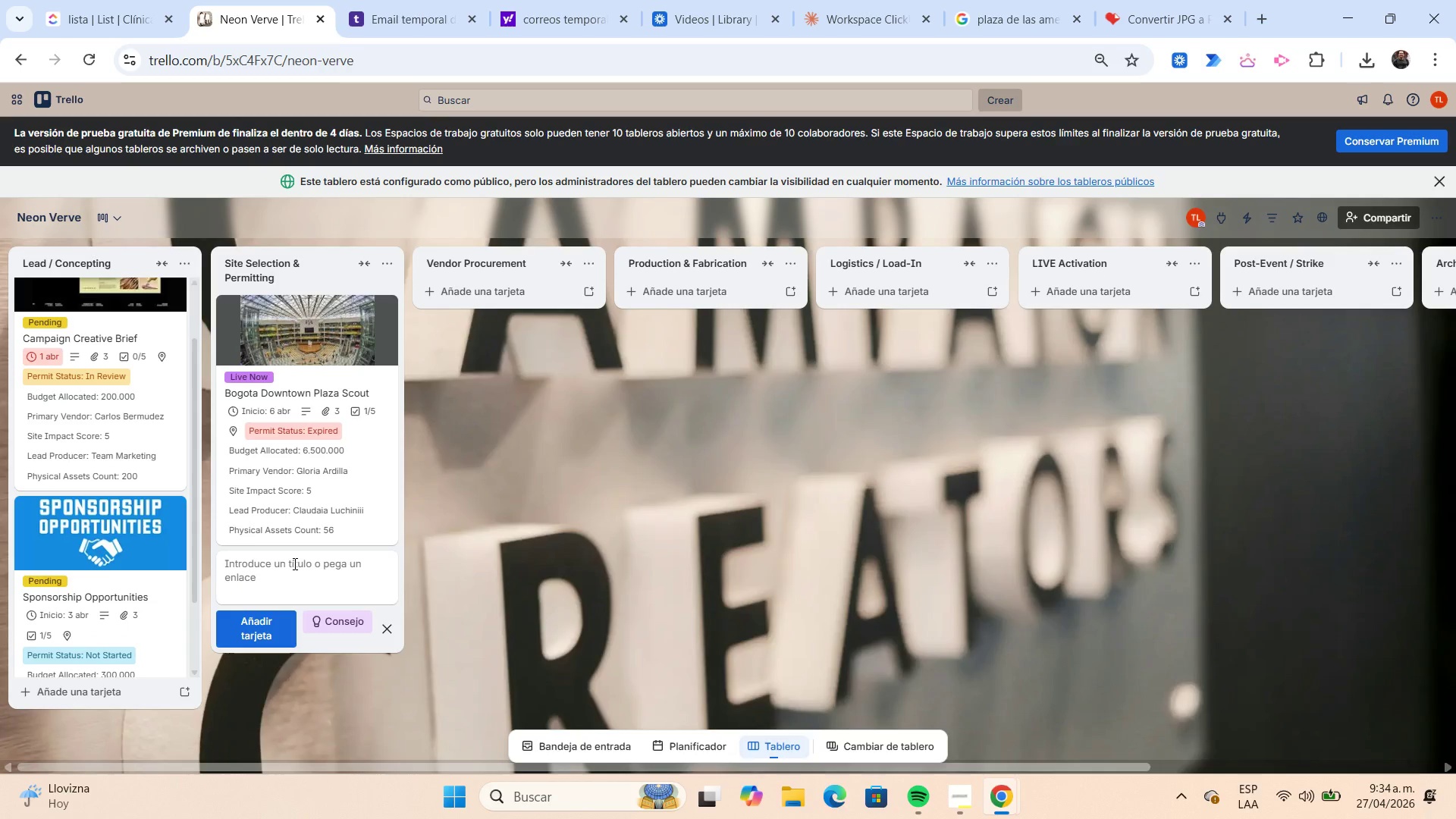 
type(MoodBoard ^ Inspiration)
 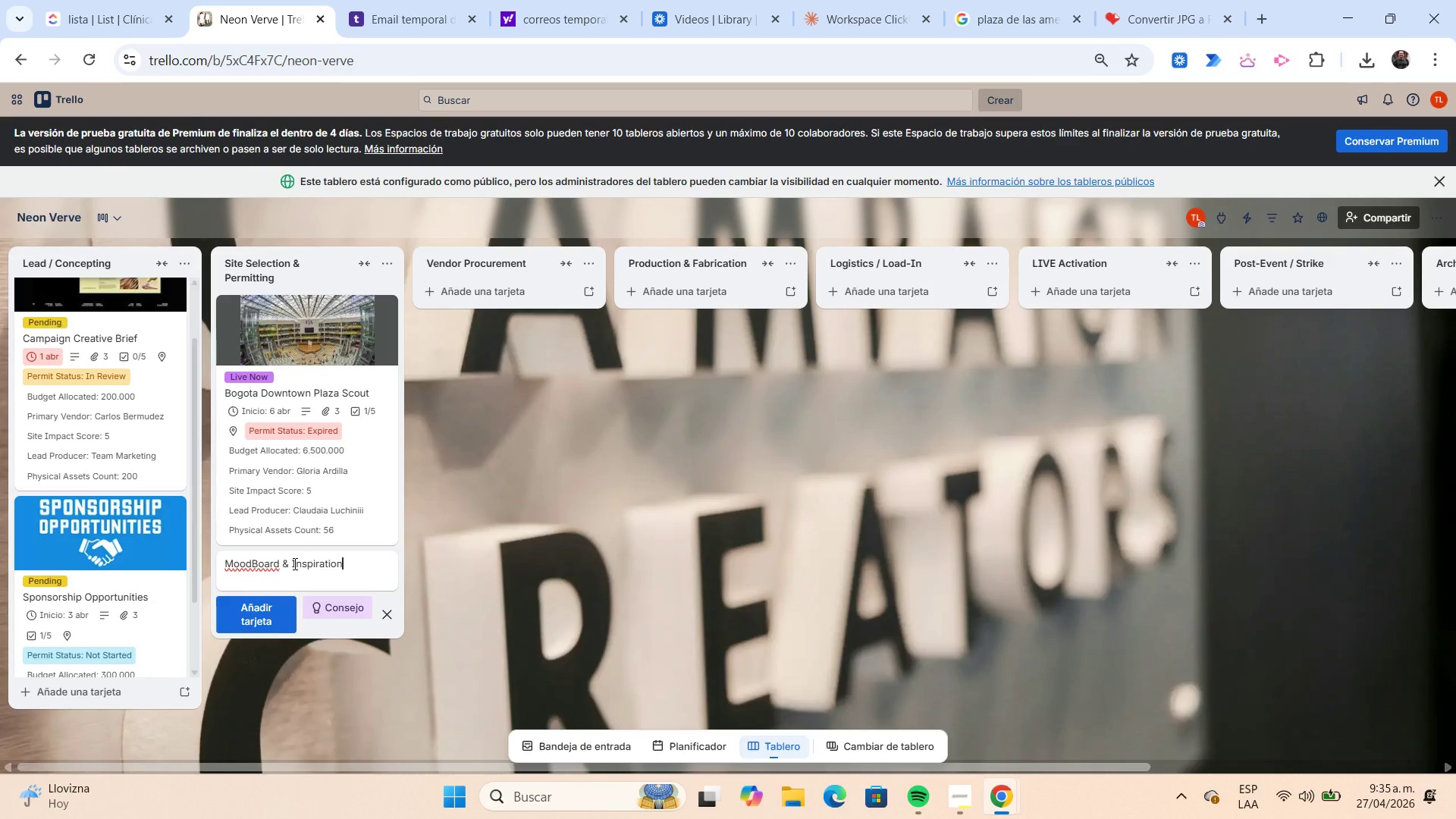 
key(Enter)
 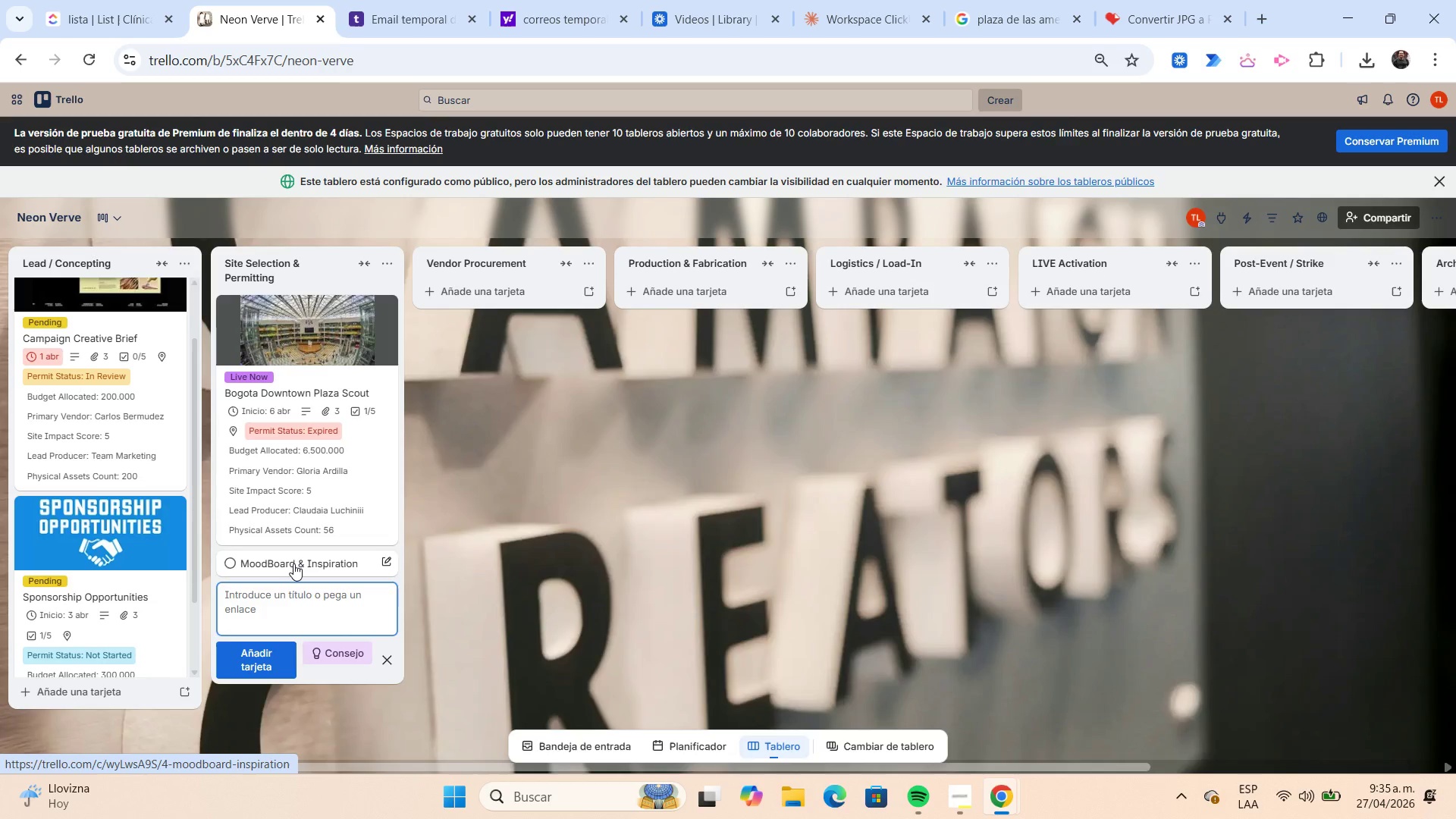 
left_click([293, 563])
 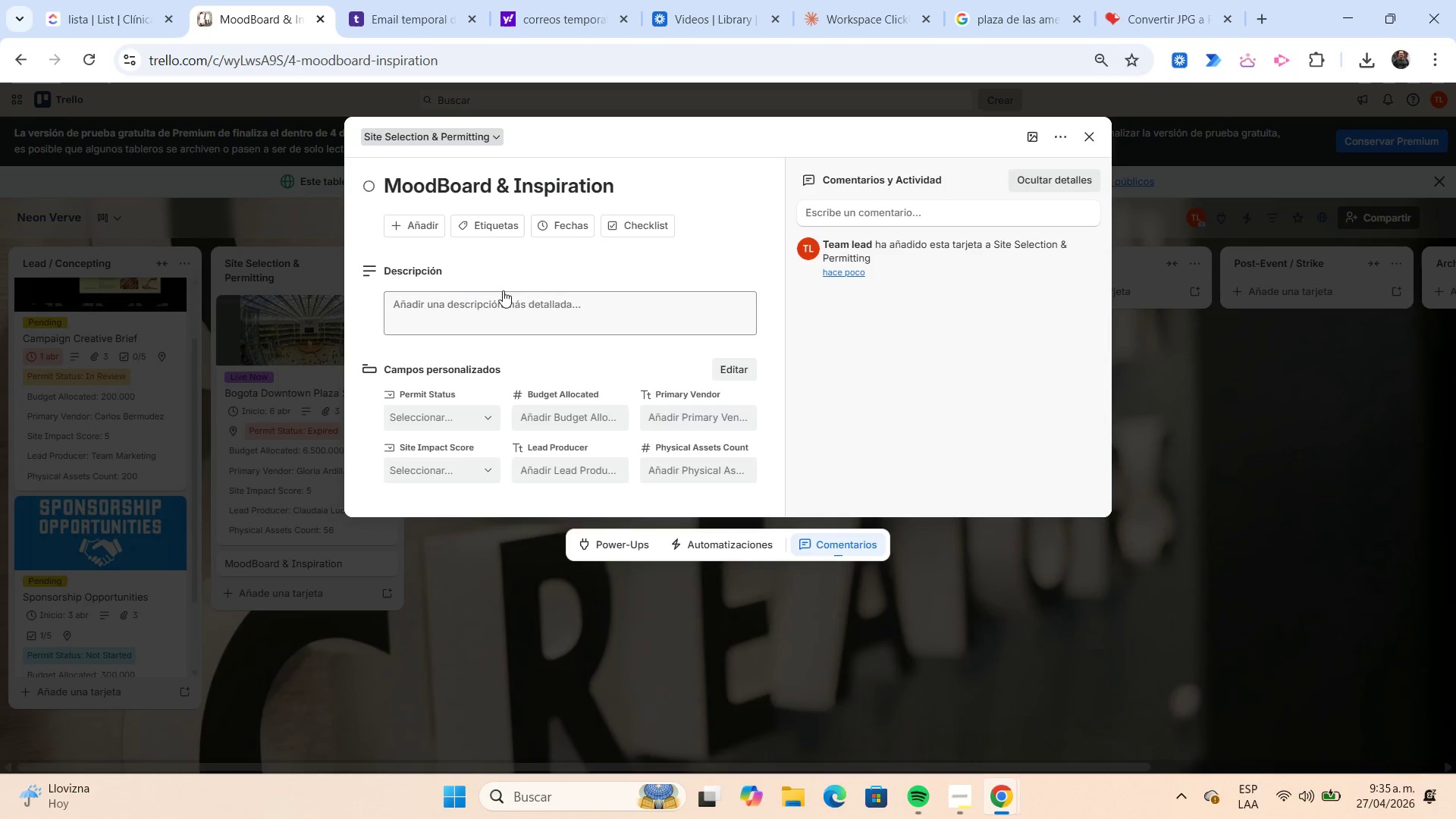 
left_click([491, 232])
 